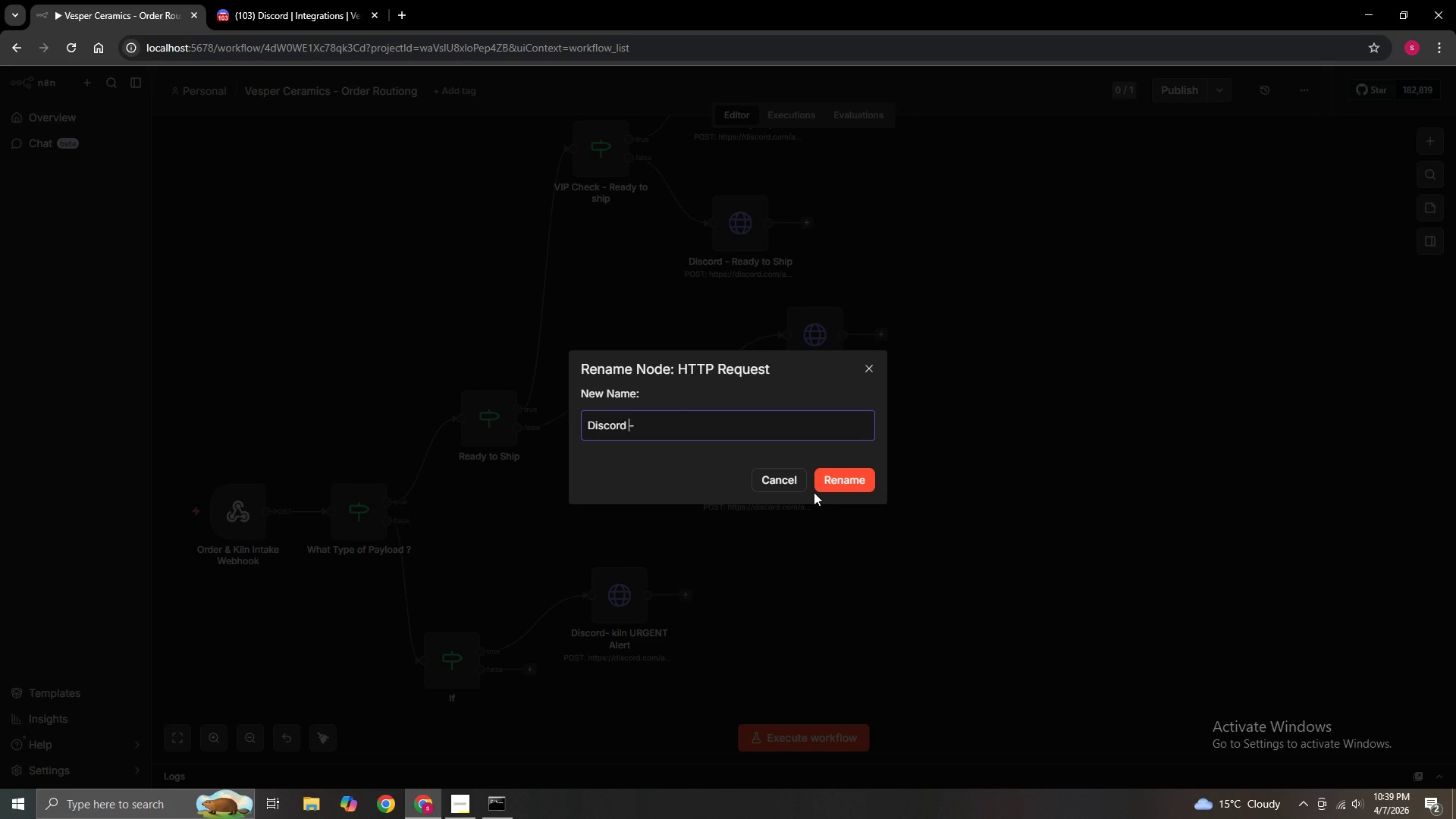 
key(Space)
 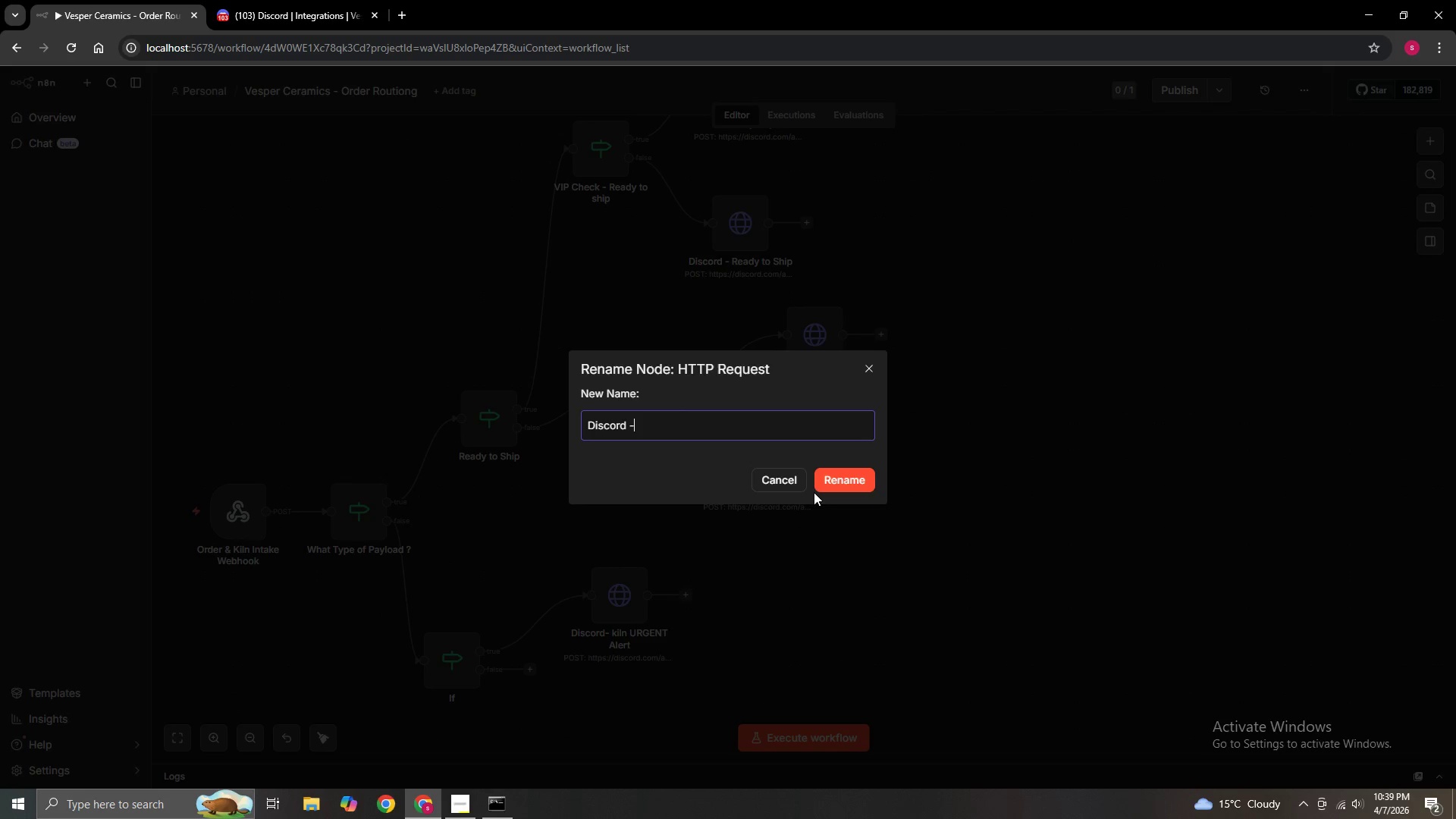 
key(ArrowRight)
 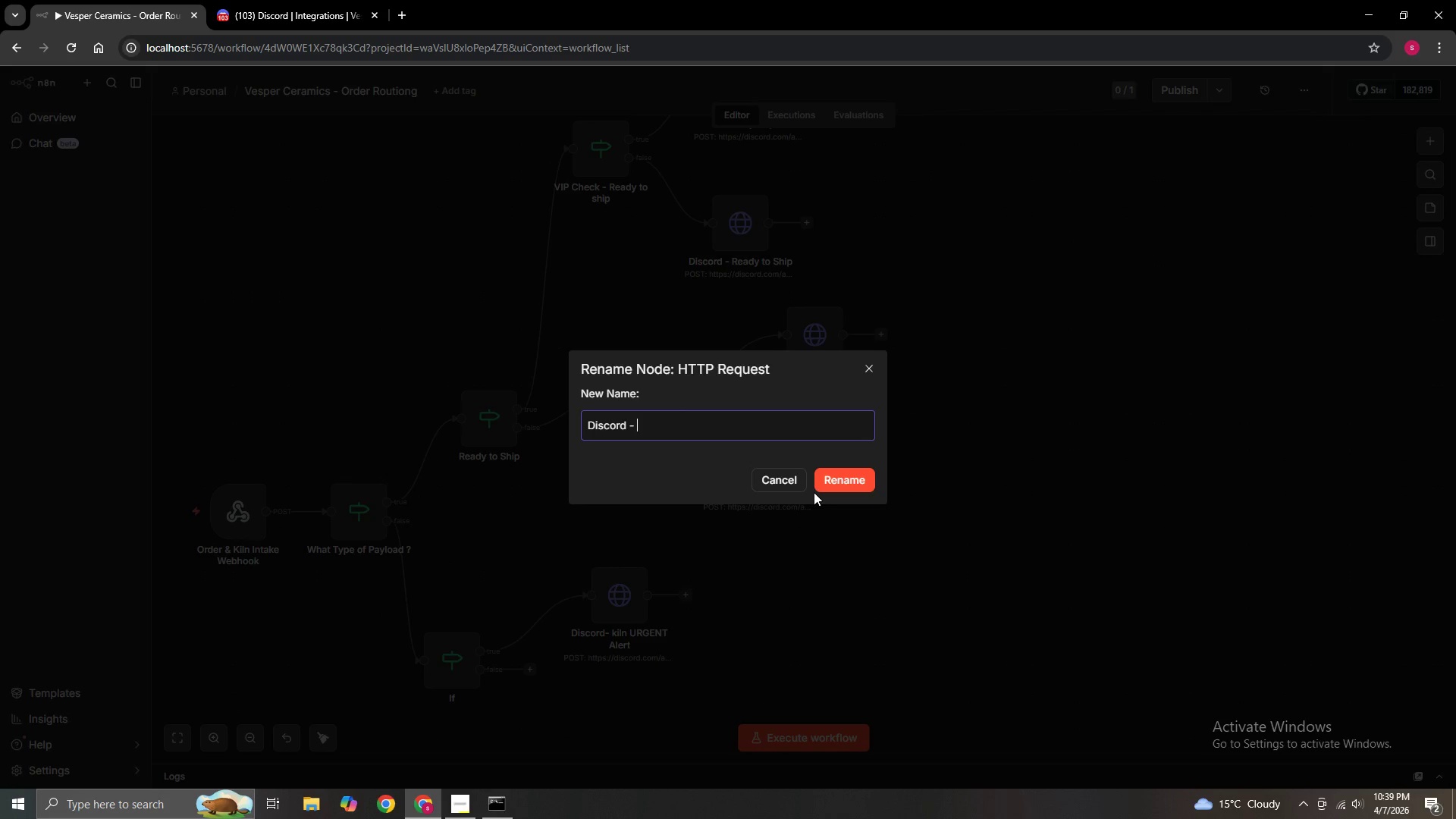 
key(ArrowRight)
 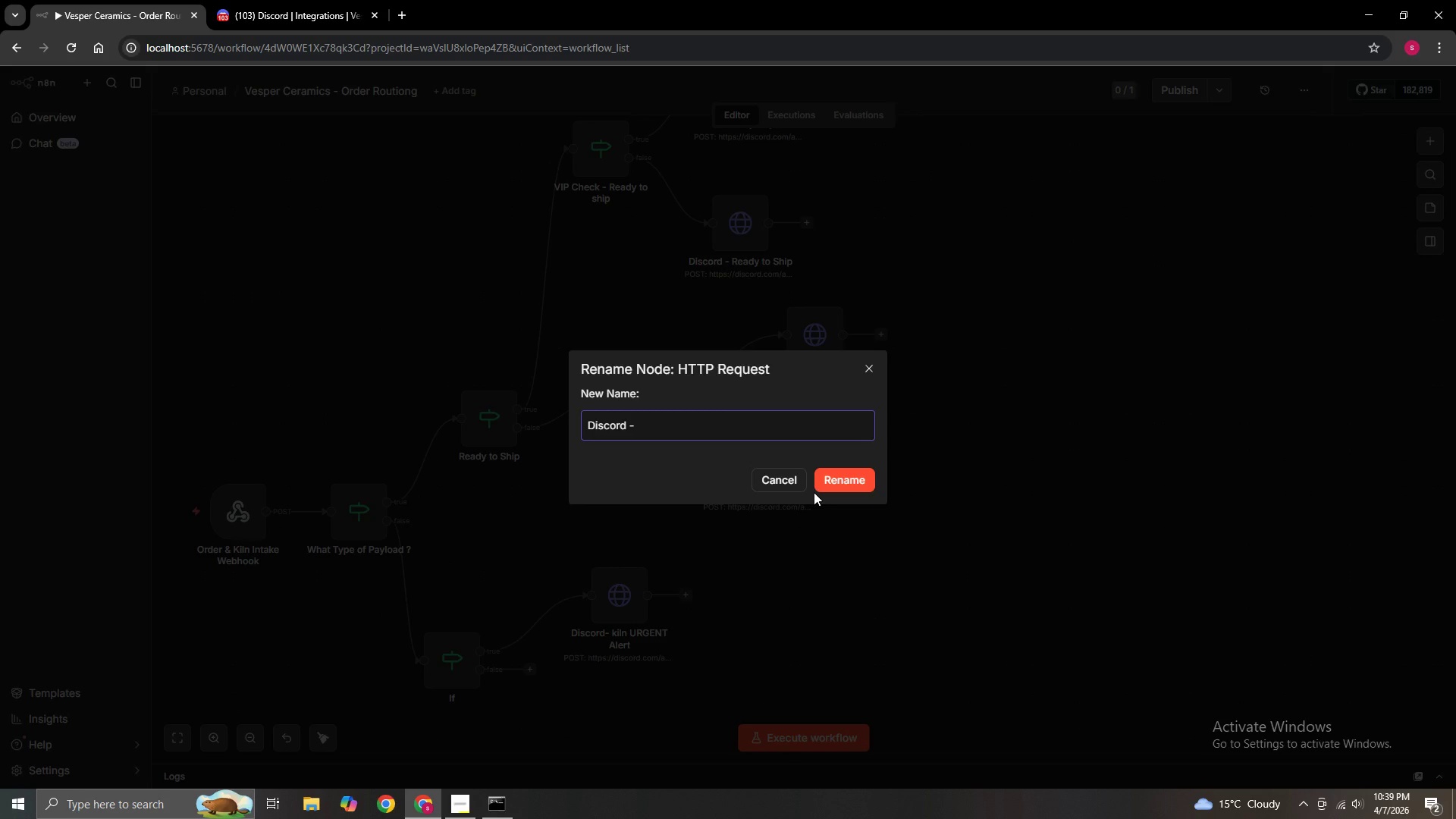 
type(Custom Commission)
 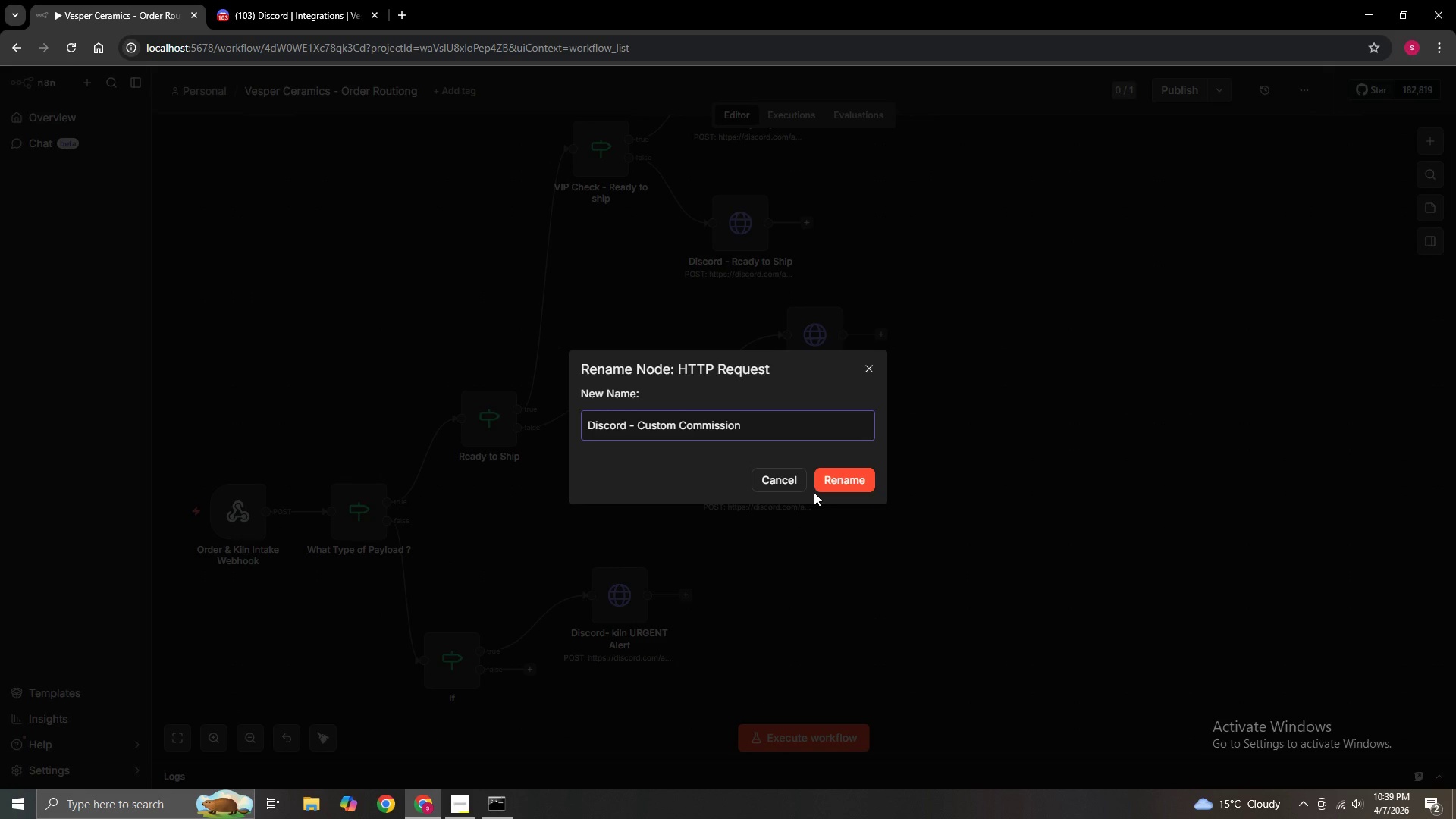 
left_click([852, 482])
 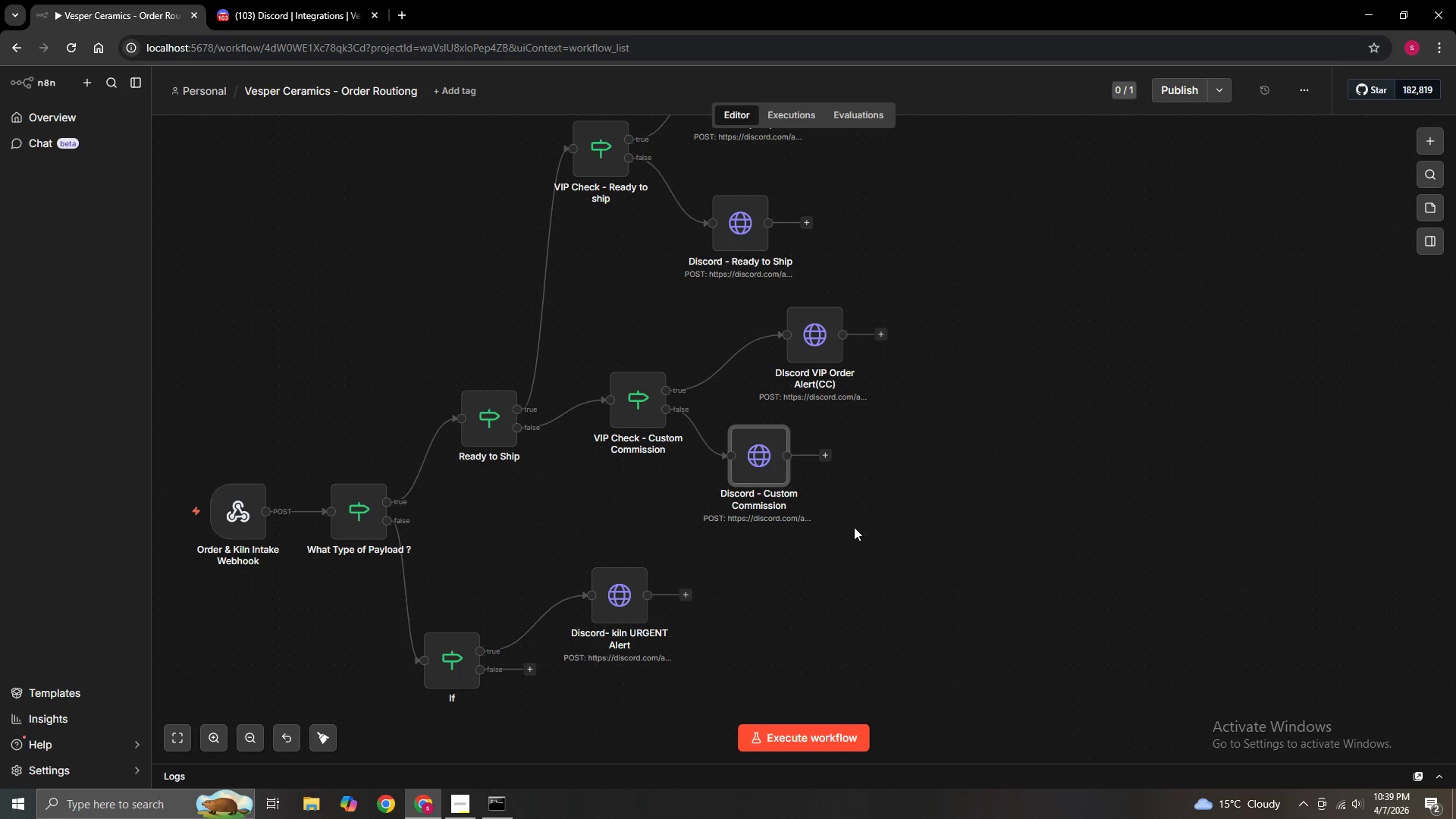 
hold_key(key=ControlLeft, duration=1.5)
left_click_drag(start_coordinate=[882, 505], to_coordinate=[963, 408])
 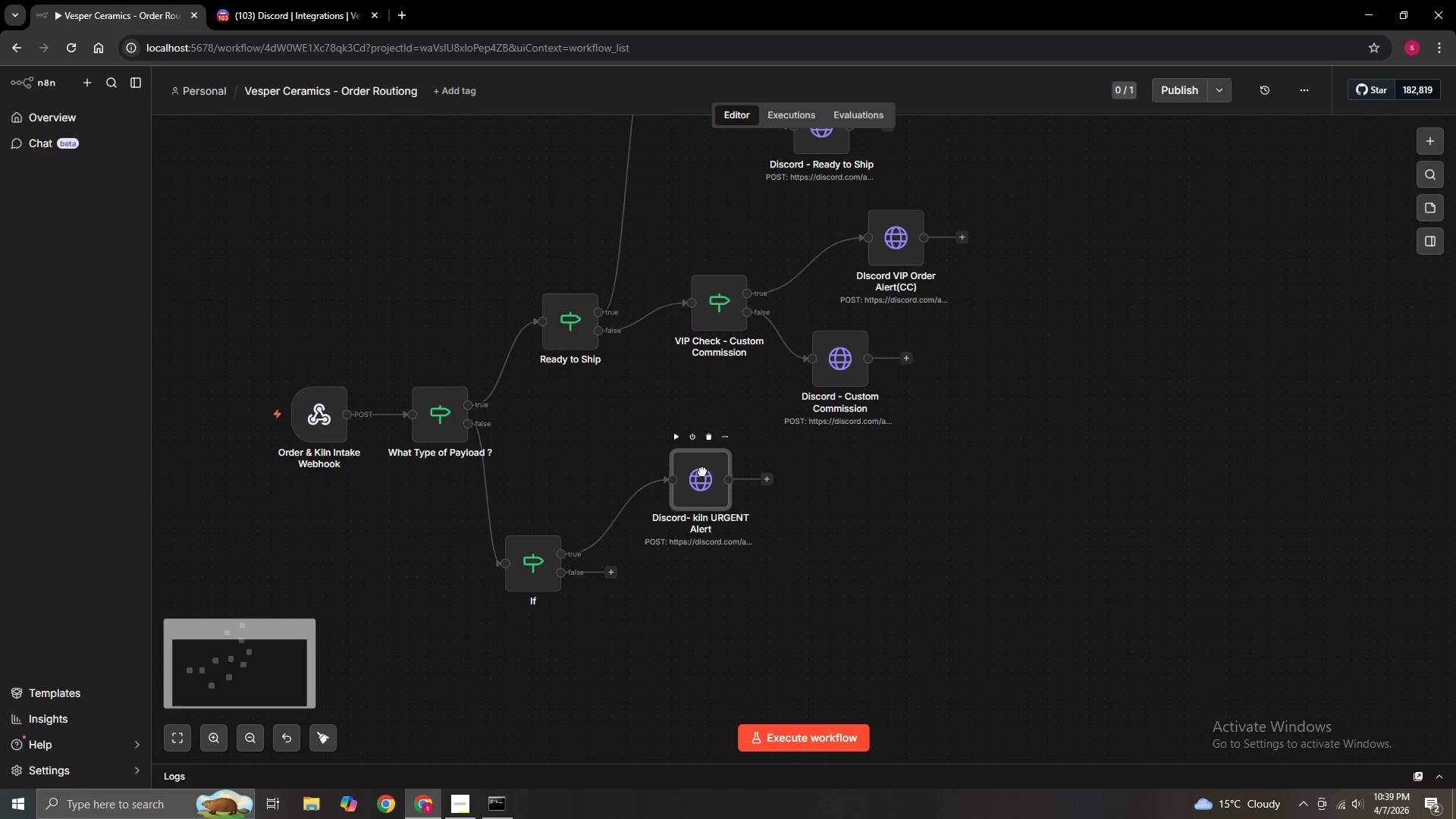 
hold_key(key=ControlLeft, duration=1.52)
 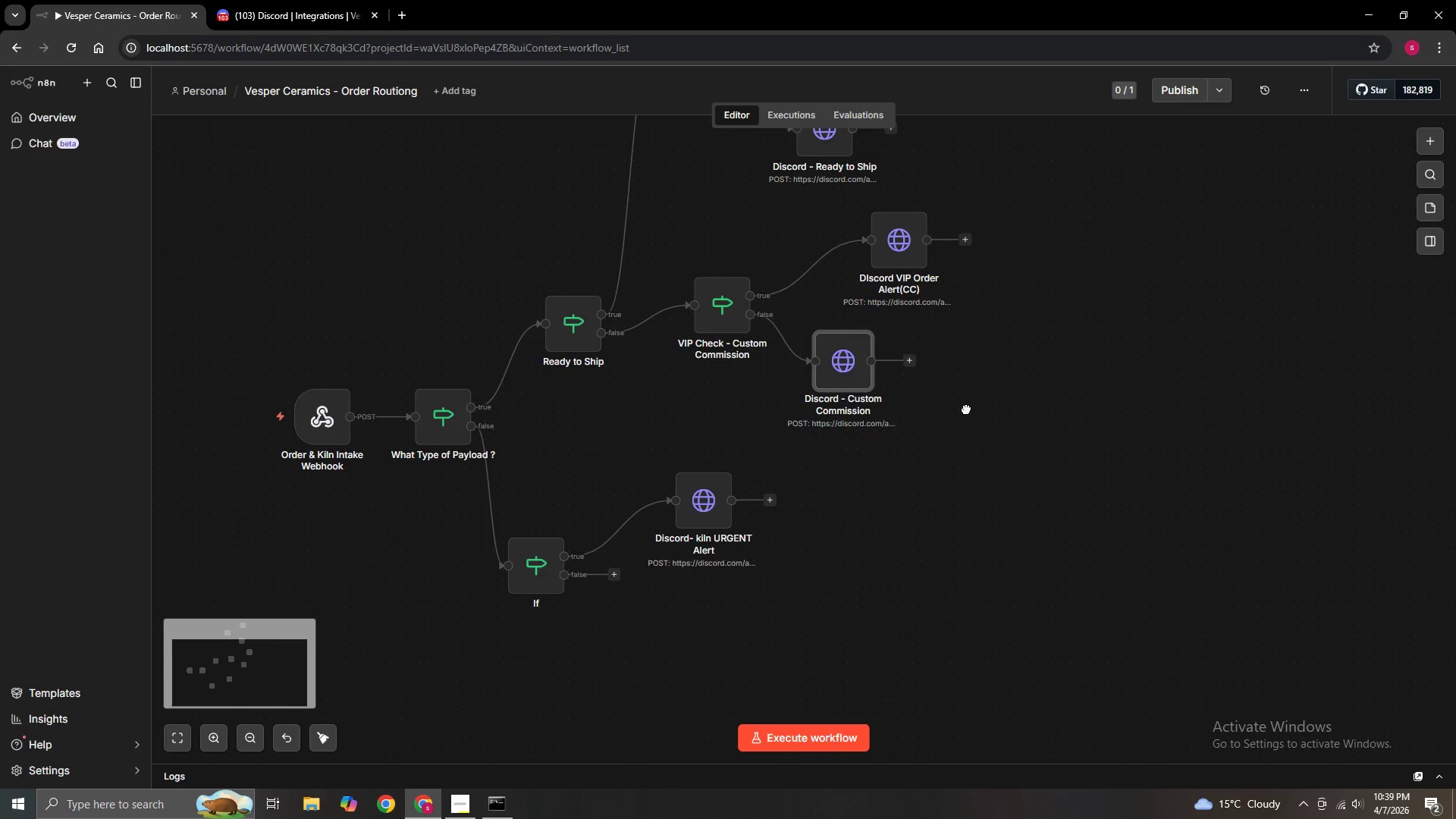 
hold_key(key=ControlLeft, duration=0.77)
 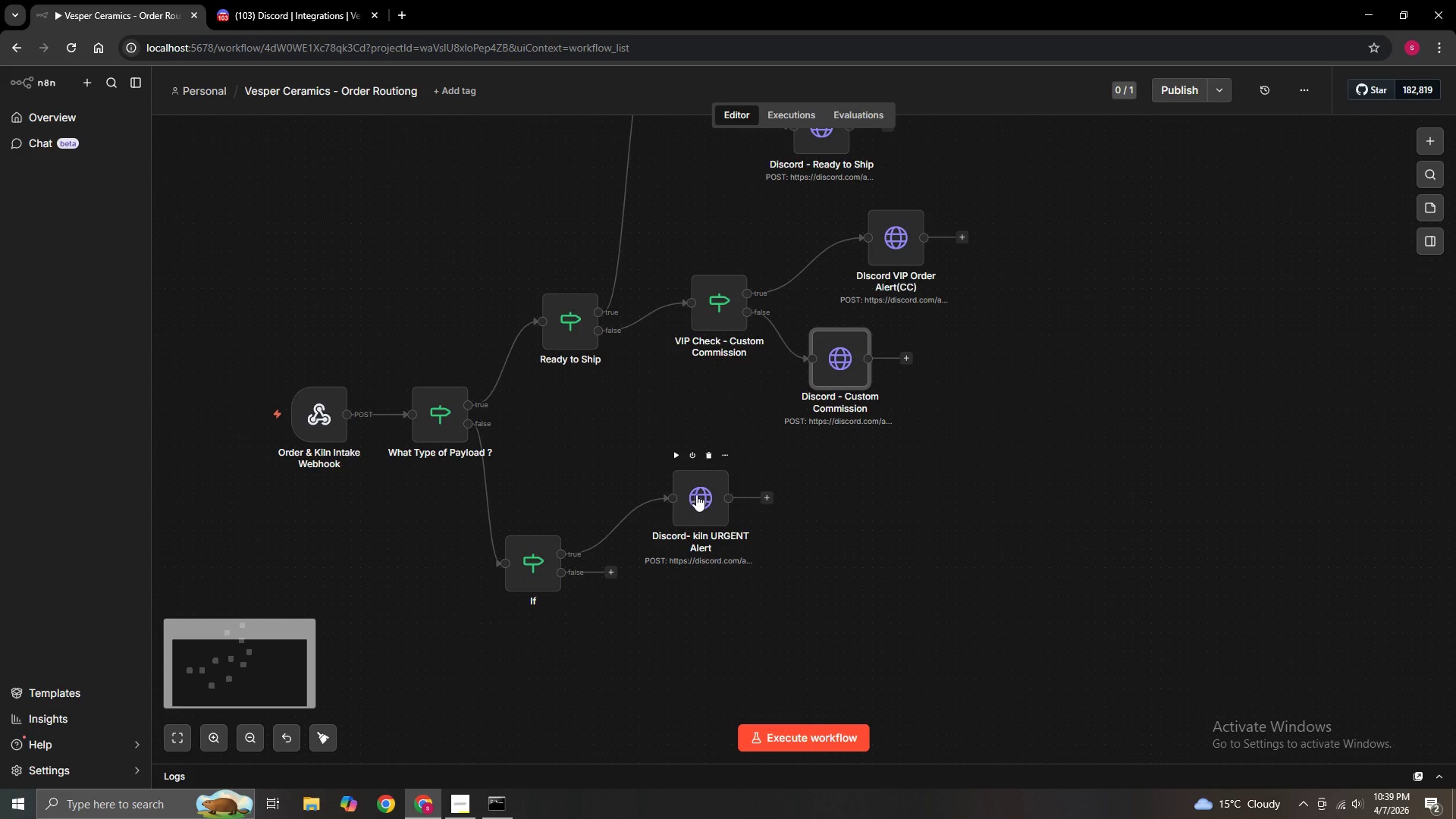 
left_click_drag(start_coordinate=[698, 494], to_coordinate=[704, 452])
 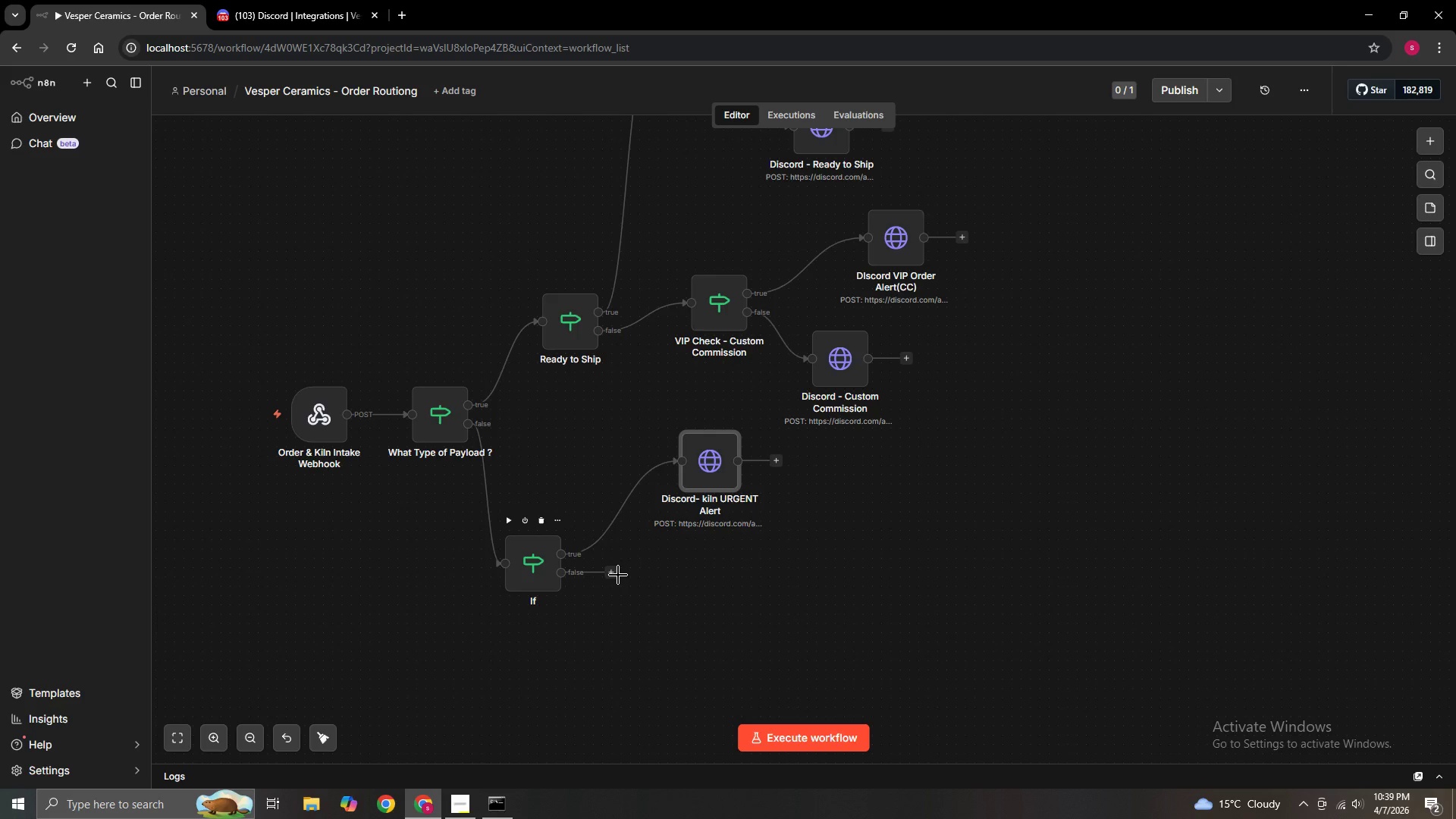 
wait(15.81)
 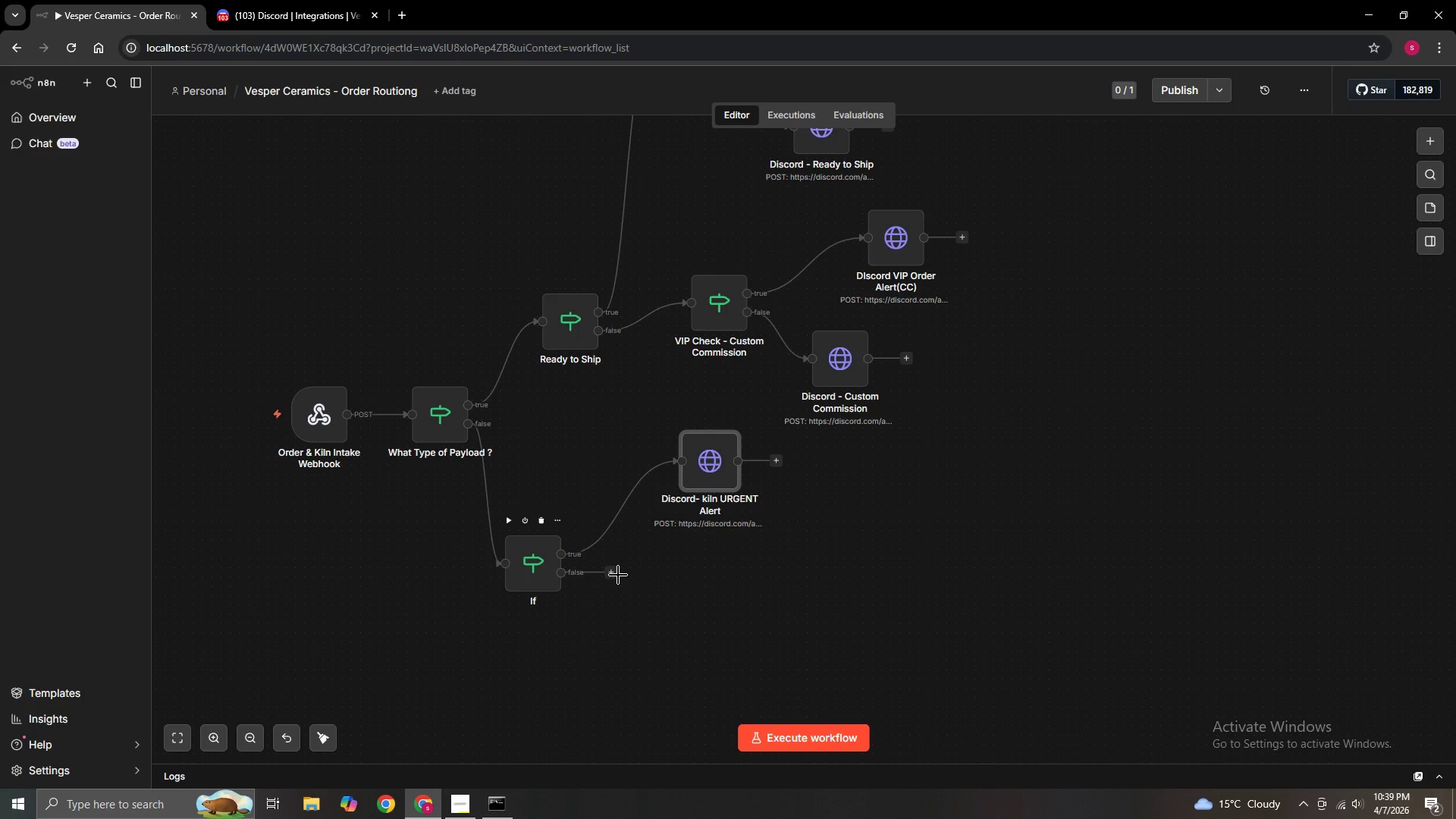 
left_click_drag(start_coordinate=[618, 575], to_coordinate=[638, 610])
 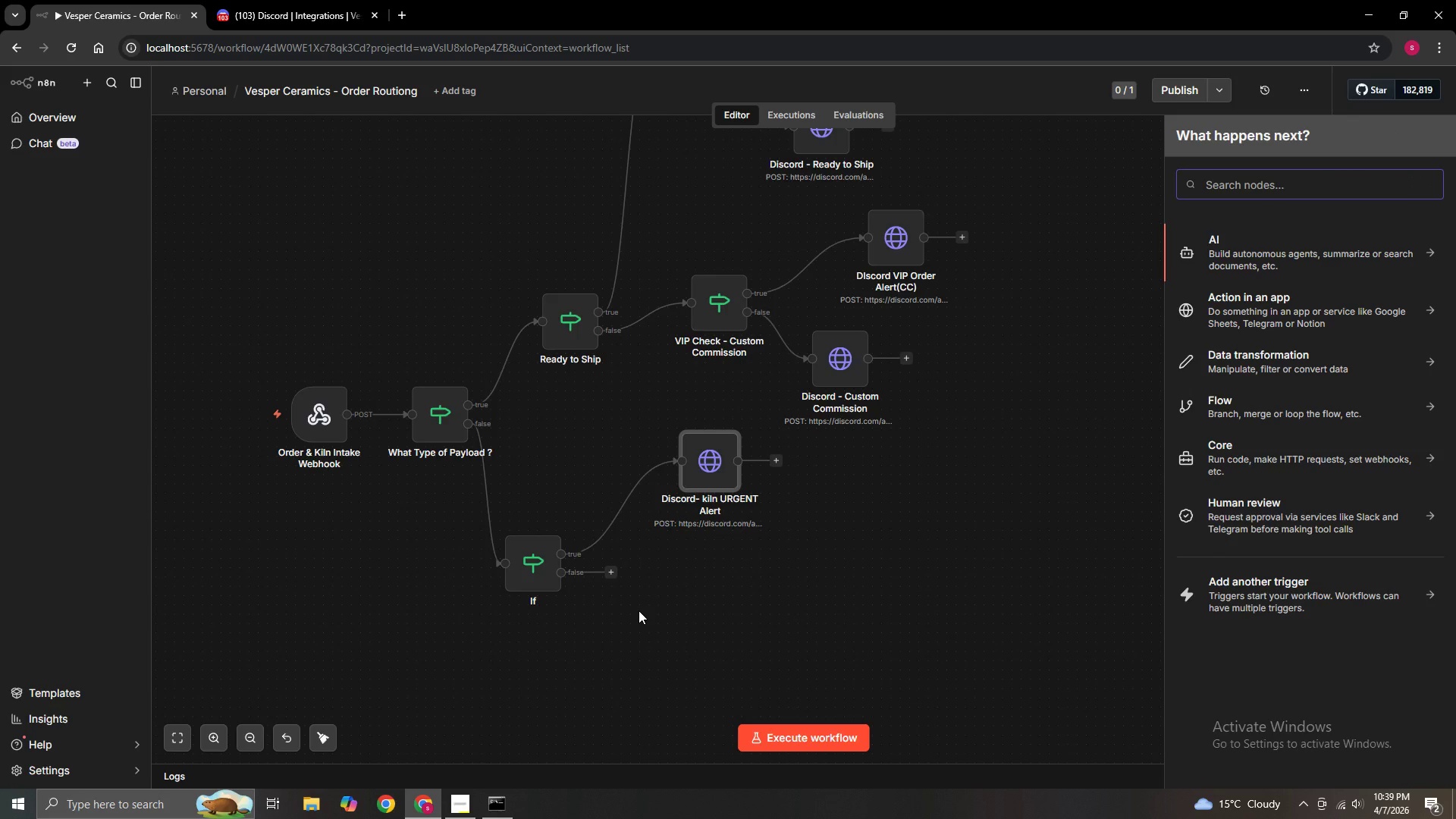 
hold_key(key=ShiftLeft, duration=1.5)
 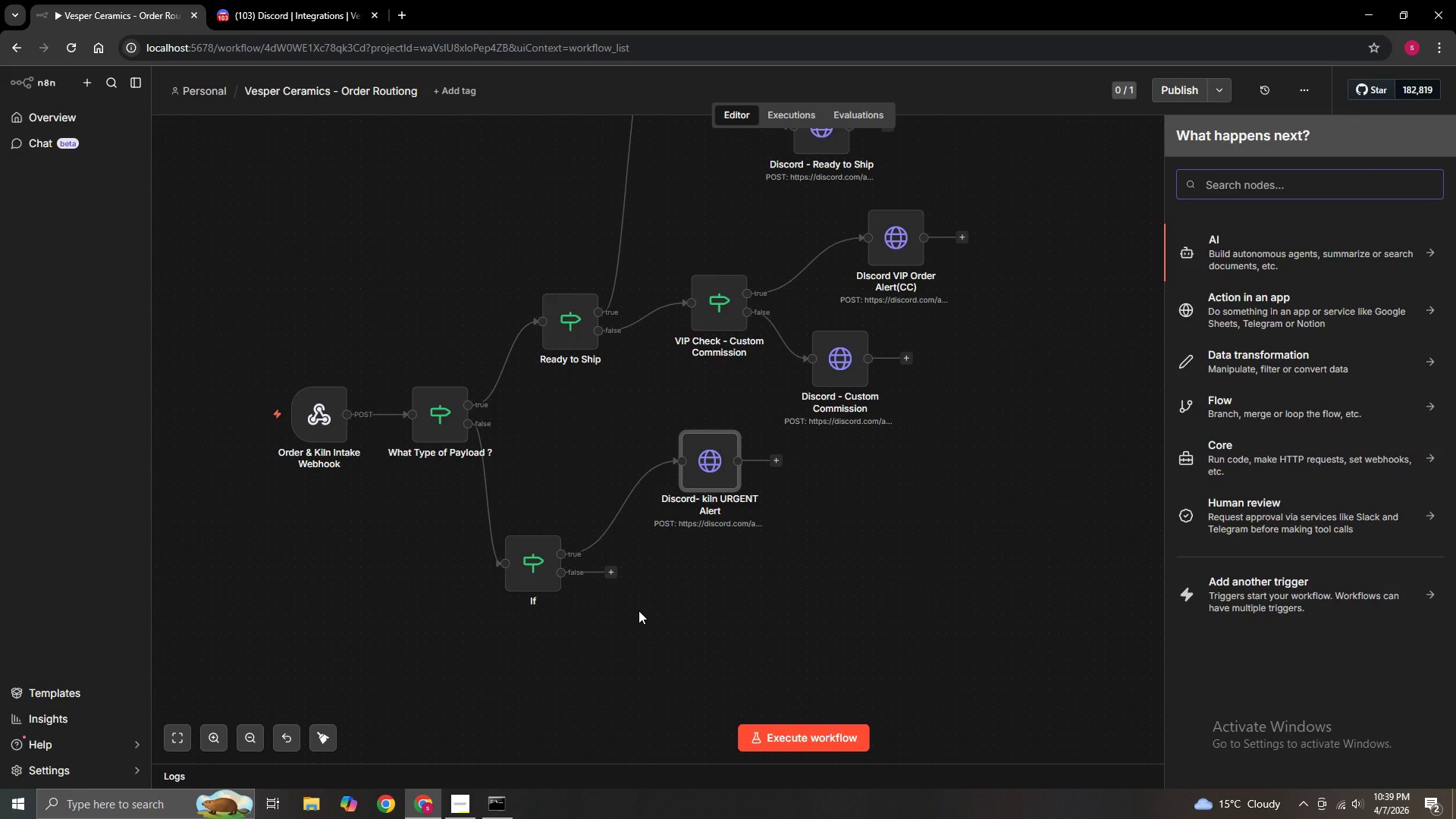 
type(Set)
 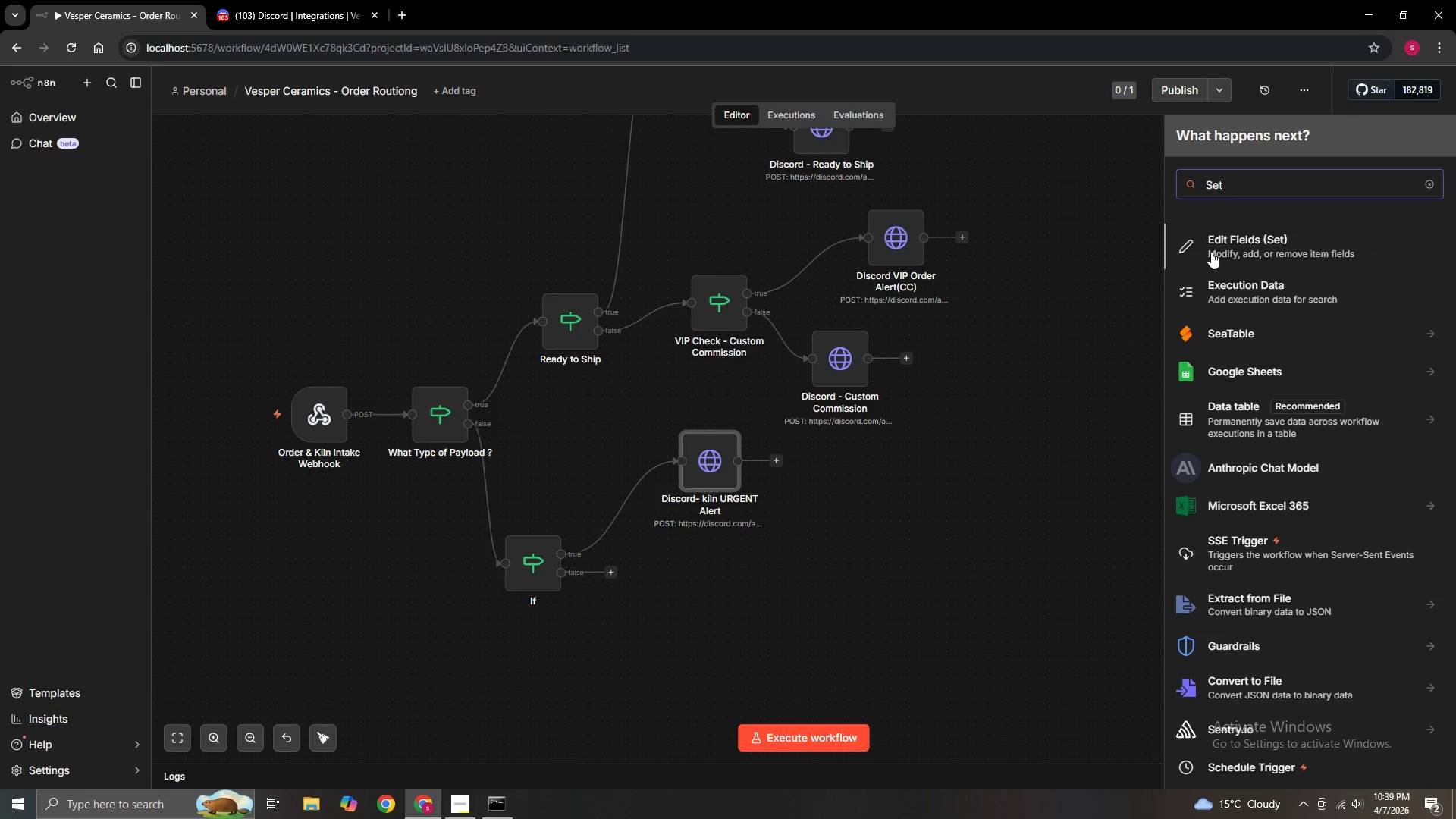 
left_click([1218, 255])
 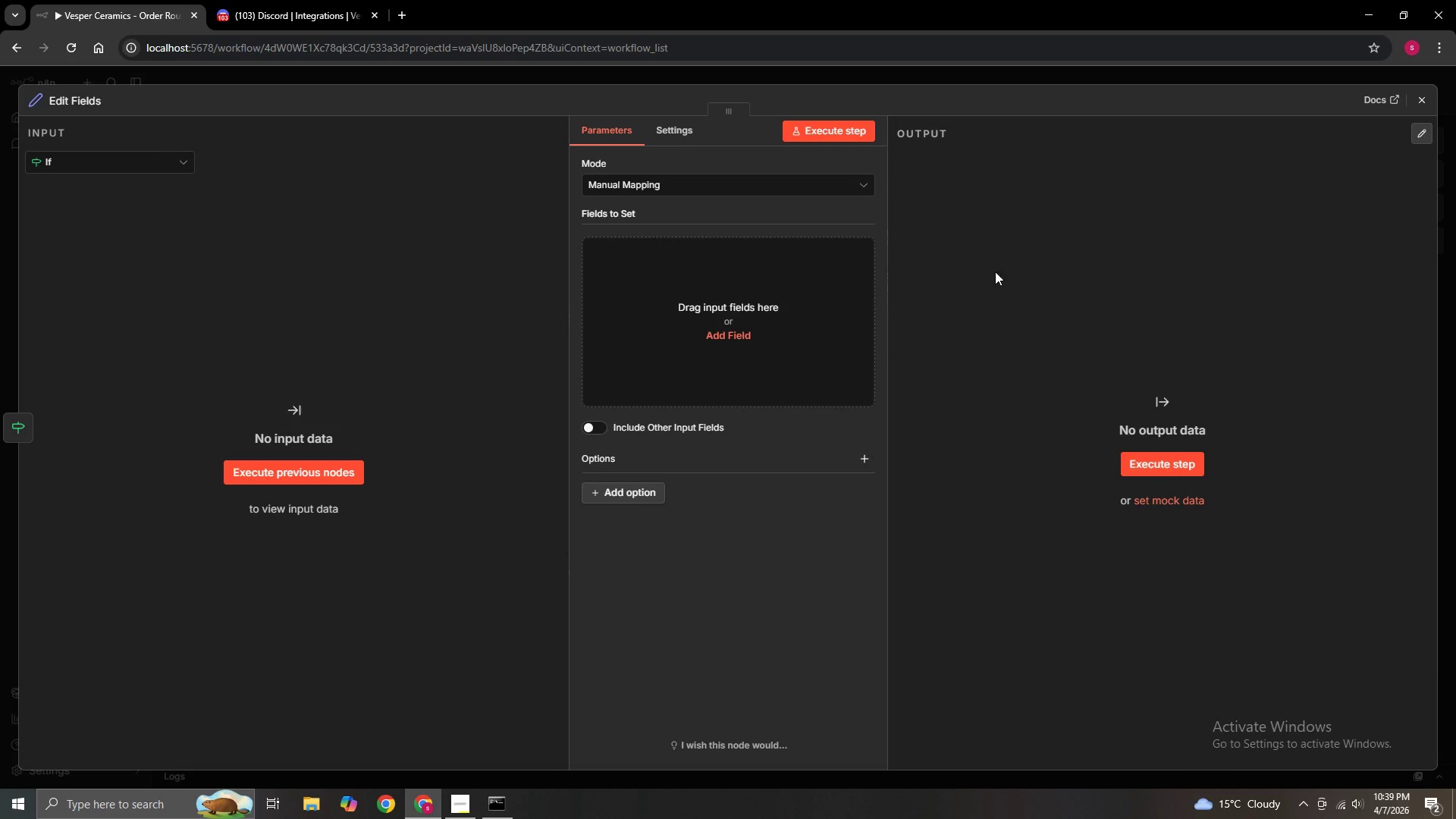 
mouse_move([696, 172])
 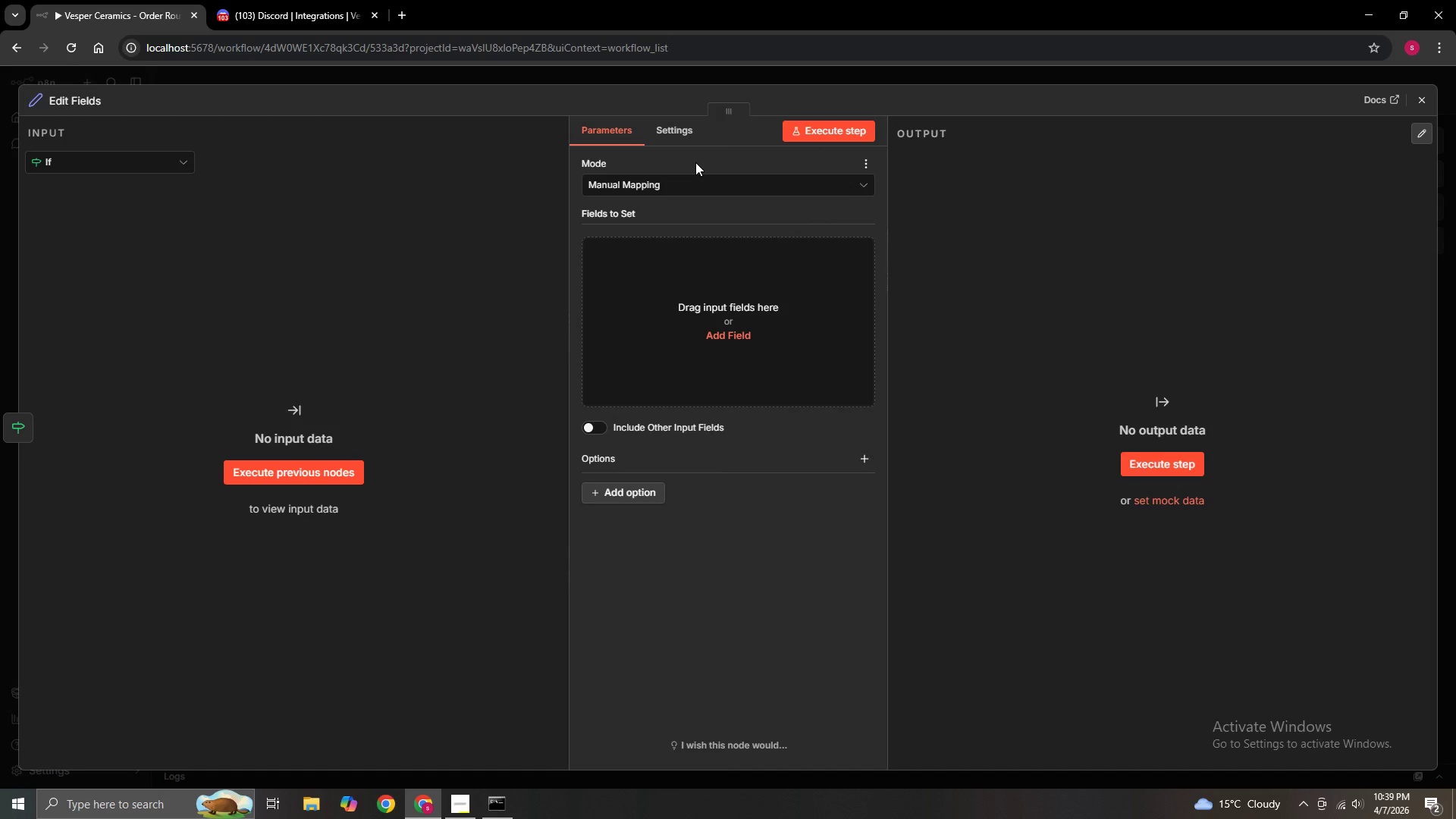 
wait(9.09)
 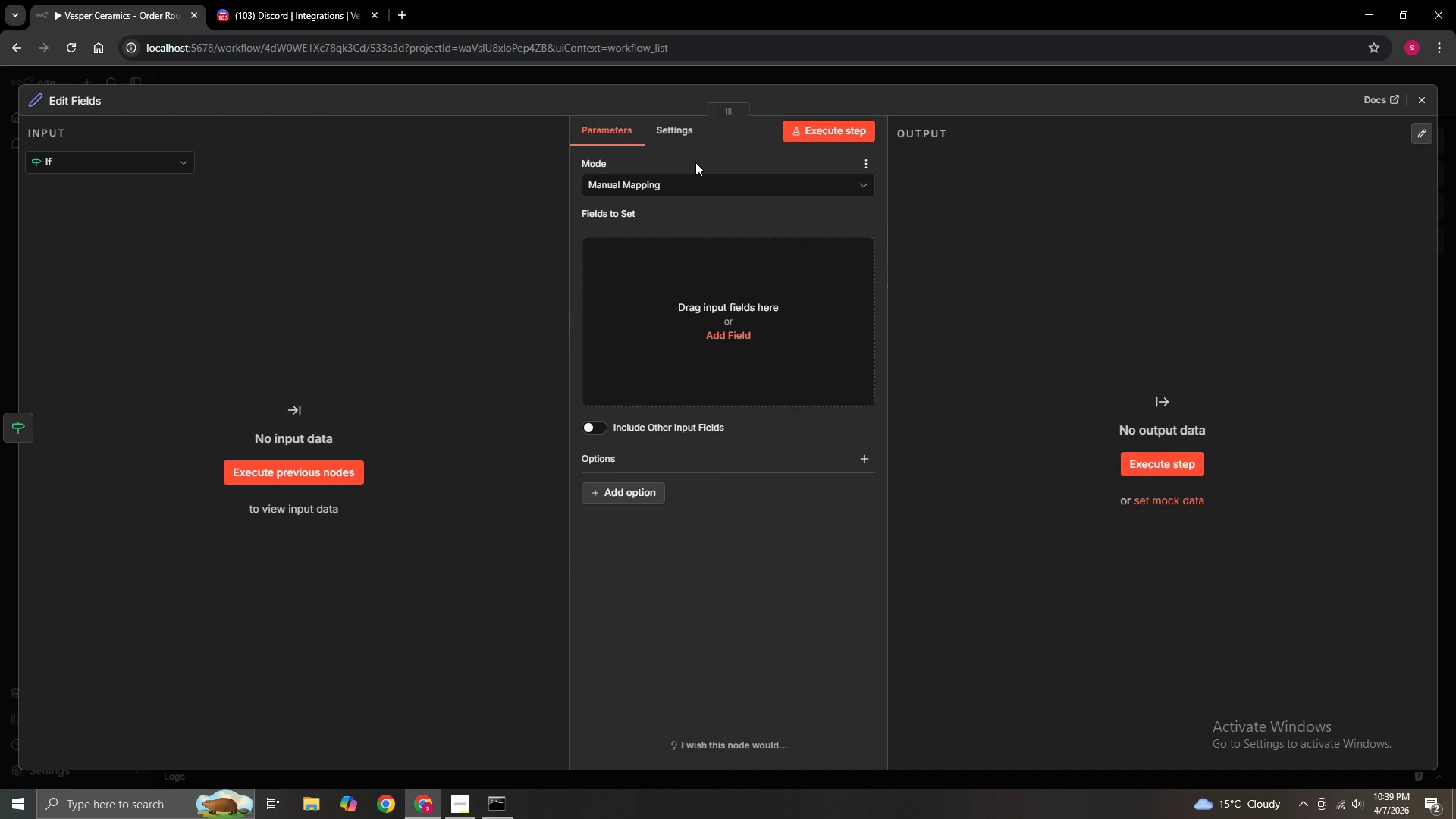 
left_click([735, 339])
 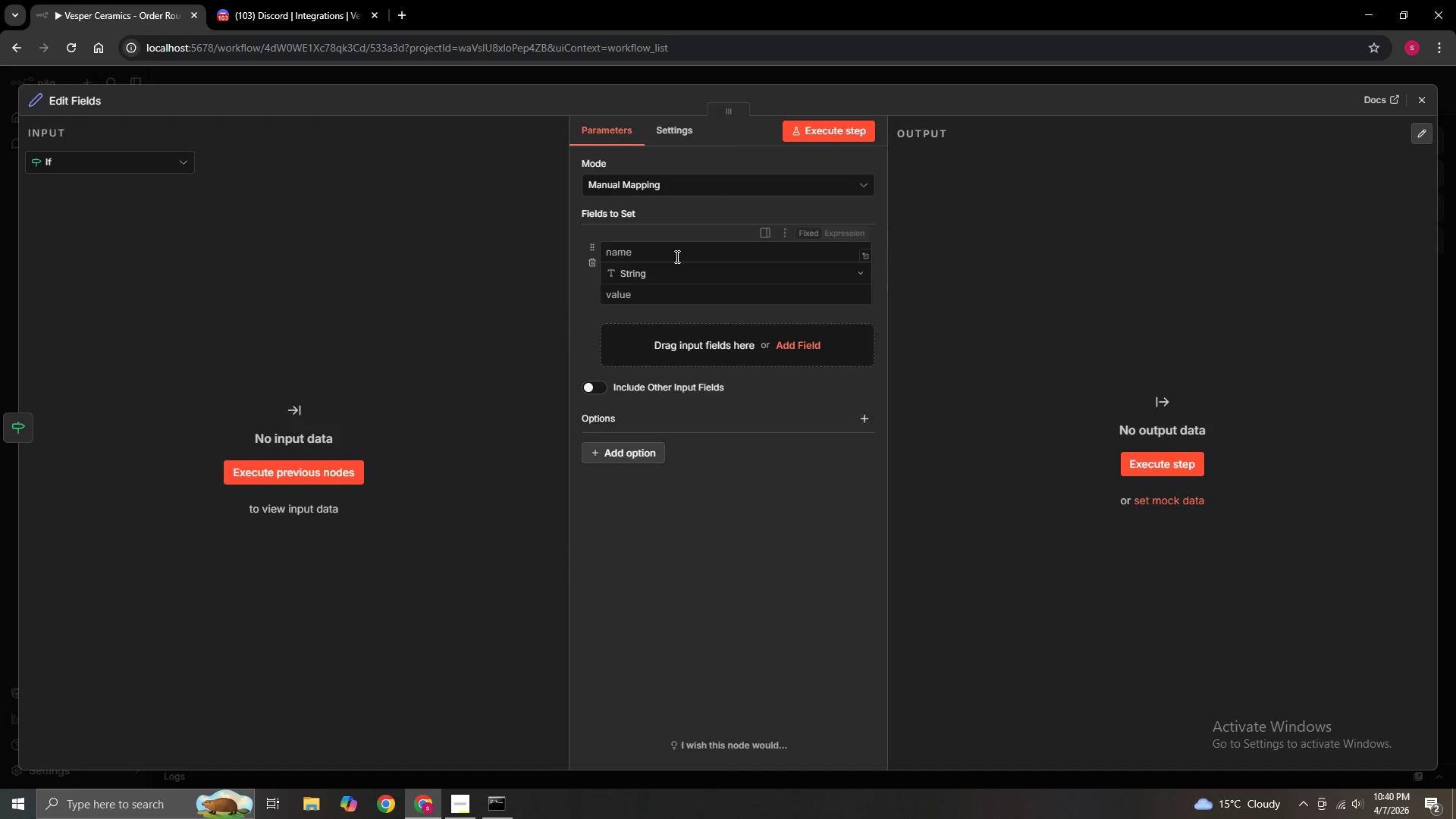 
wait(7.83)
 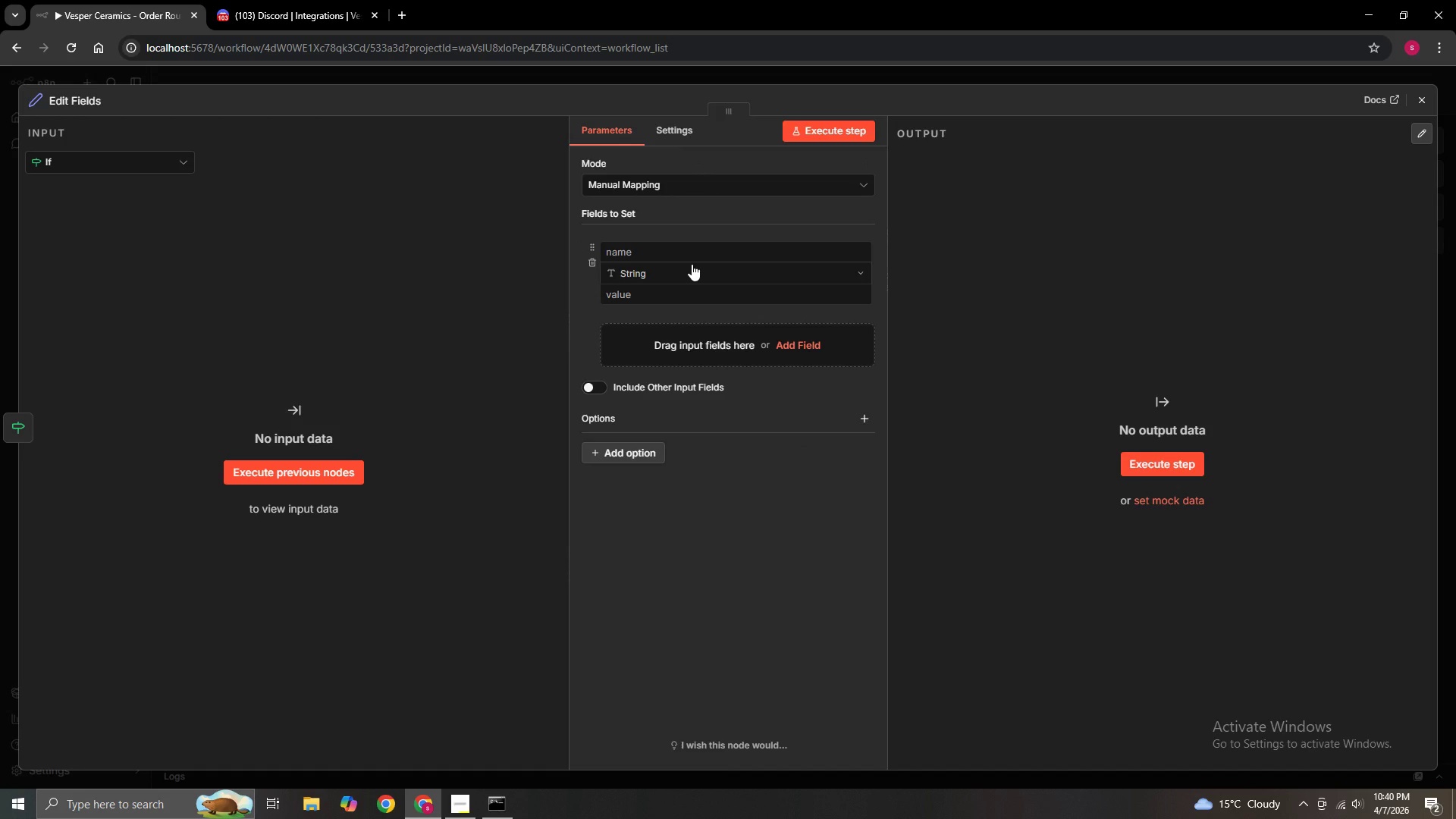 
left_click([740, 194])
 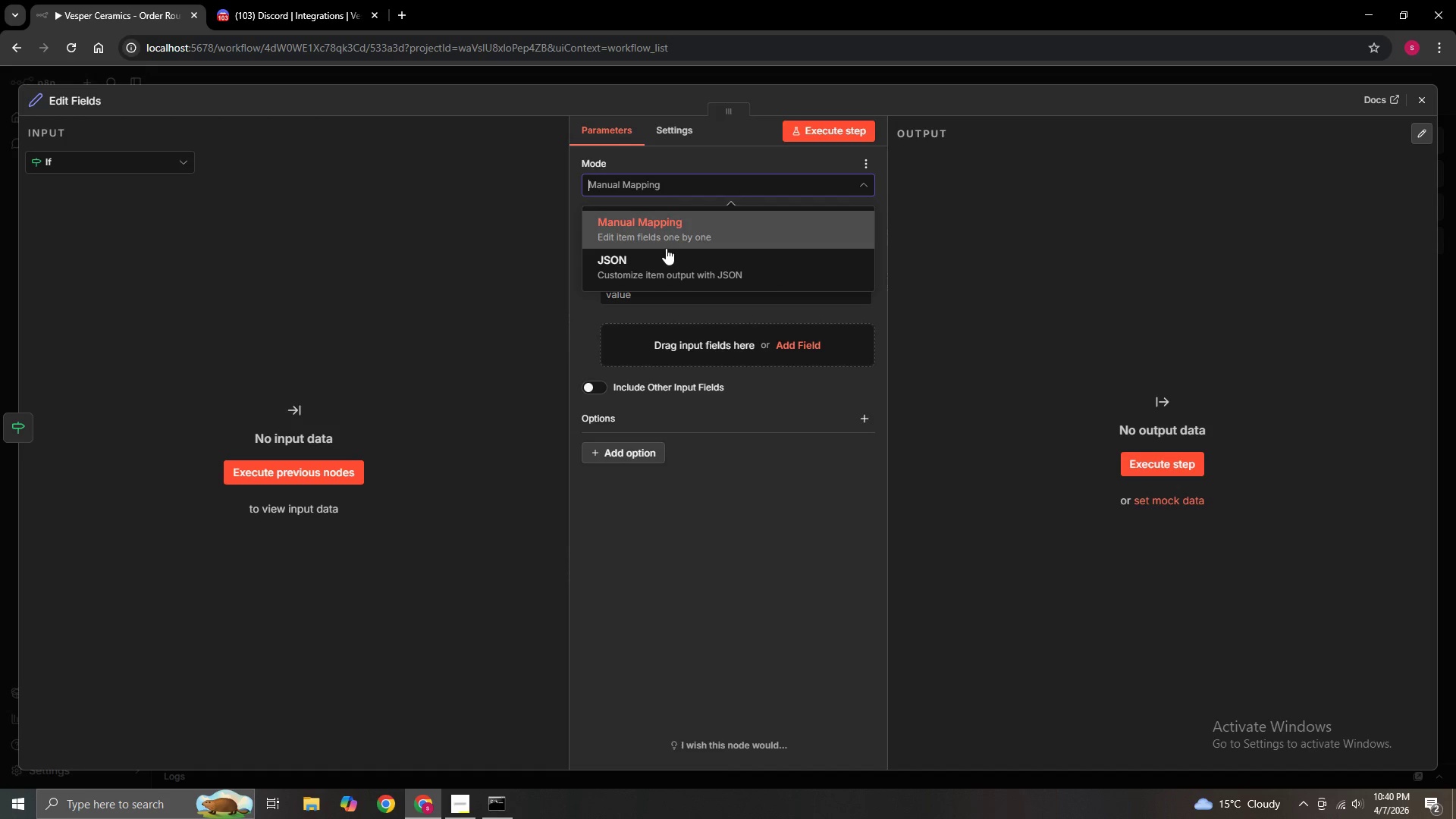 
left_click([657, 253])
 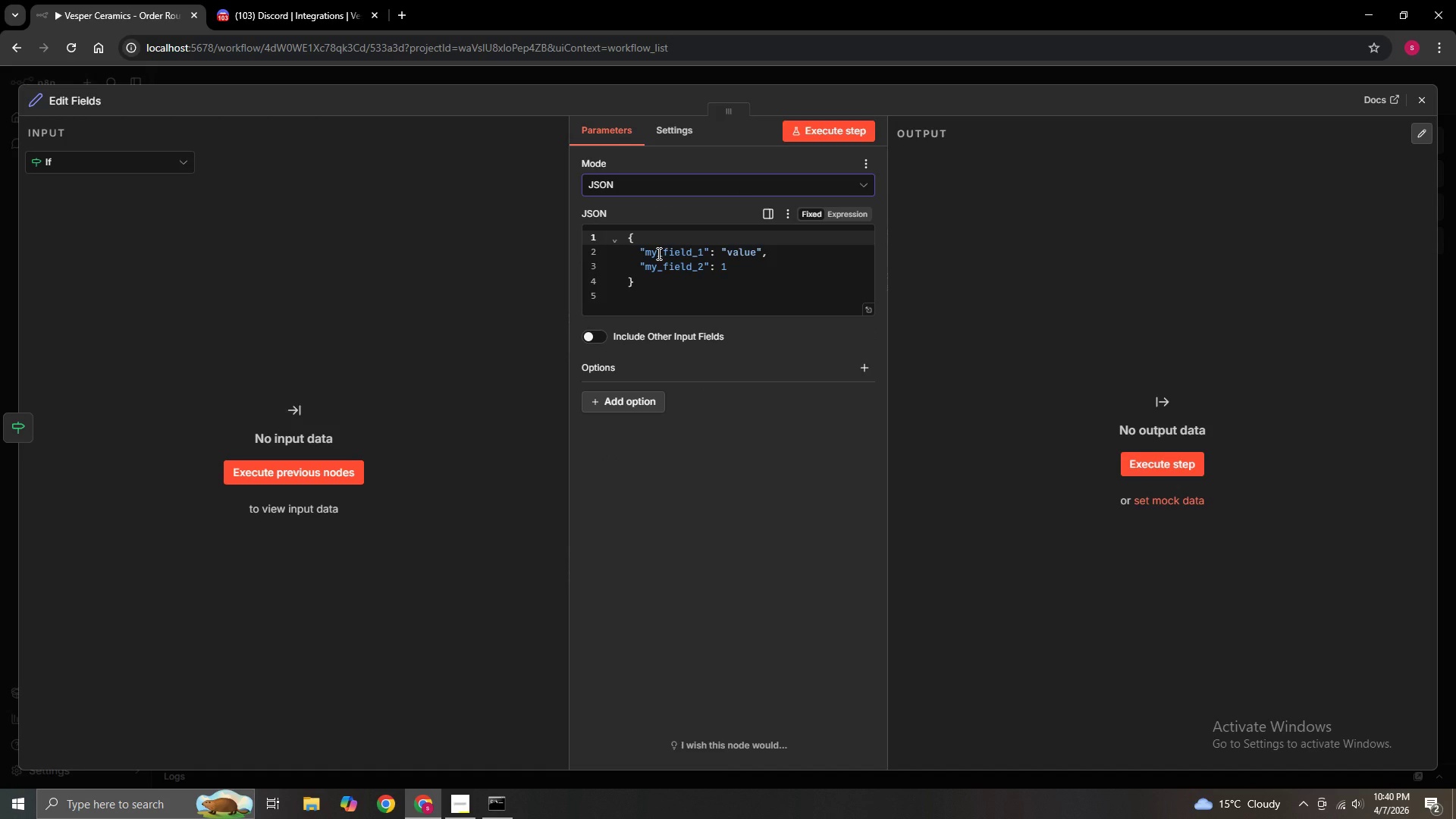 
wait(7.83)
 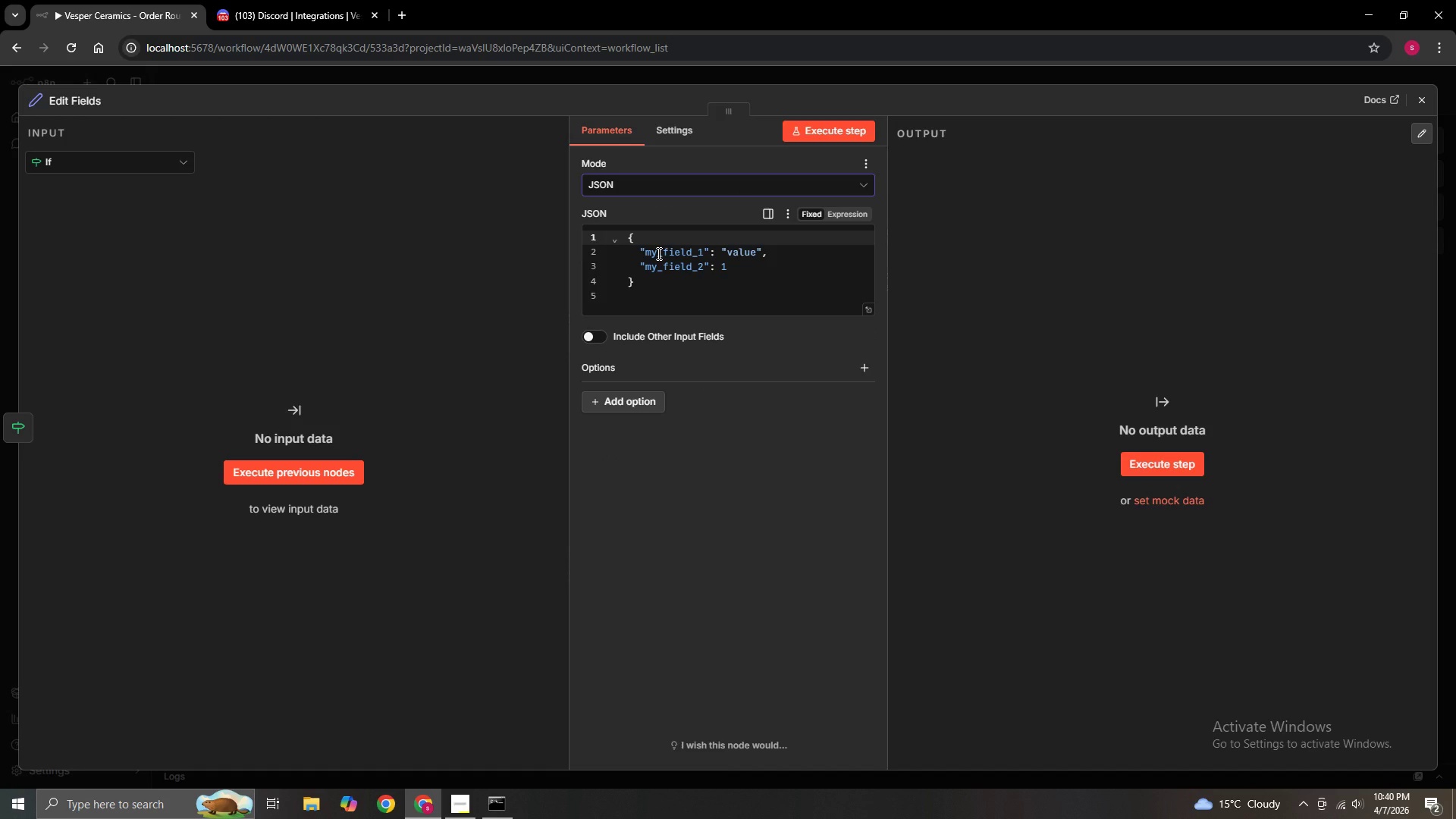 
left_click([726, 184])
 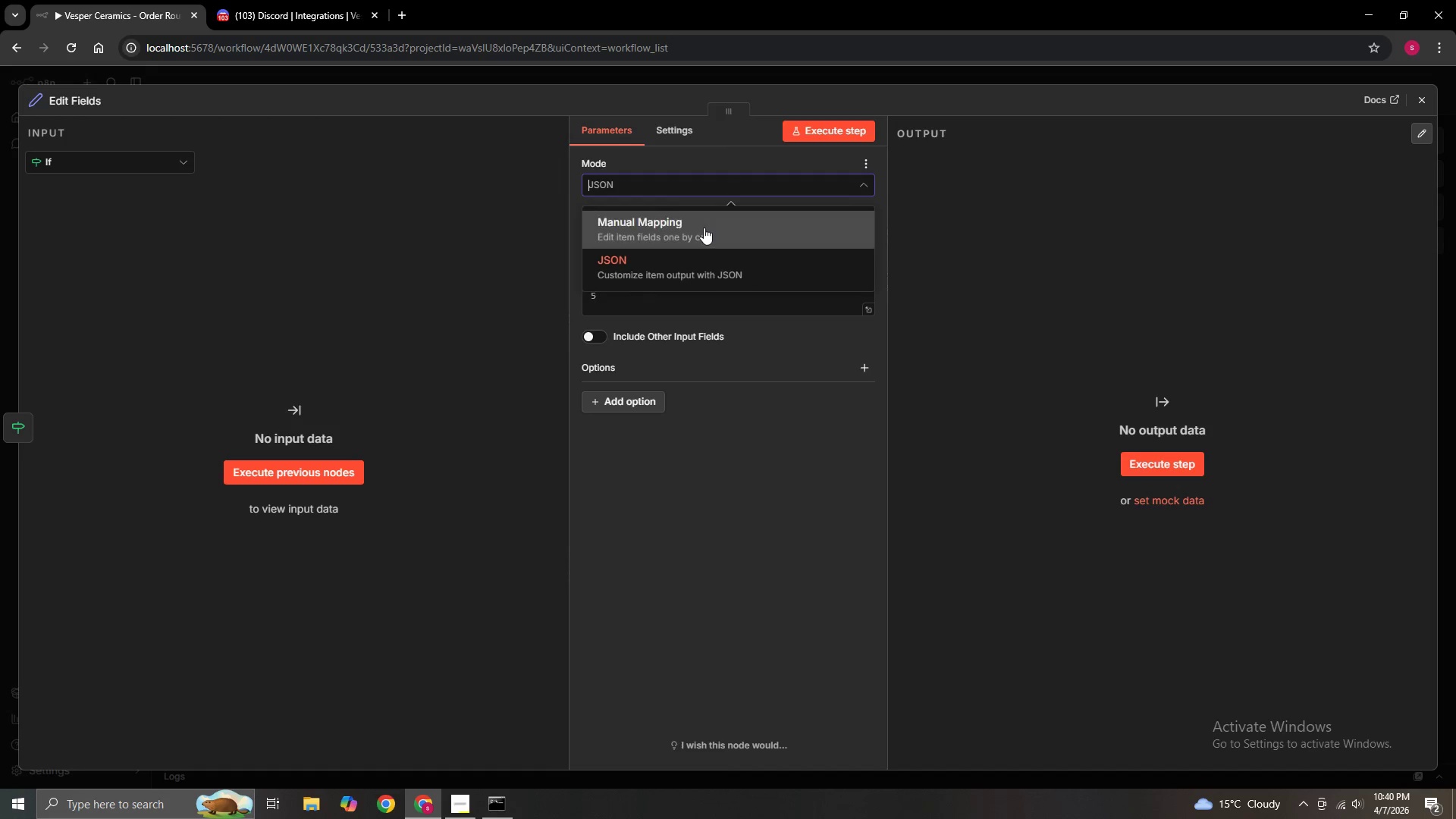 
left_click([704, 228])
 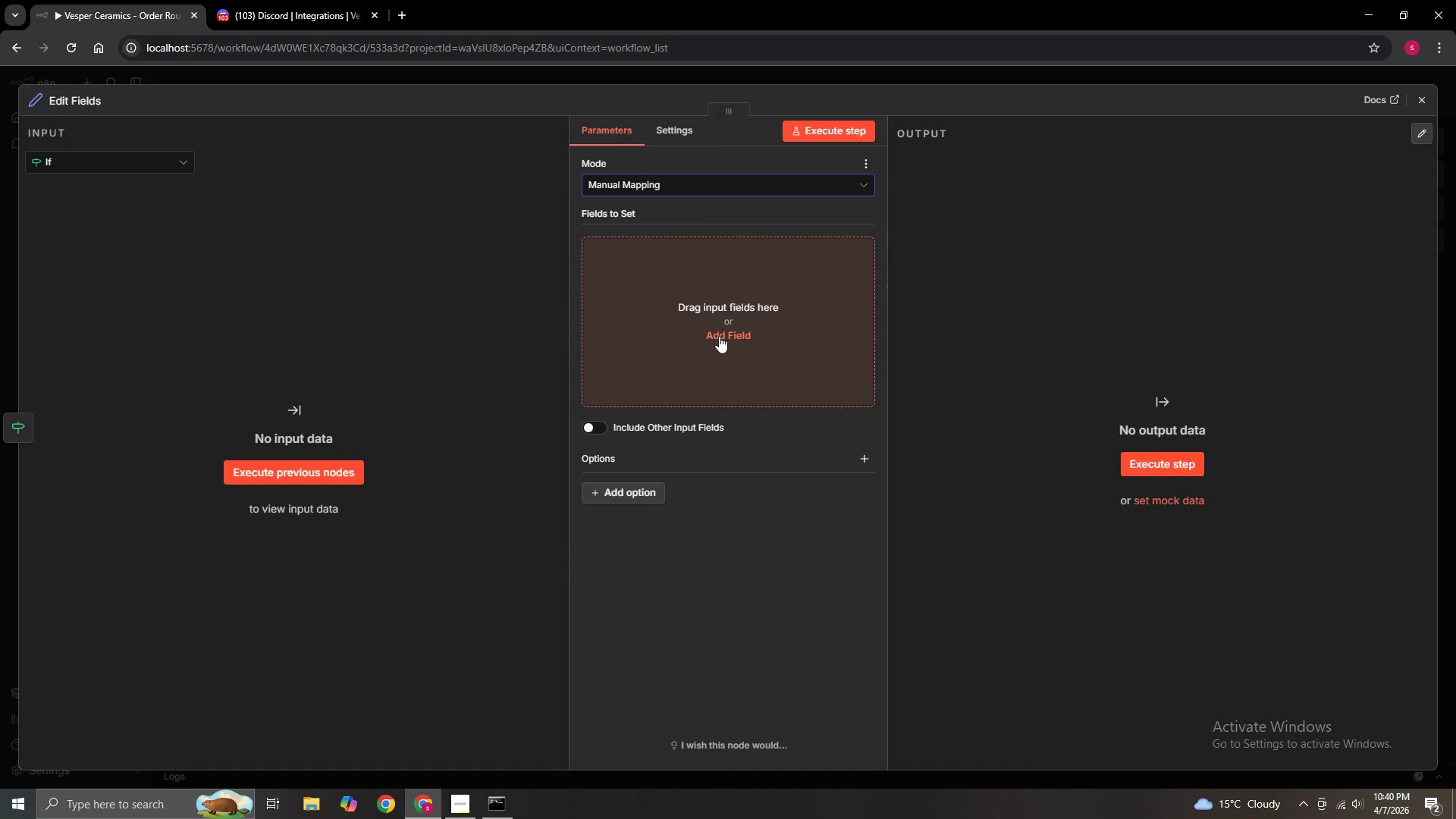 
left_click([719, 336])
 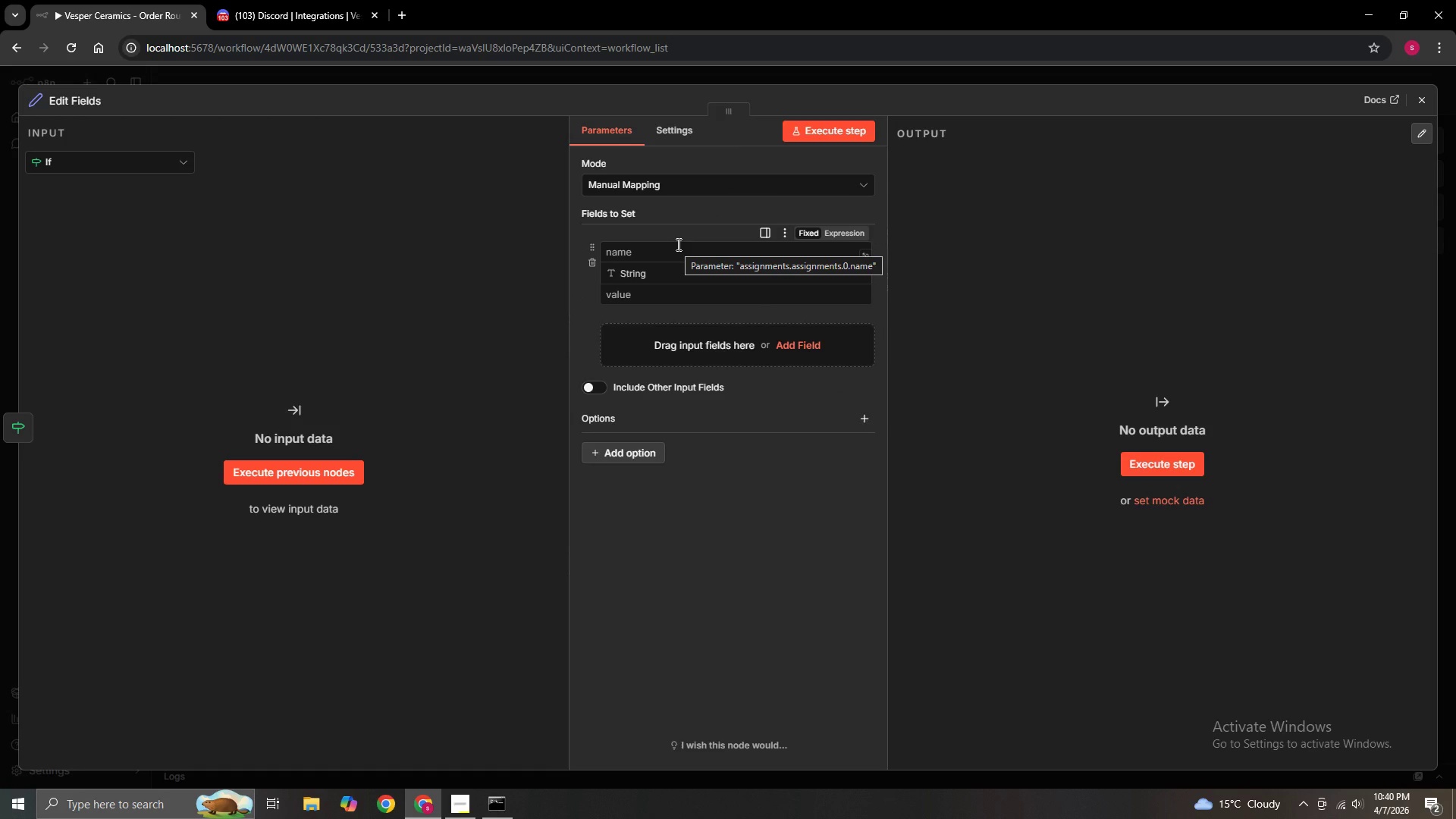 
wait(5.77)
 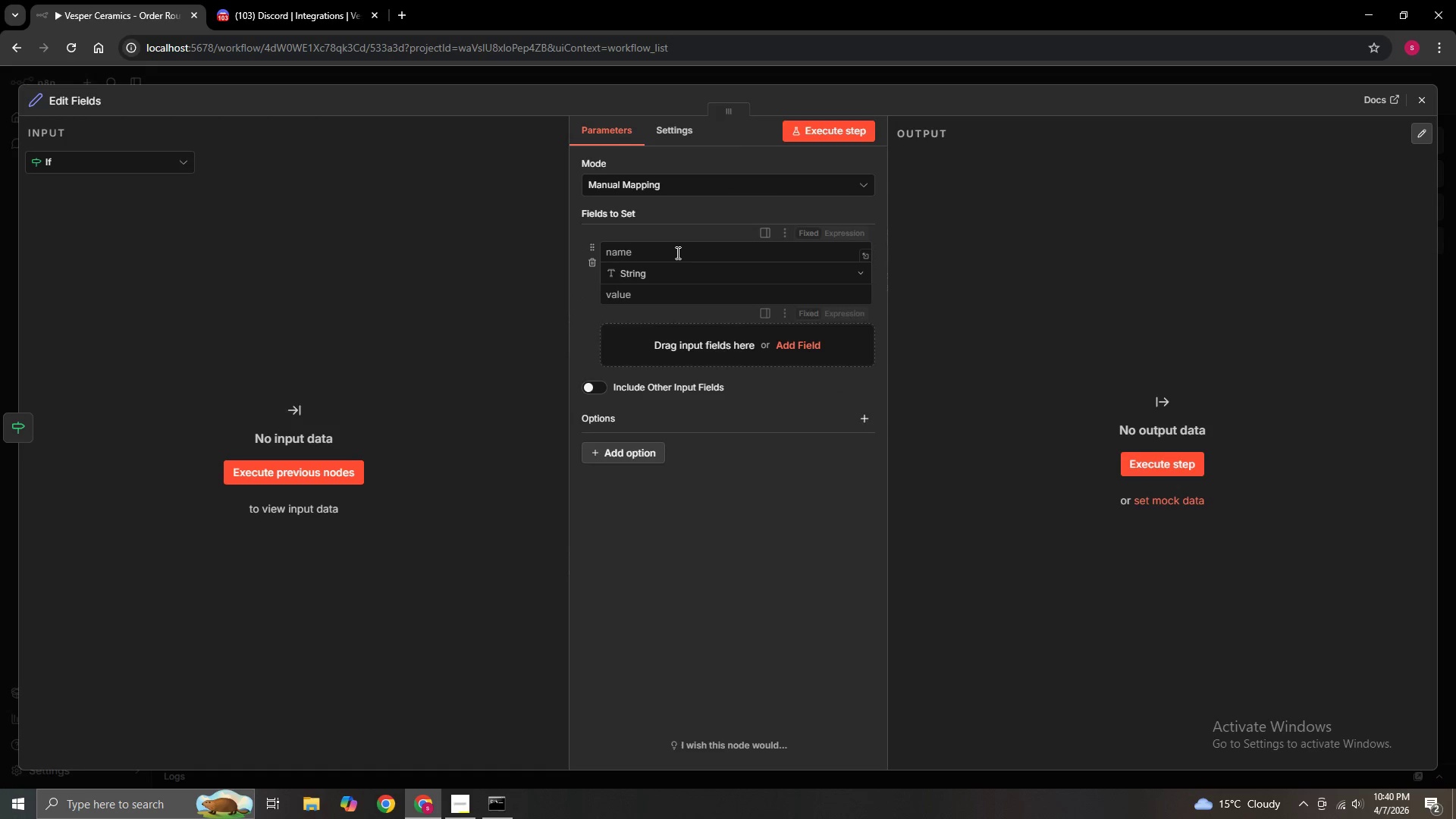 
left_click([677, 244])
 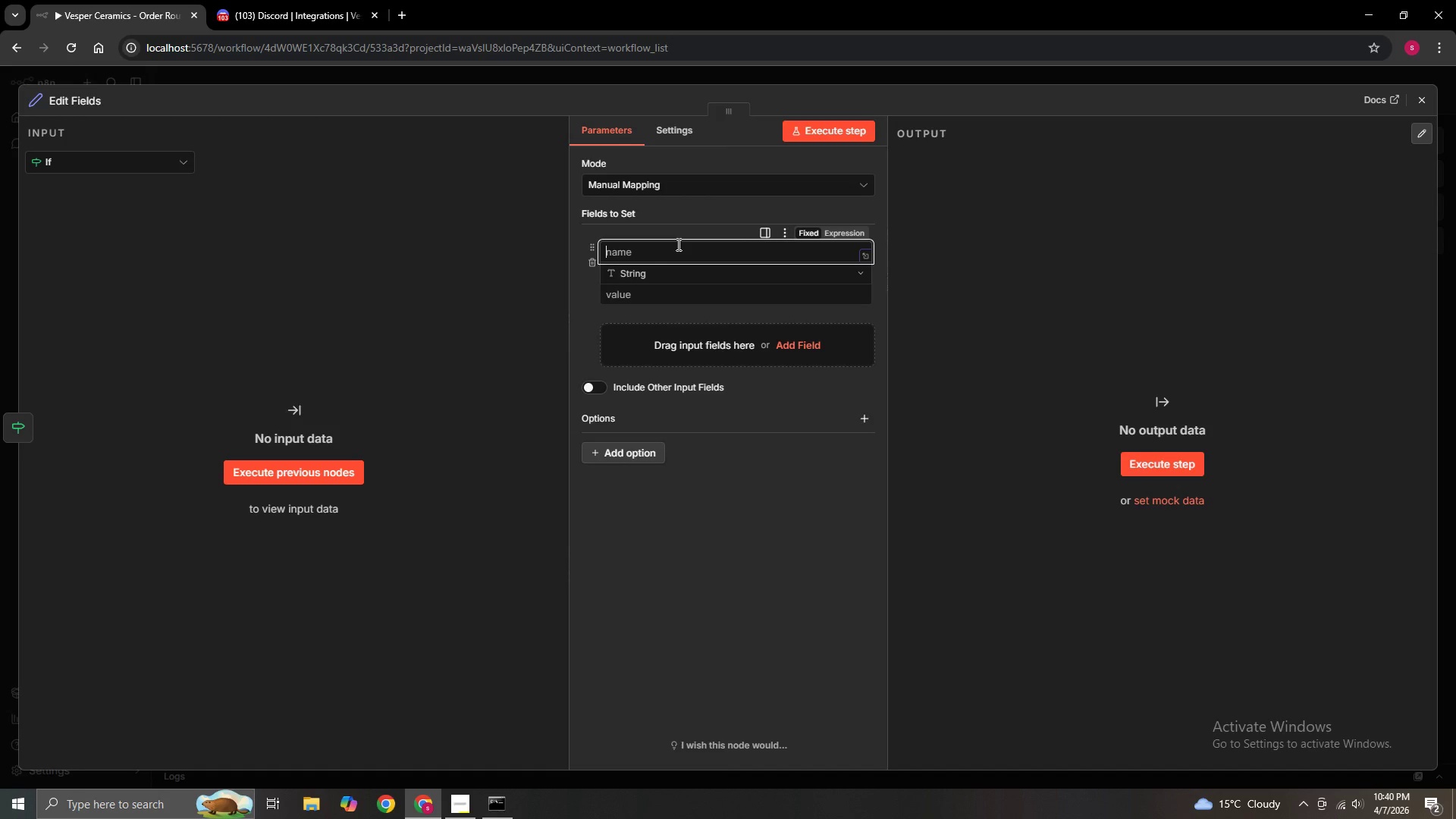 
type(status)
 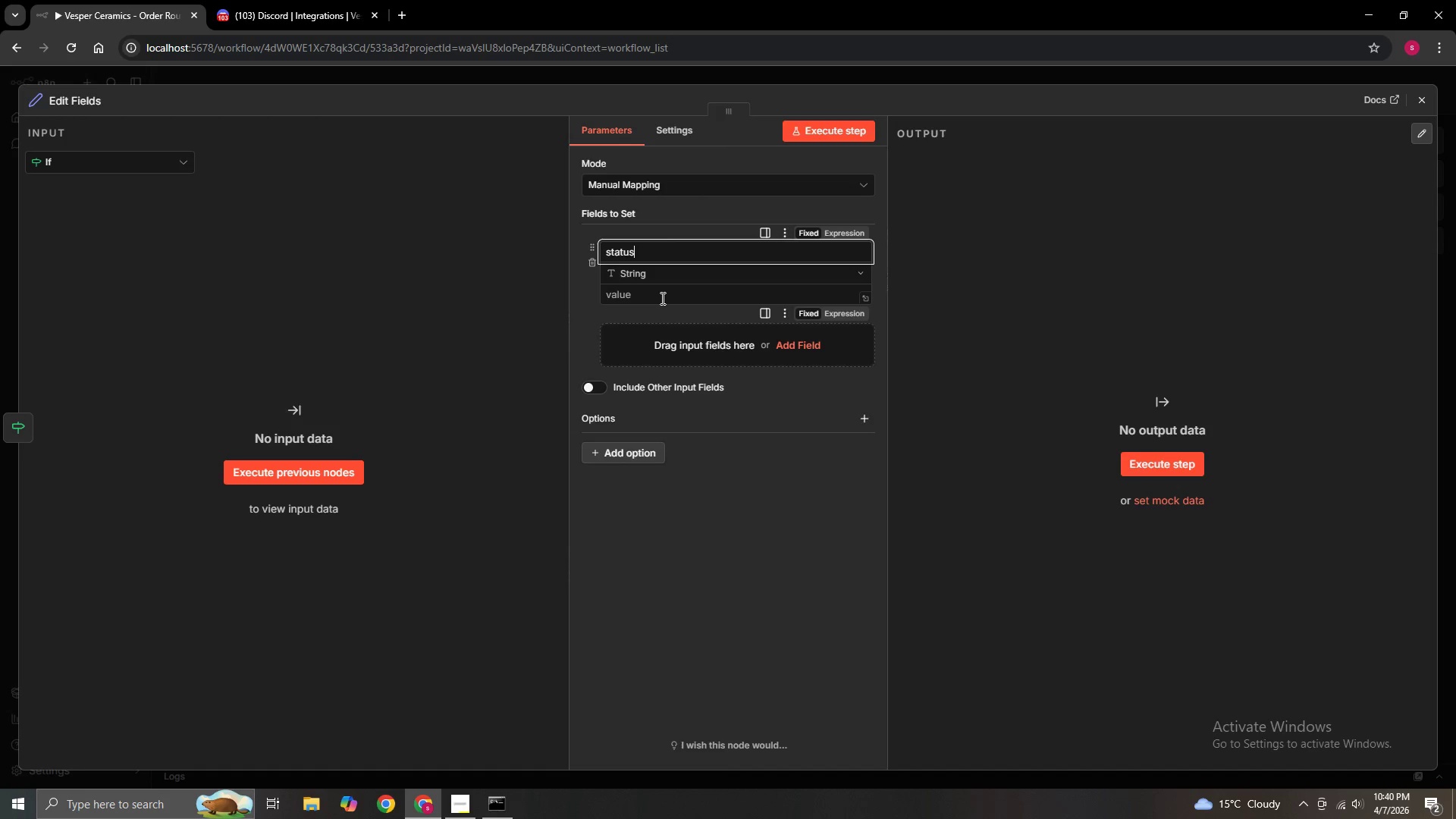 
left_click([661, 298])
 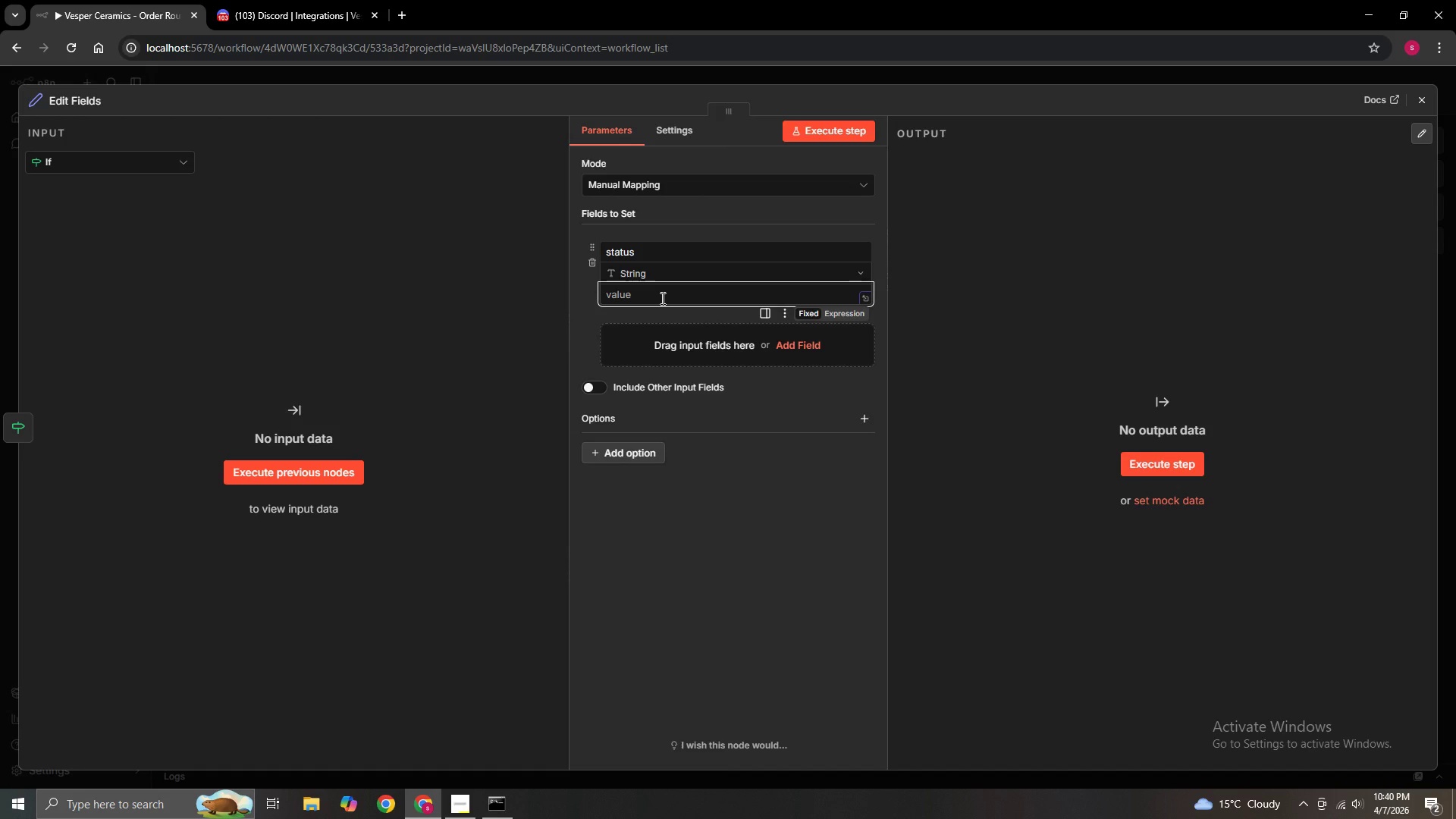 
type(Kiln update lo)
 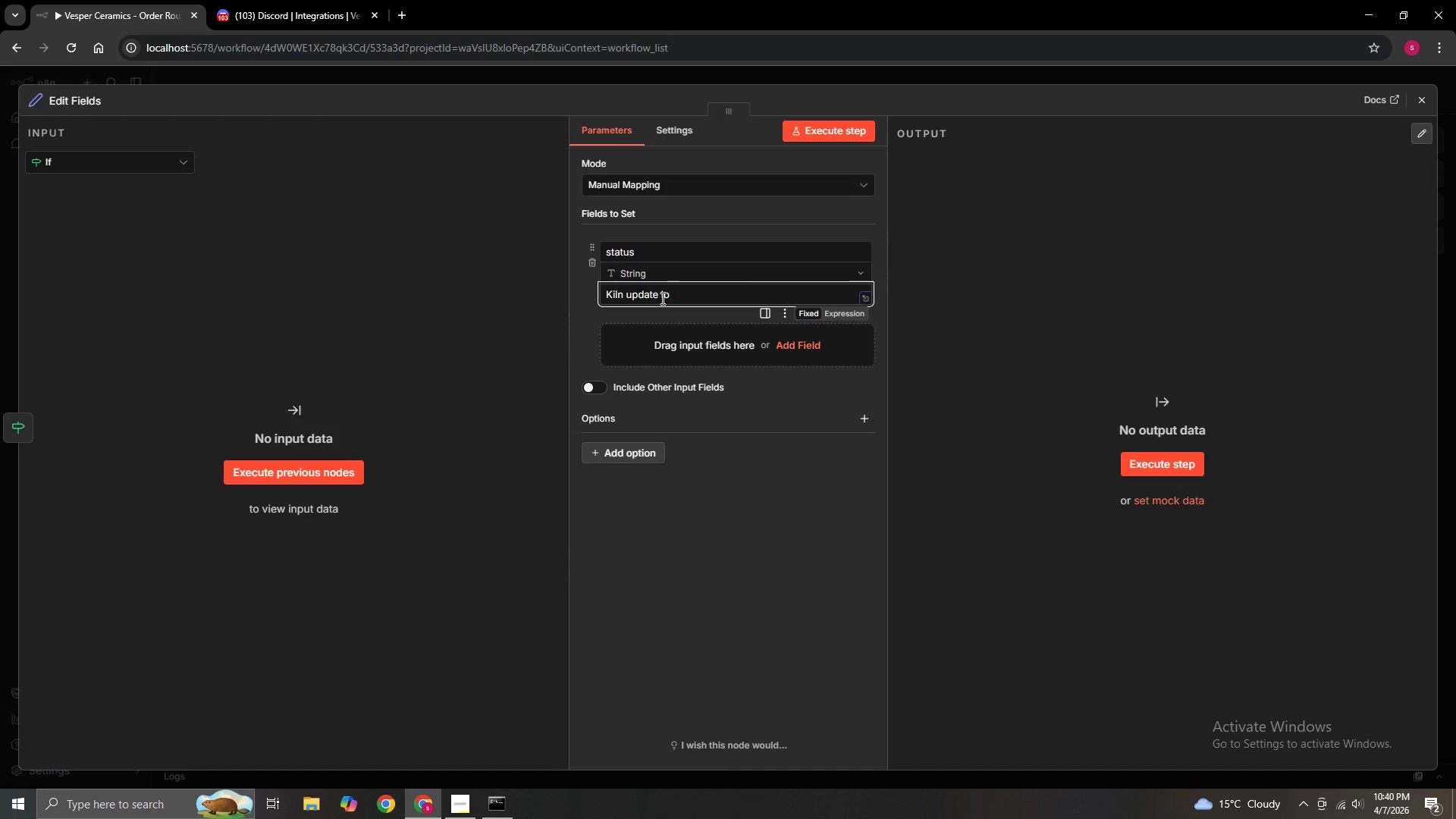 
type(gged _)
key(Backspace)
type(- no issues)
 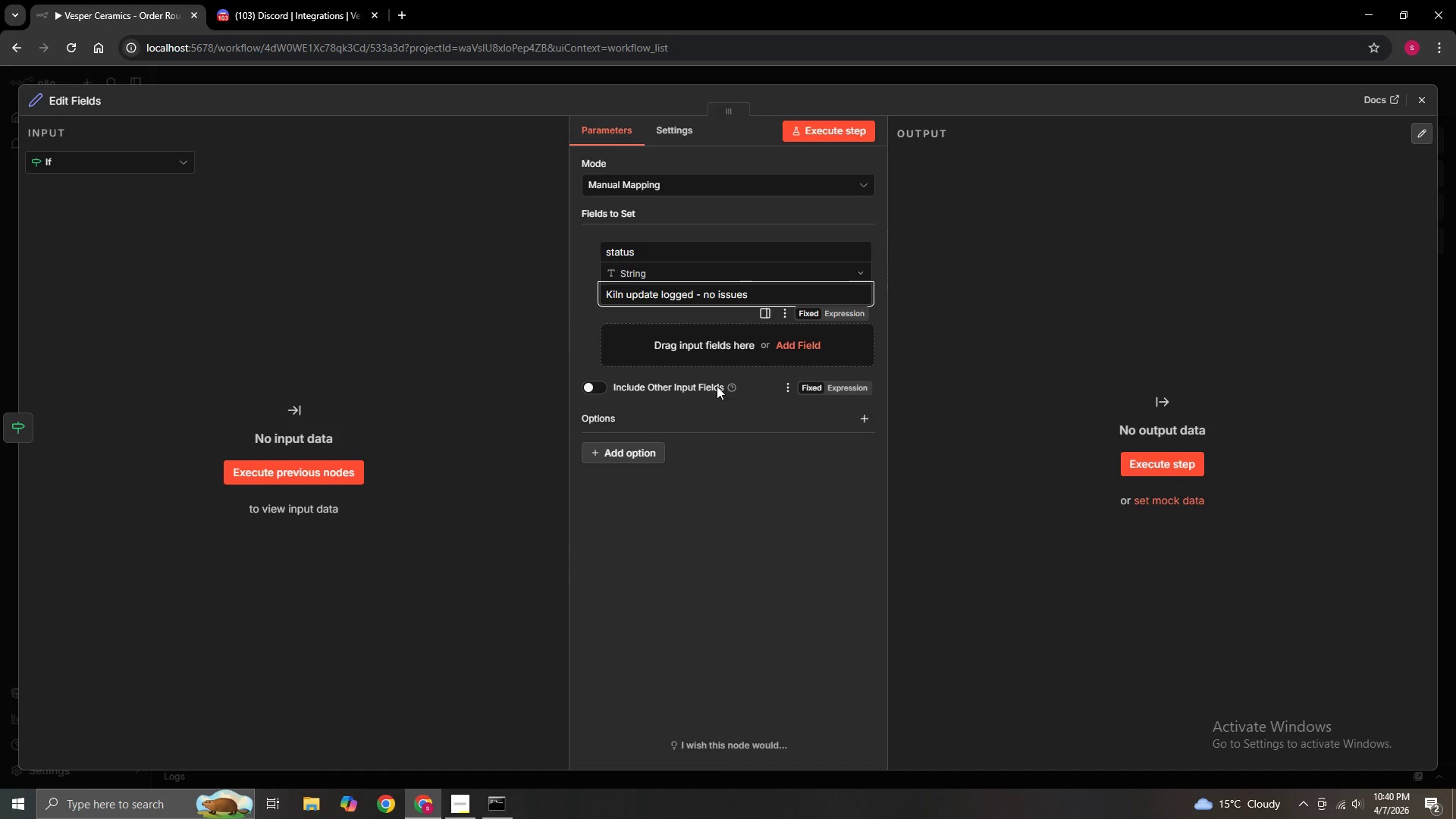 
left_click([717, 386])
 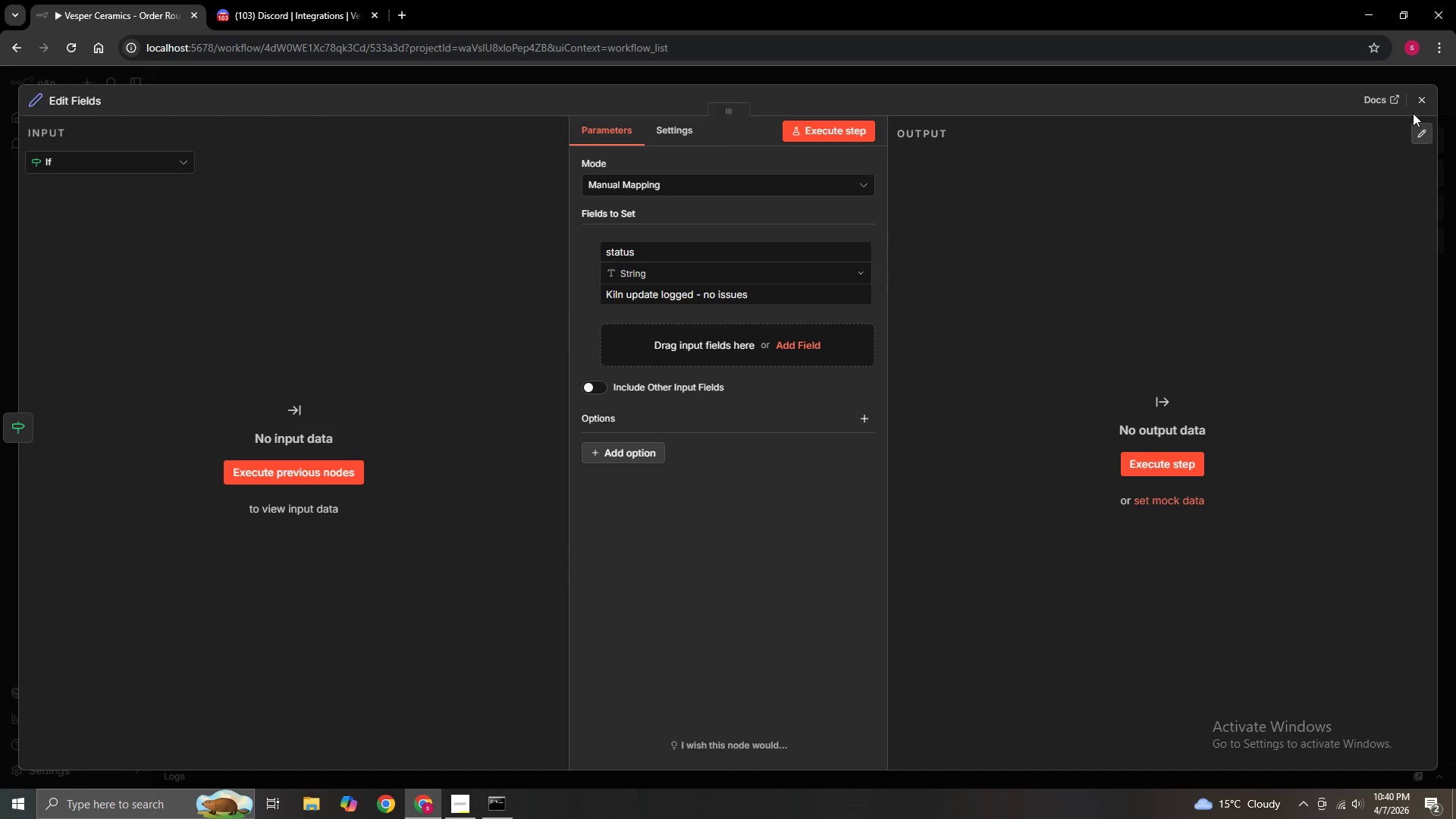 
left_click([1423, 111])
 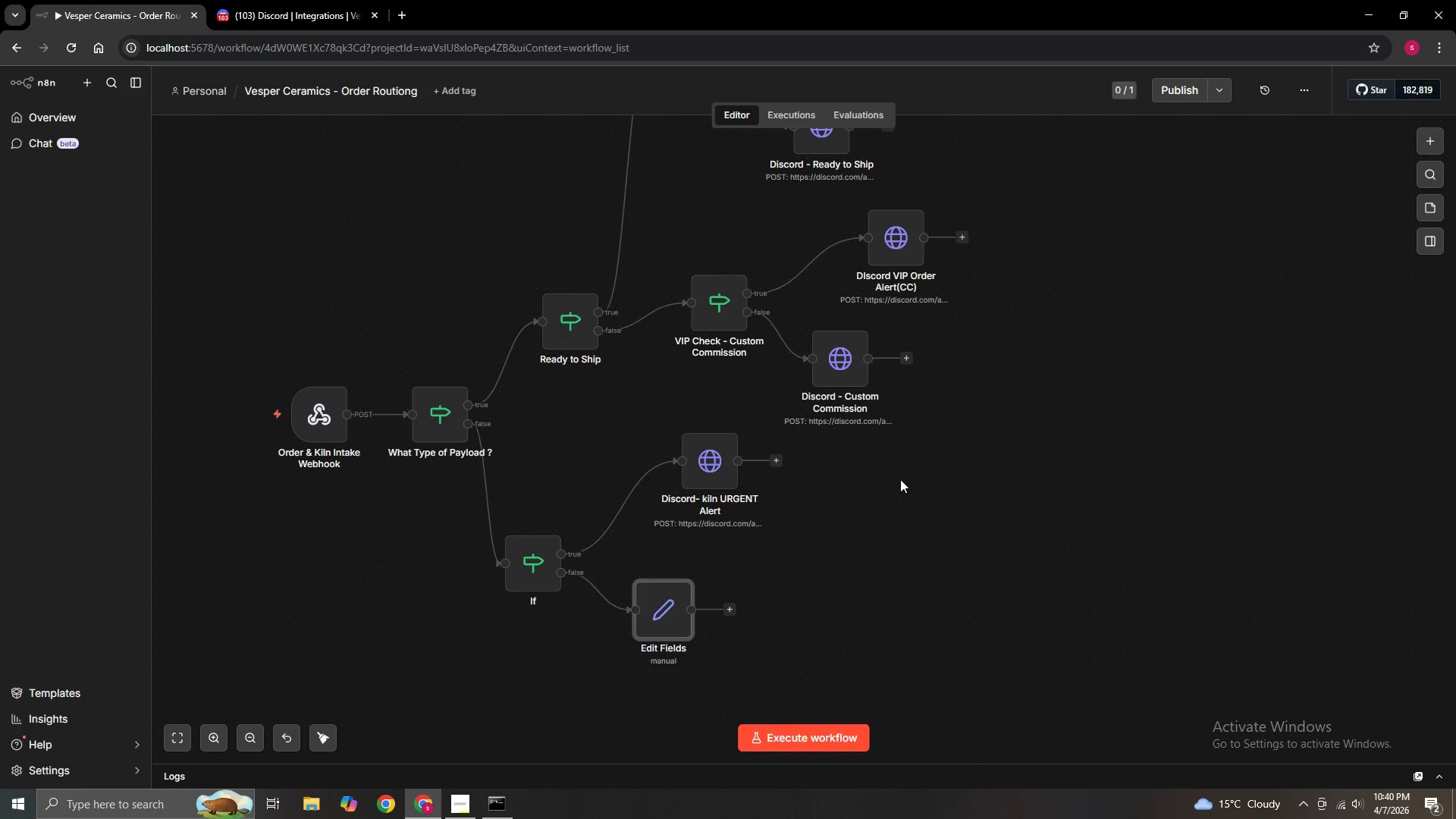 
hold_key(key=ControlLeft, duration=1.5)
scroll: coordinate [900, 482], scroll_direction: down, amount: 1.0
 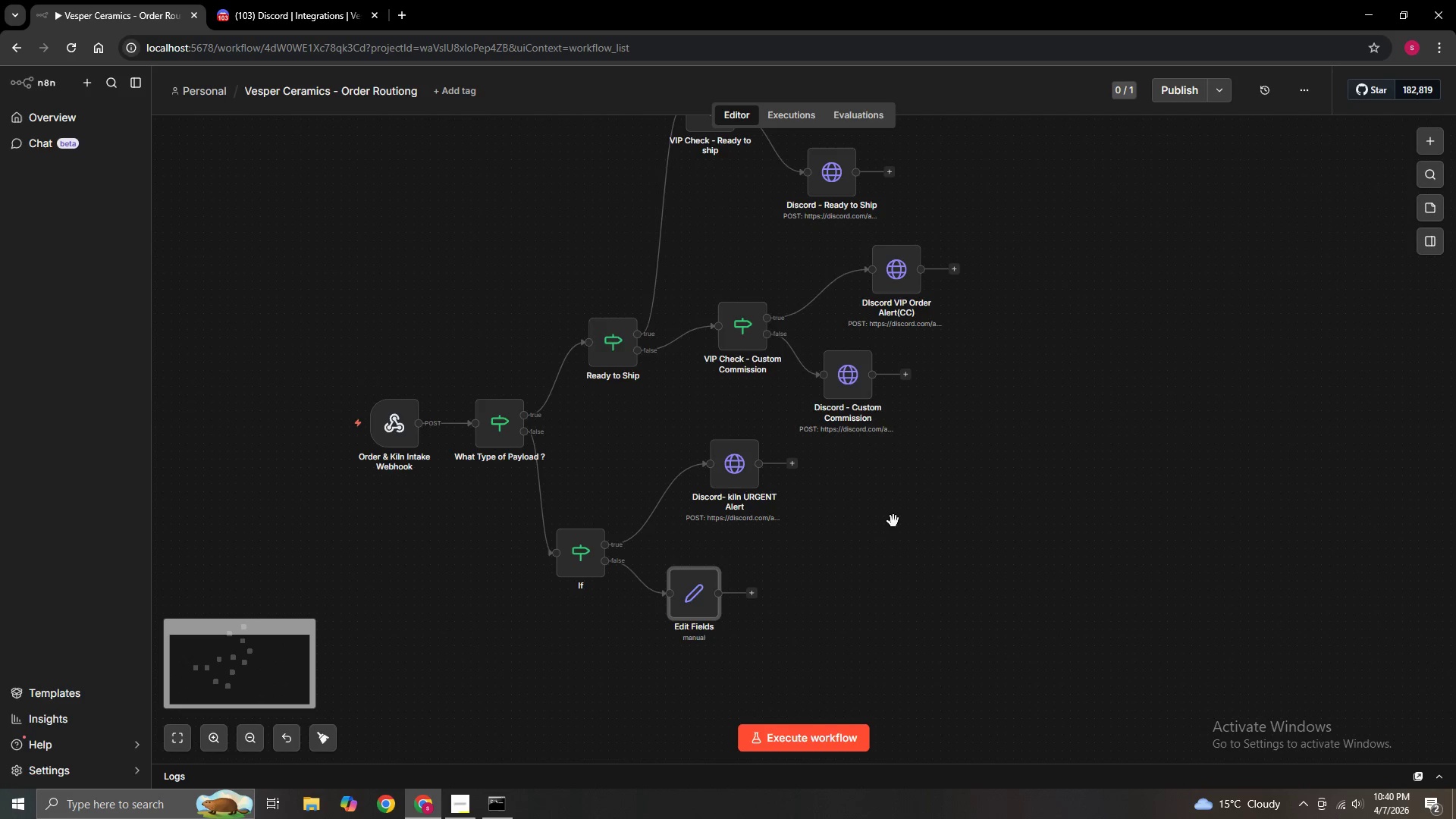 
left_click_drag(start_coordinate=[892, 538], to_coordinate=[968, 657])
 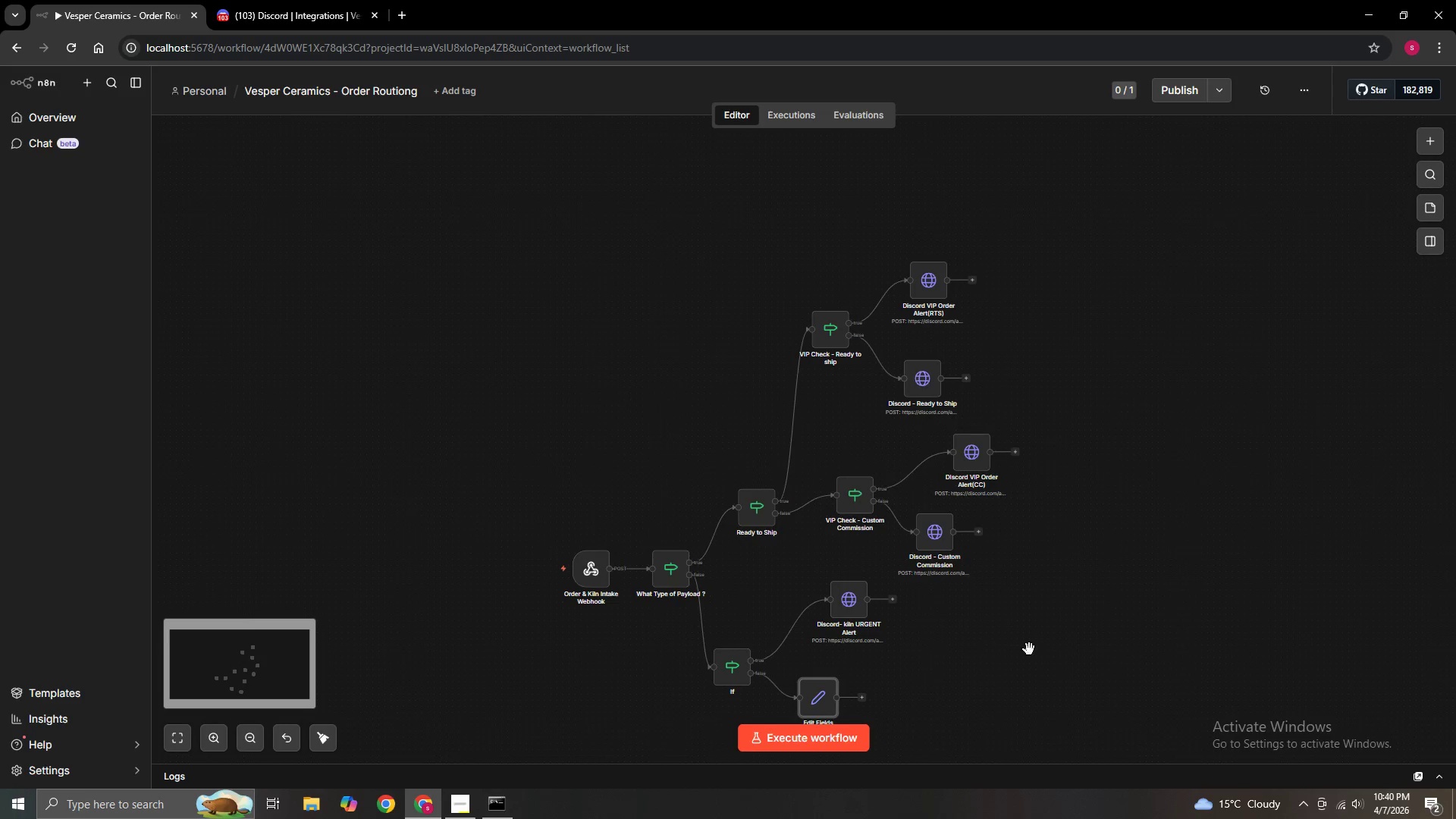 
hold_key(key=ControlLeft, duration=1.41)
left_click_drag(start_coordinate=[1043, 651], to_coordinate=[950, 526])
 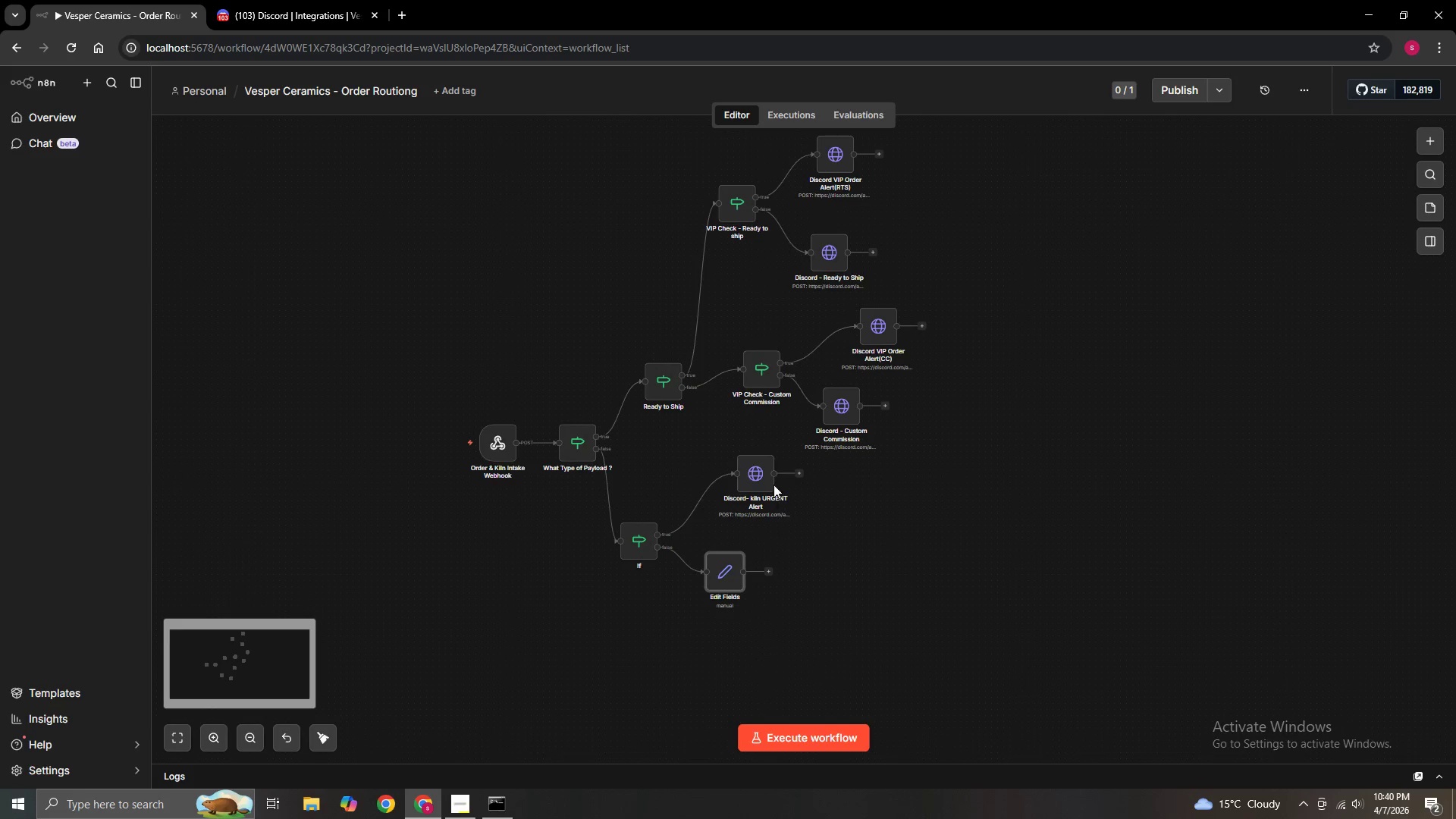 
scroll: coordinate [967, 649], scroll_direction: down, amount: 2.0
 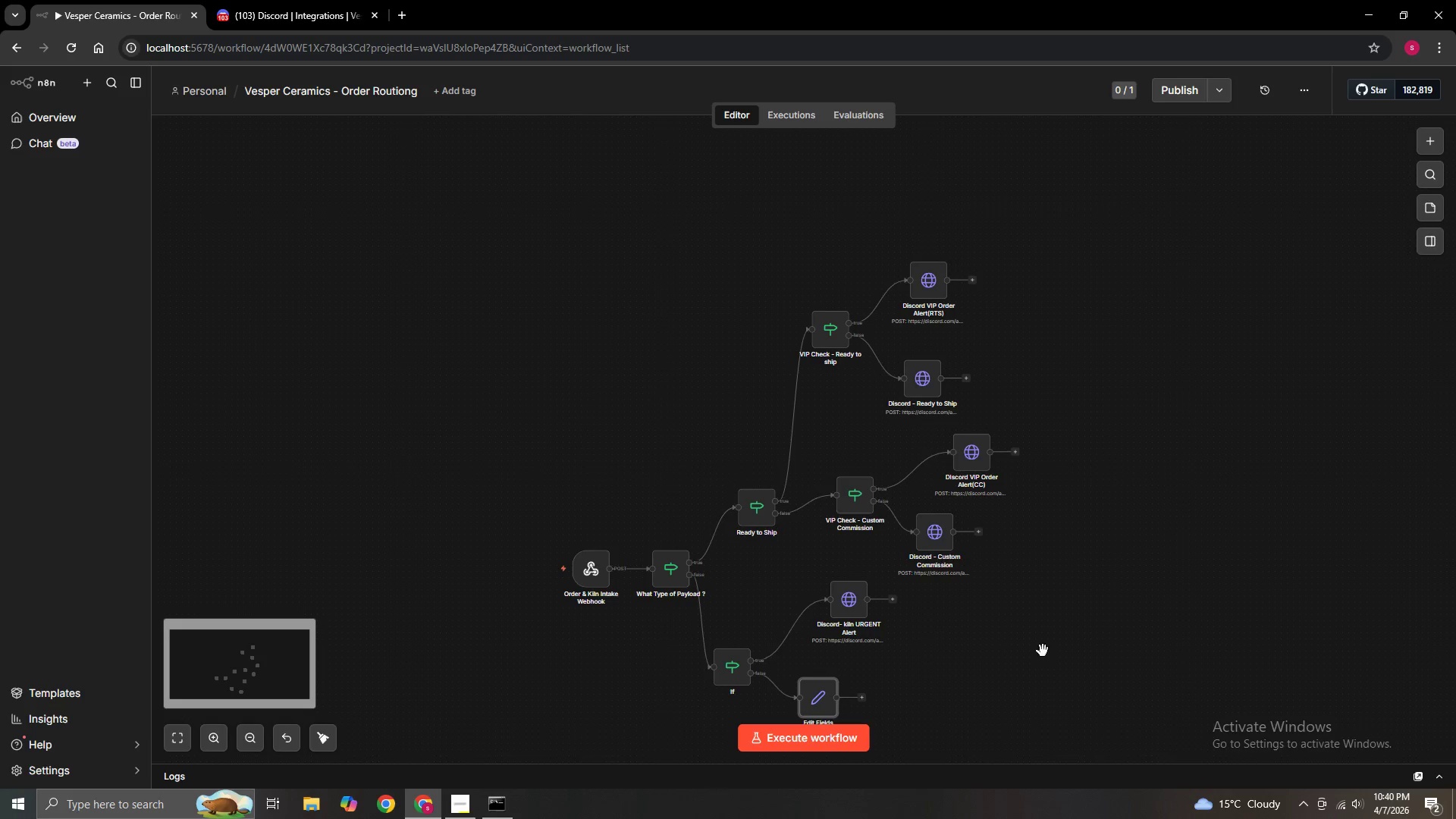 
left_click_drag(start_coordinate=[764, 482], to_coordinate=[734, 513])
 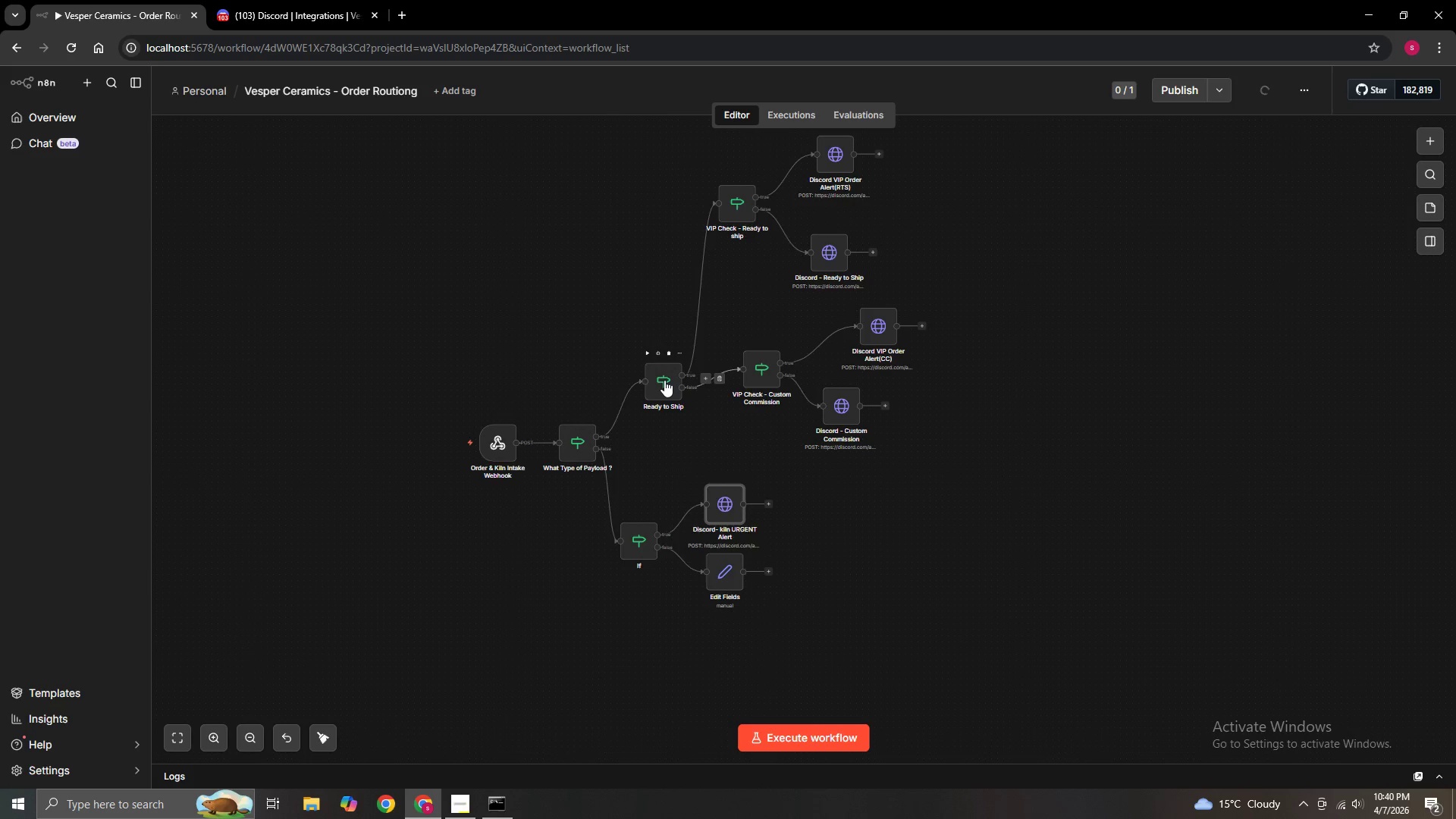 
hold_key(key=ControlLeft, duration=1.5)
left_click([664, 380])
 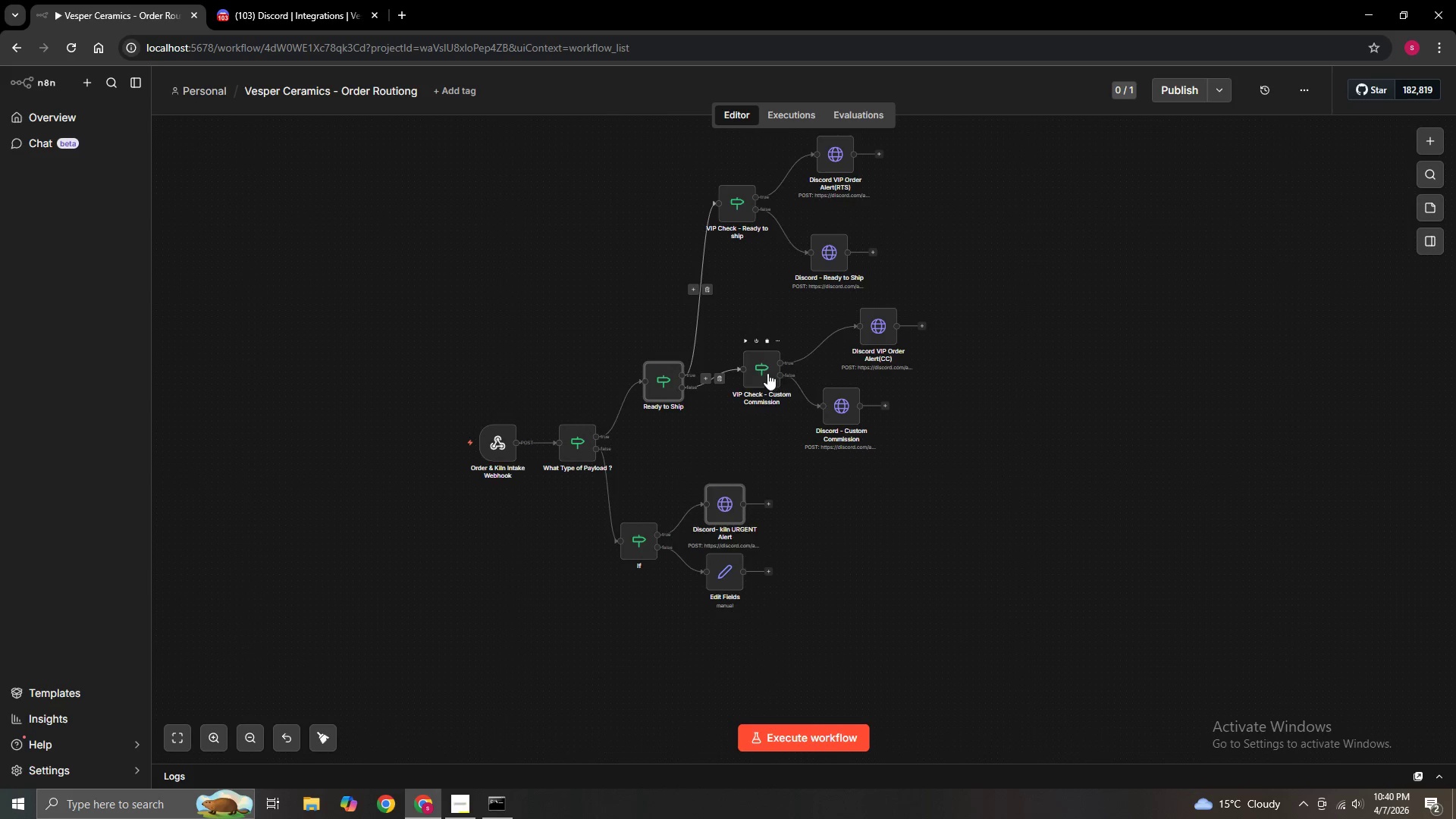 
left_click([763, 373])
 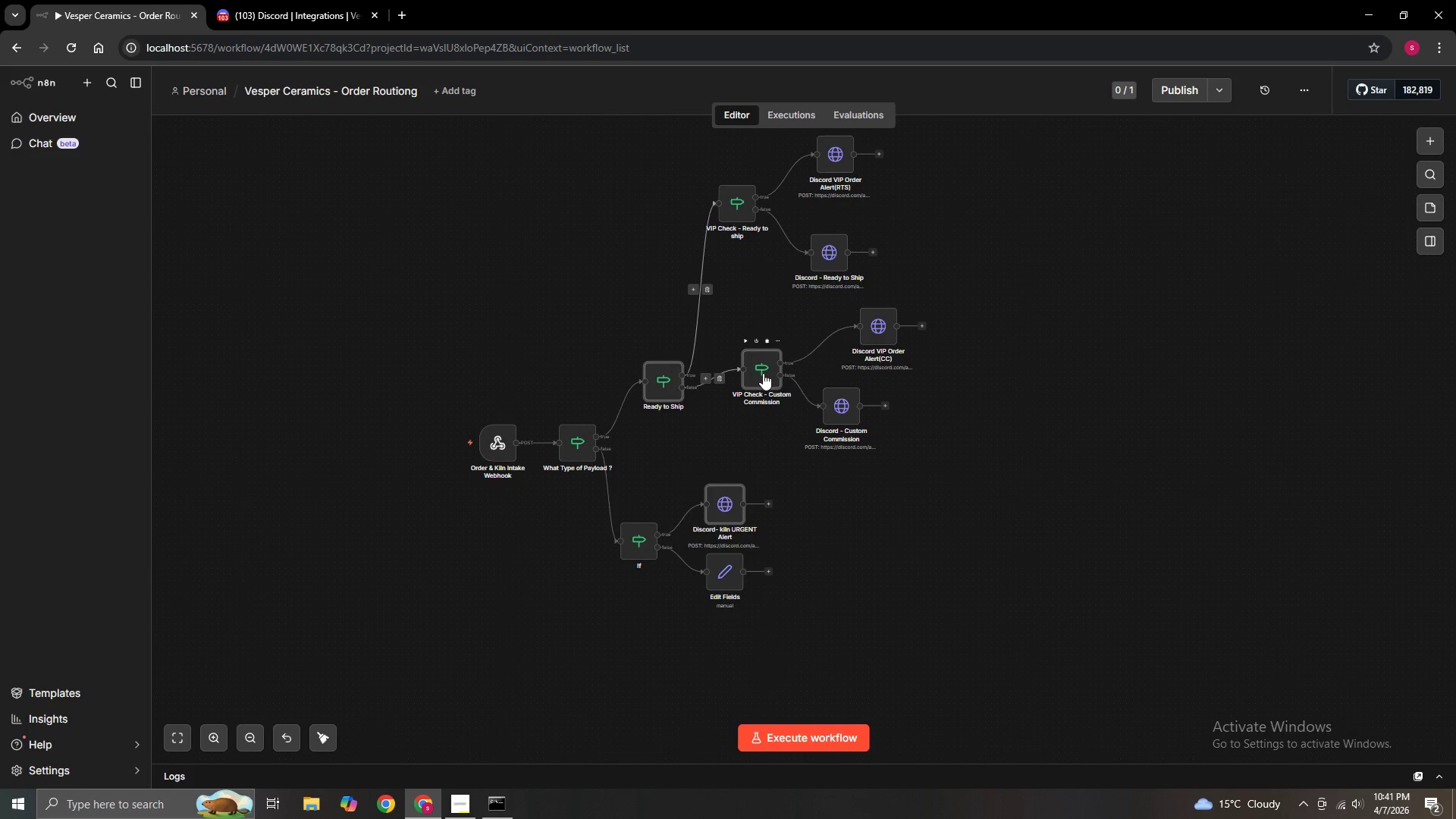 
left_click_drag(start_coordinate=[763, 373], to_coordinate=[779, 384])
 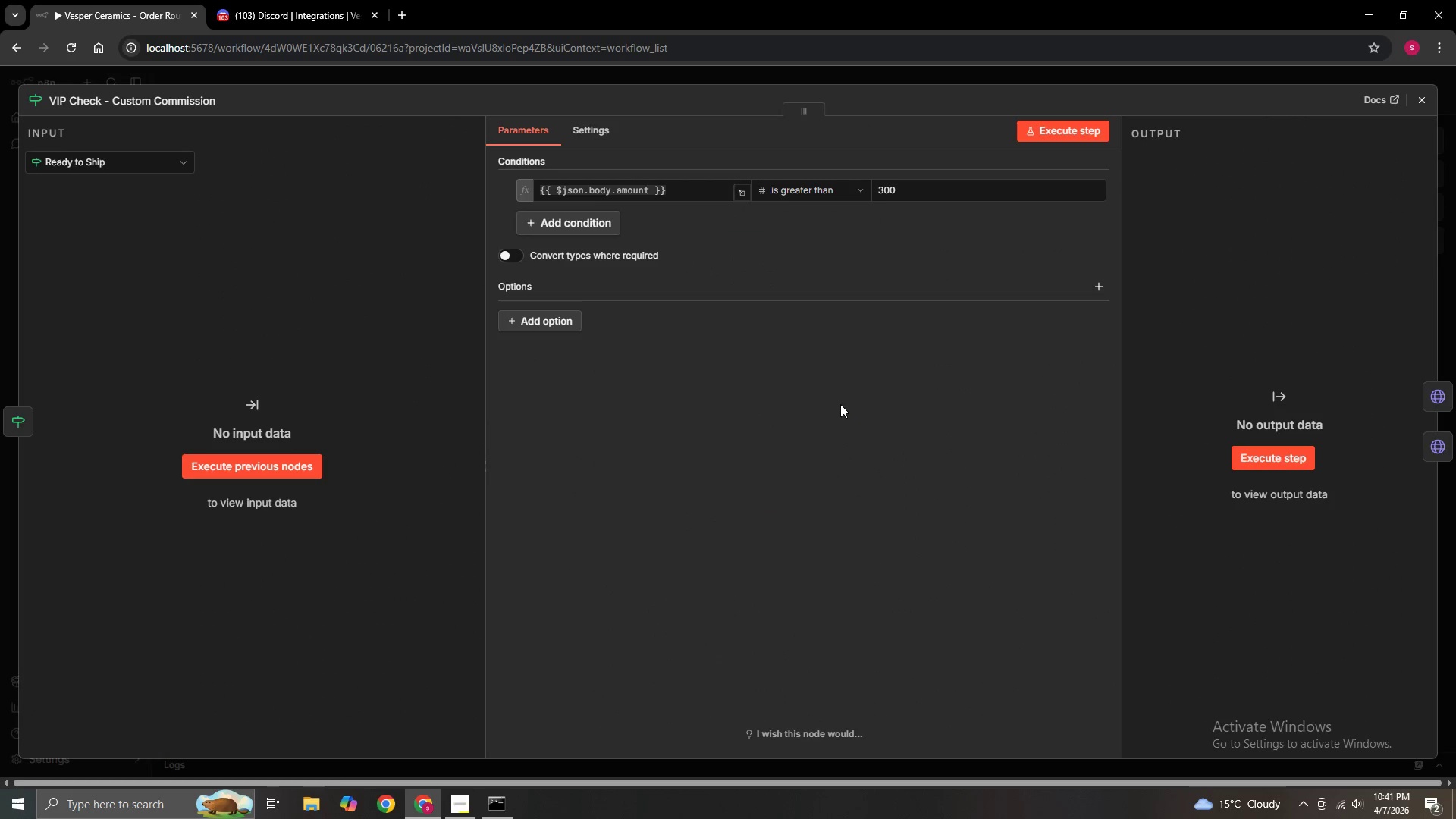 
hold_key(key=ControlLeft, duration=0.73)
 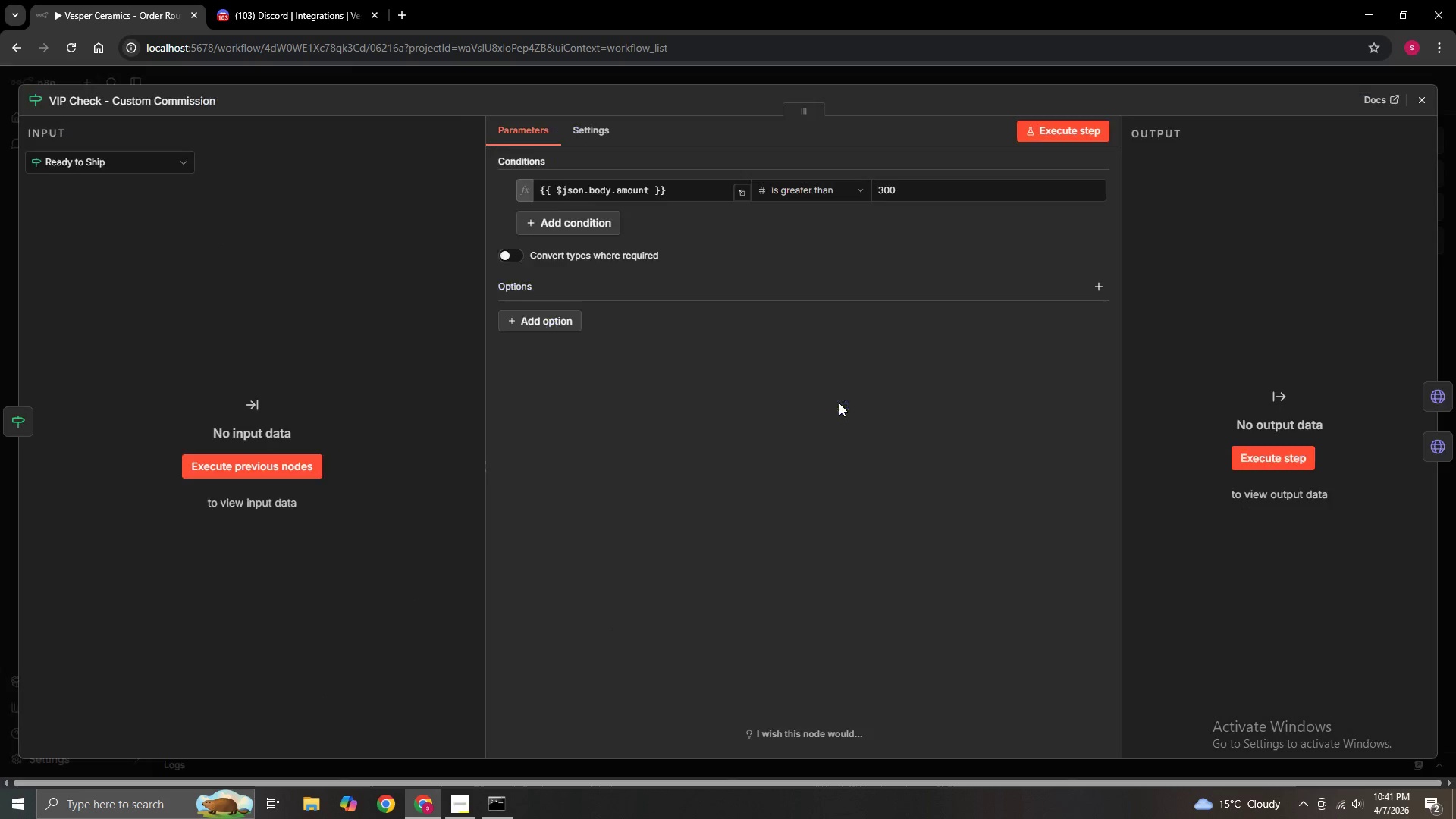 
left_click_drag(start_coordinate=[839, 403], to_coordinate=[848, 413])
 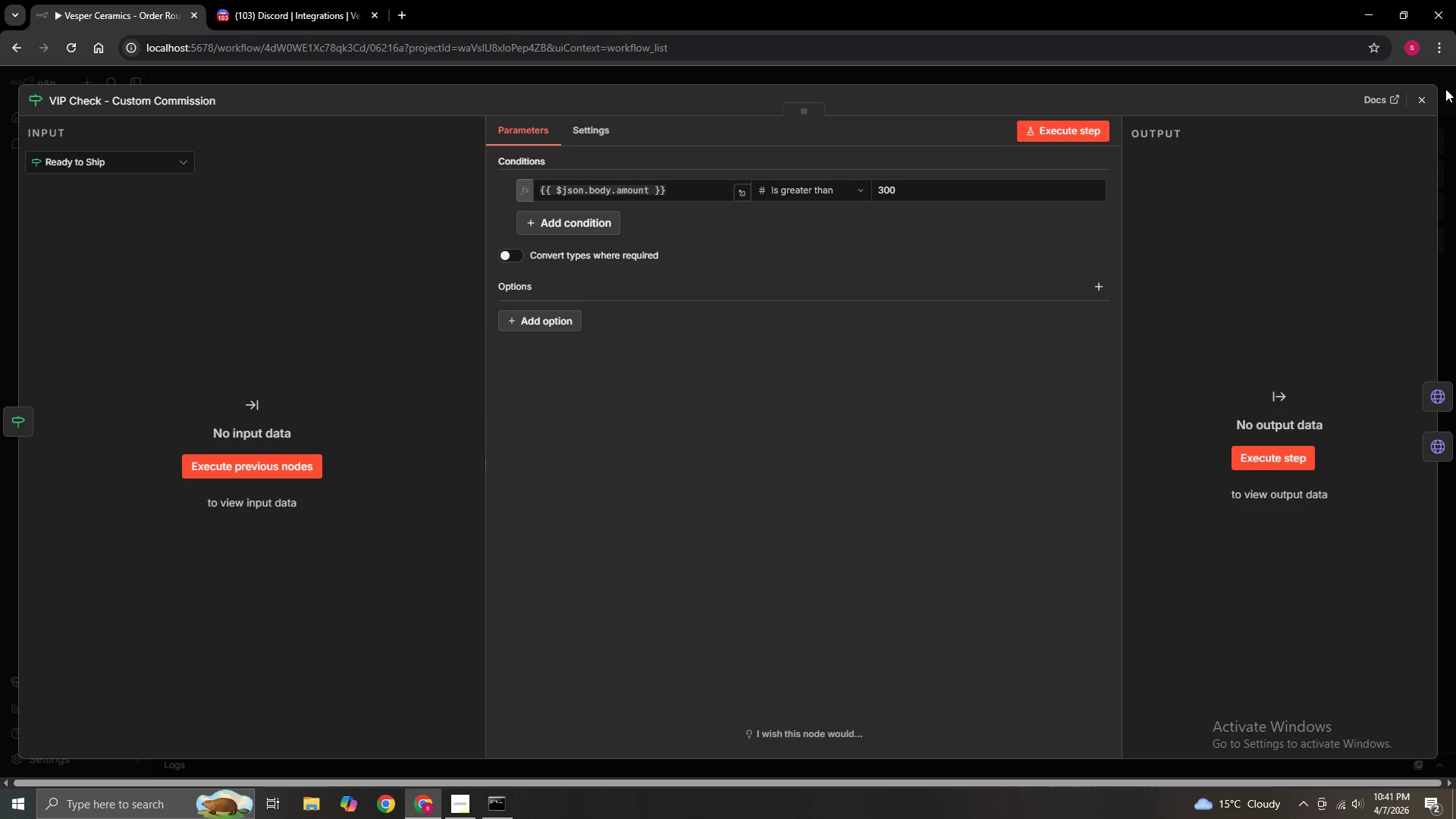 
left_click([1423, 101])
 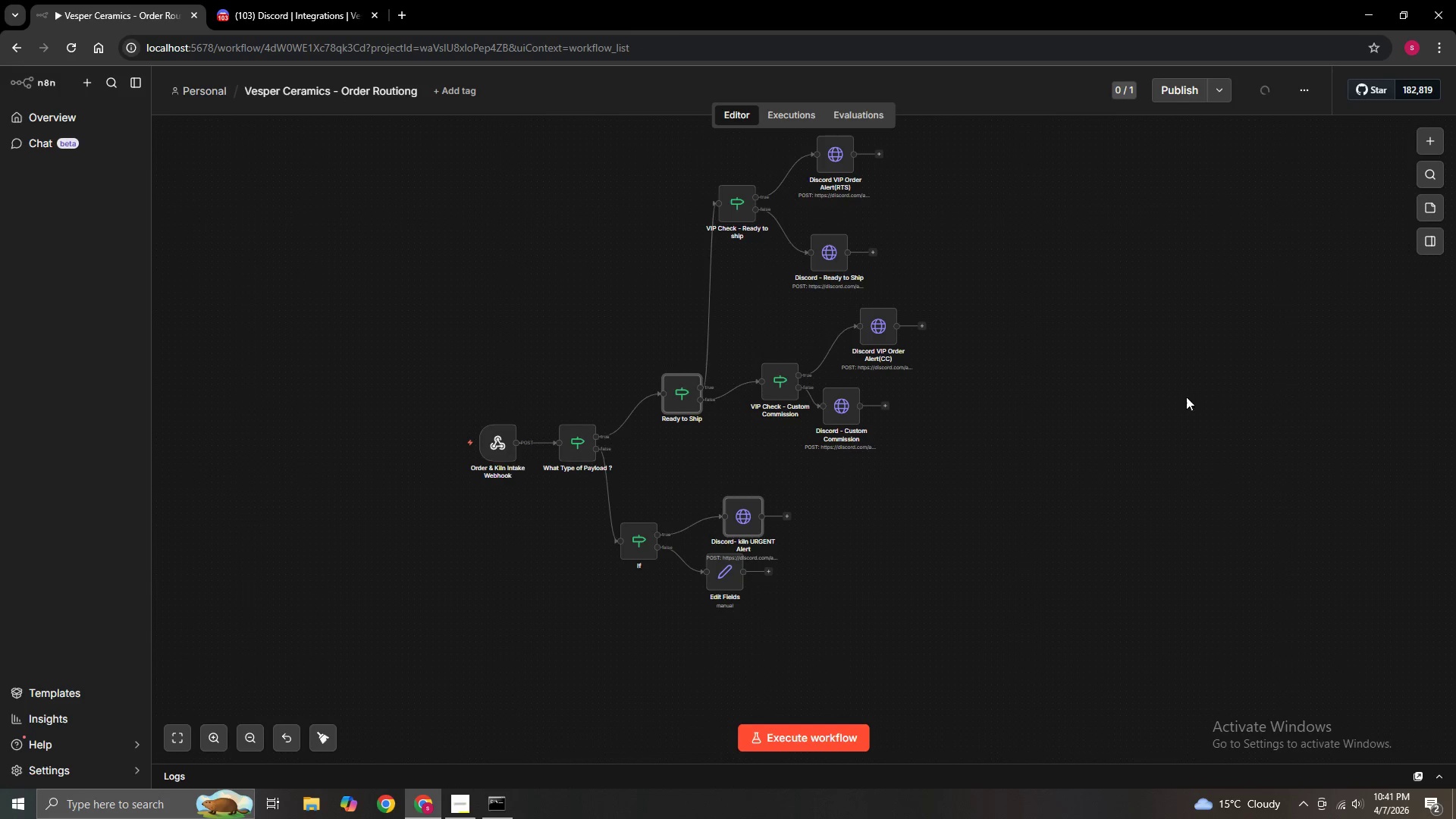 
left_click([1172, 403])
 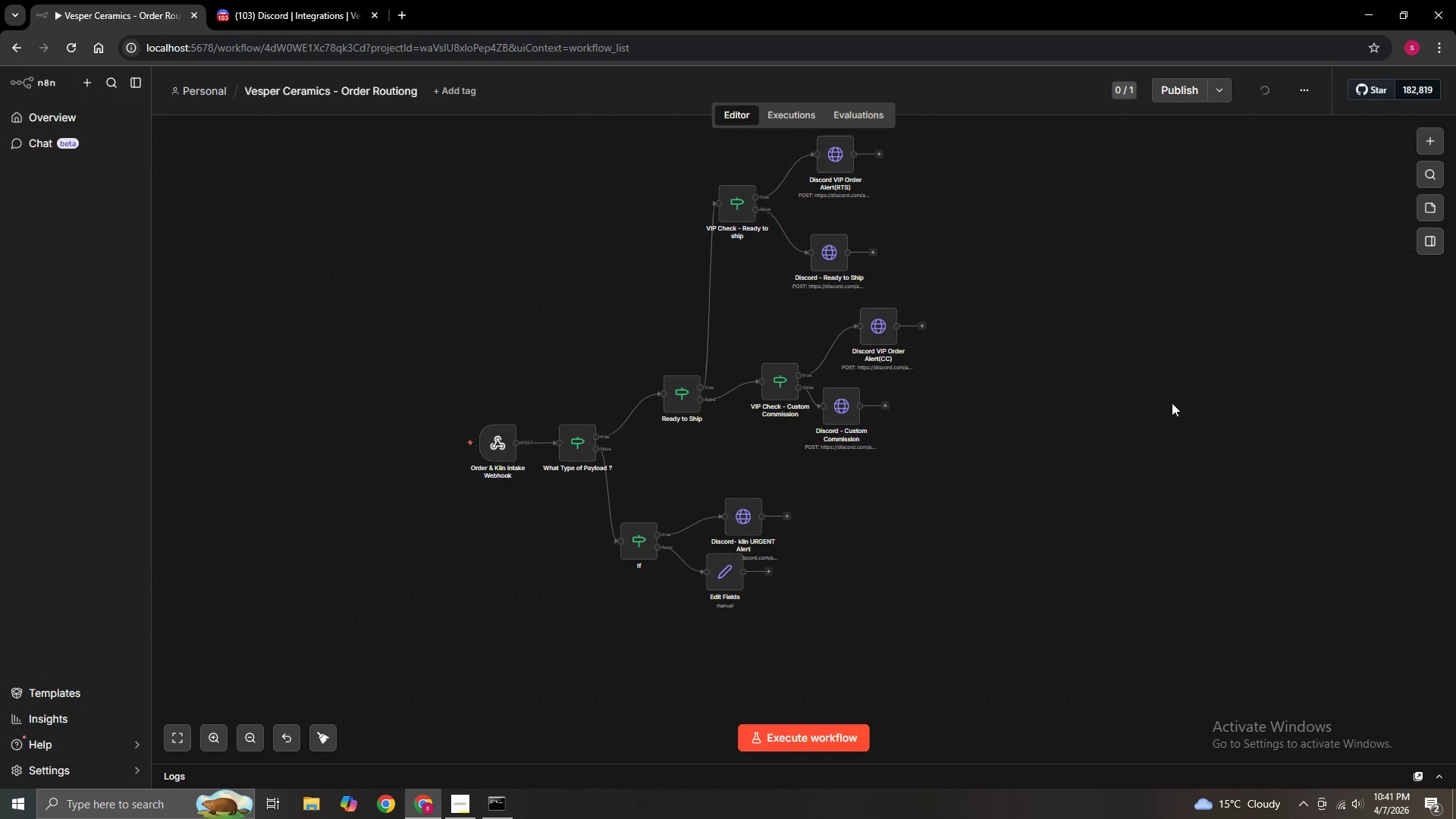 
hold_key(key=ControlLeft, duration=0.44)
left_click_drag(start_coordinate=[1170, 403], to_coordinate=[1098, 394])
 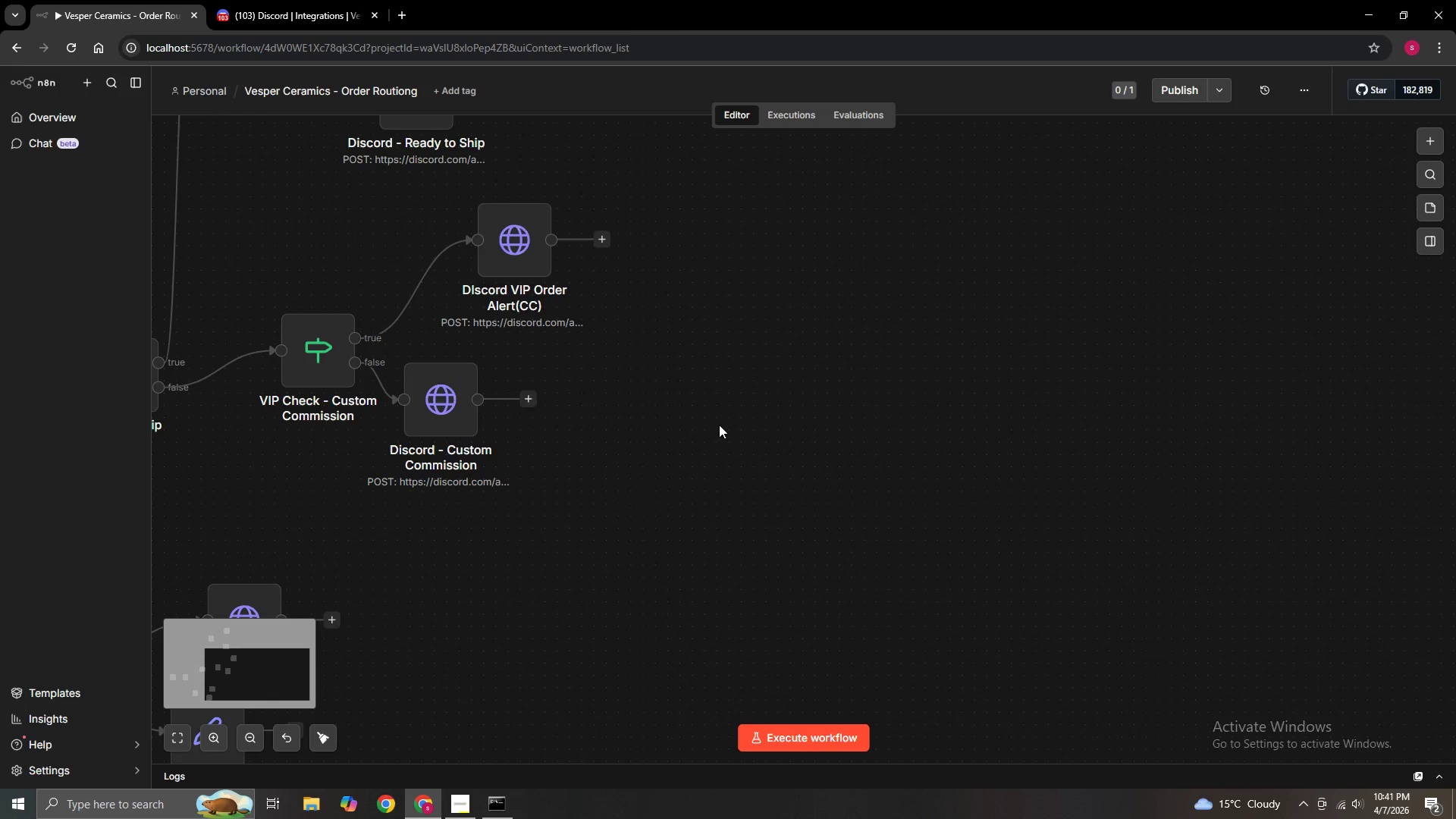 
hold_key(key=ControlLeft, duration=0.7)
left_click_drag(start_coordinate=[658, 491], to_coordinate=[963, 380])
 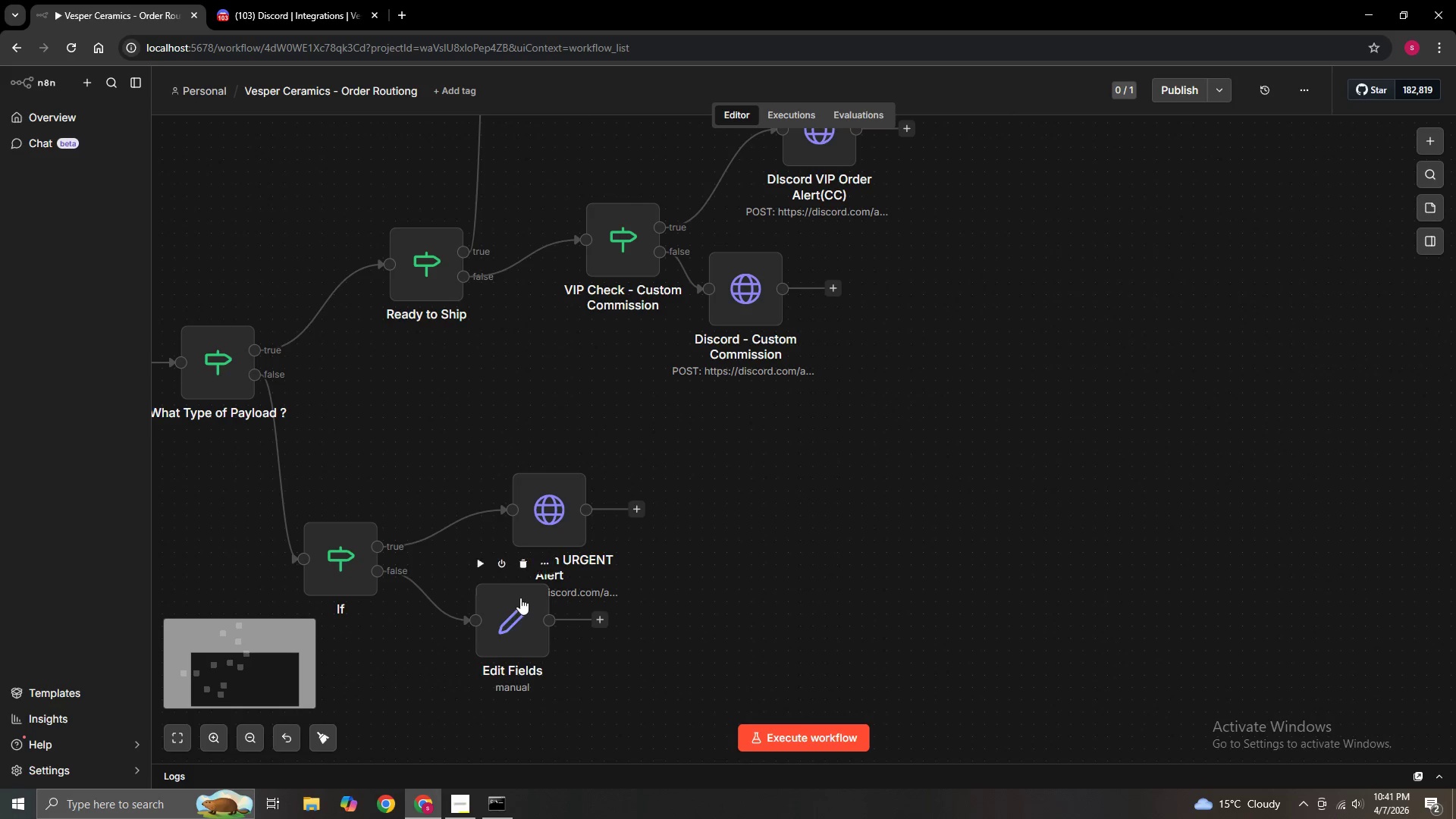 
left_click_drag(start_coordinate=[513, 608], to_coordinate=[551, 630])
 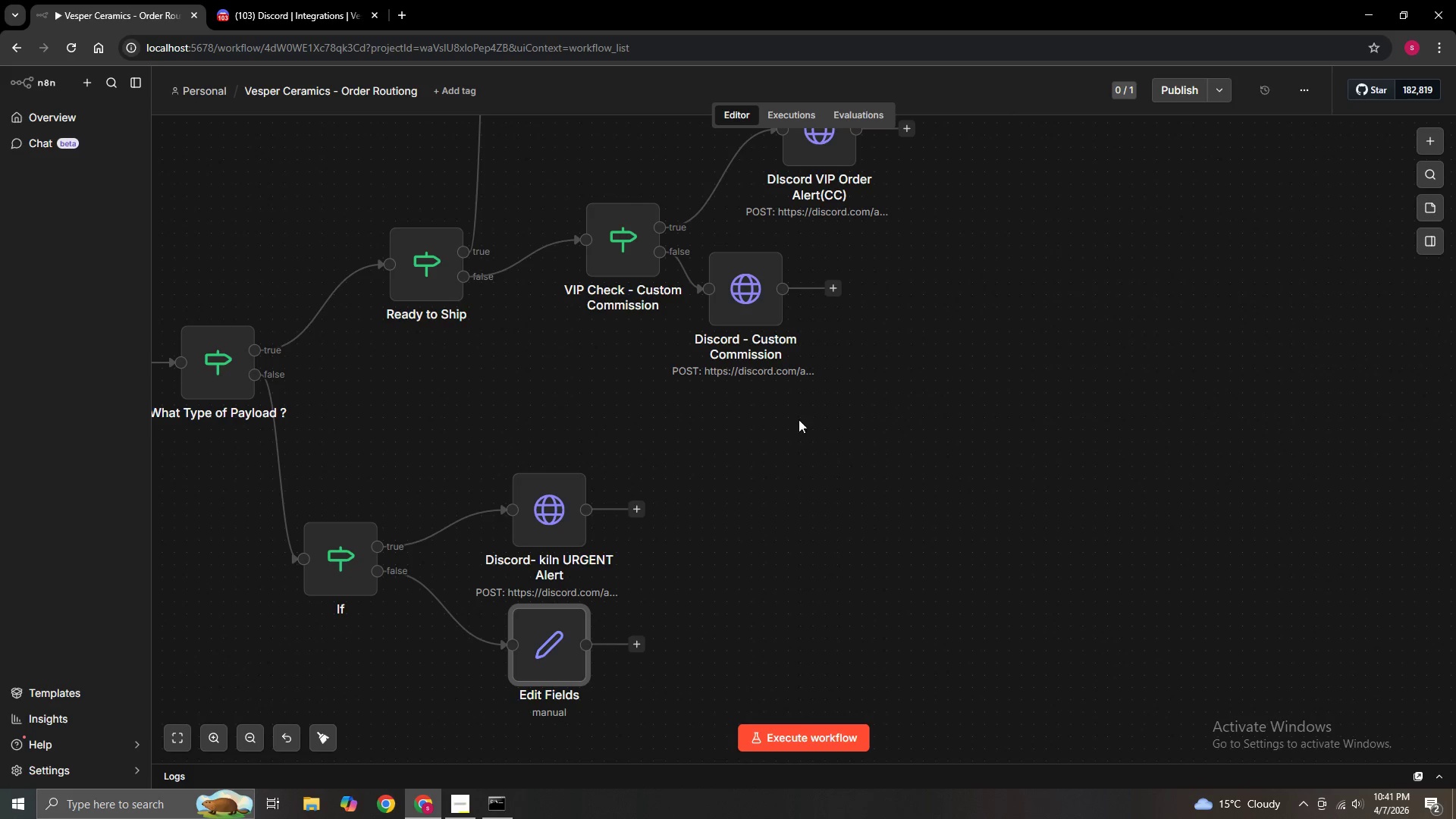 
hold_key(key=ControlLeft, duration=0.56)
left_click_drag(start_coordinate=[868, 457], to_coordinate=[799, 557])
 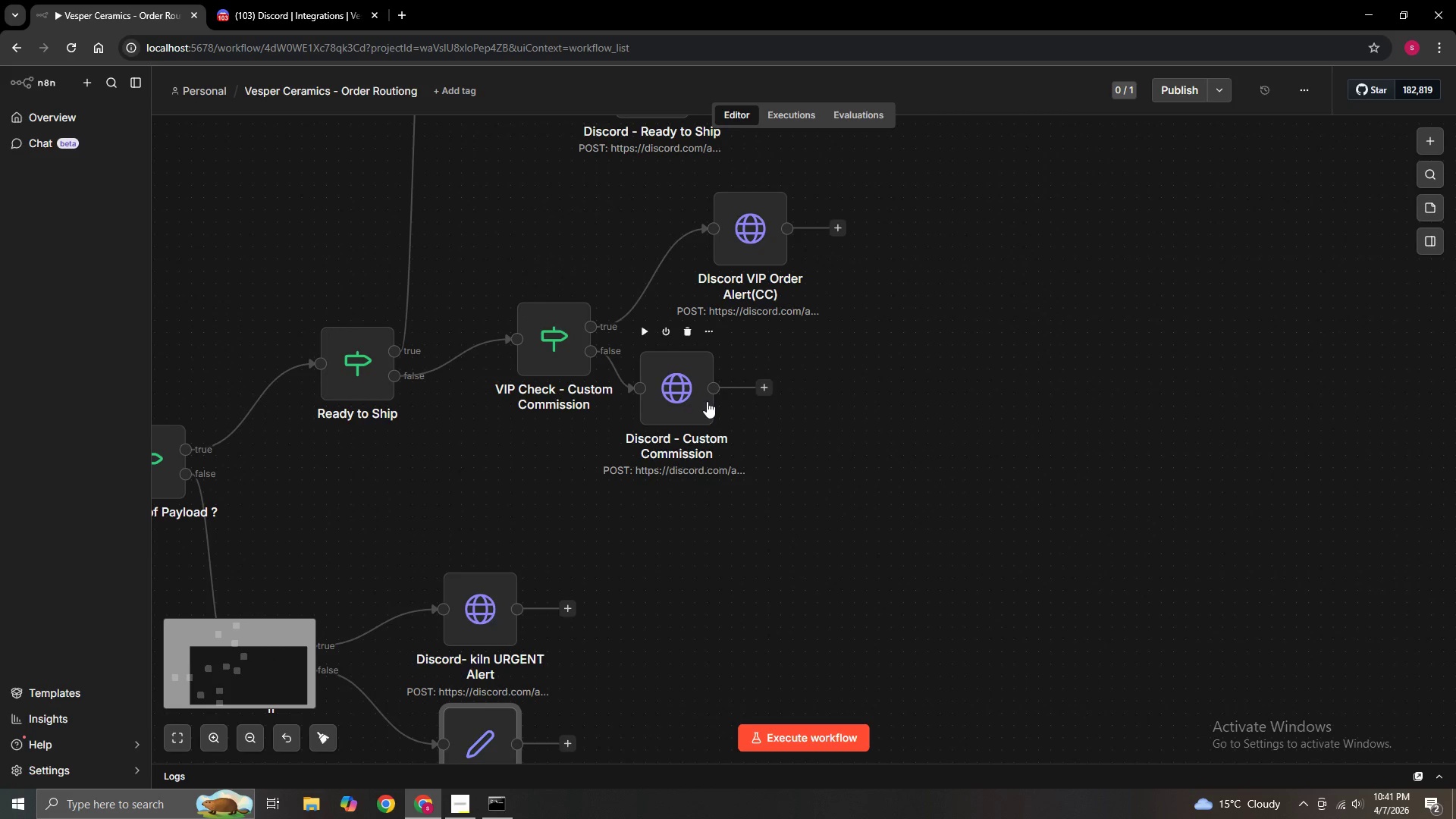 
left_click_drag(start_coordinate=[707, 401], to_coordinate=[772, 422])
 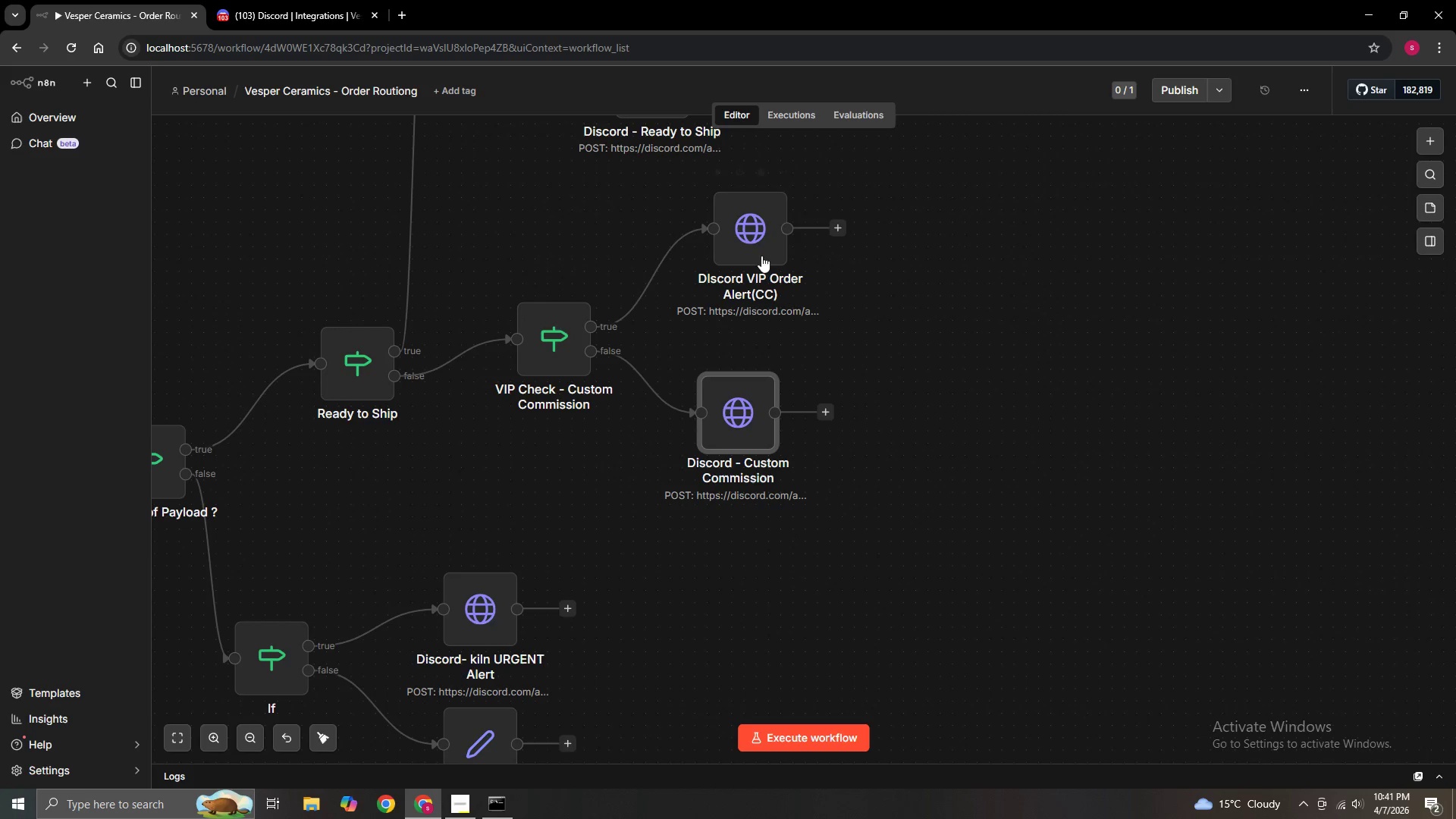 
left_click_drag(start_coordinate=[761, 250], to_coordinate=[752, 288])
 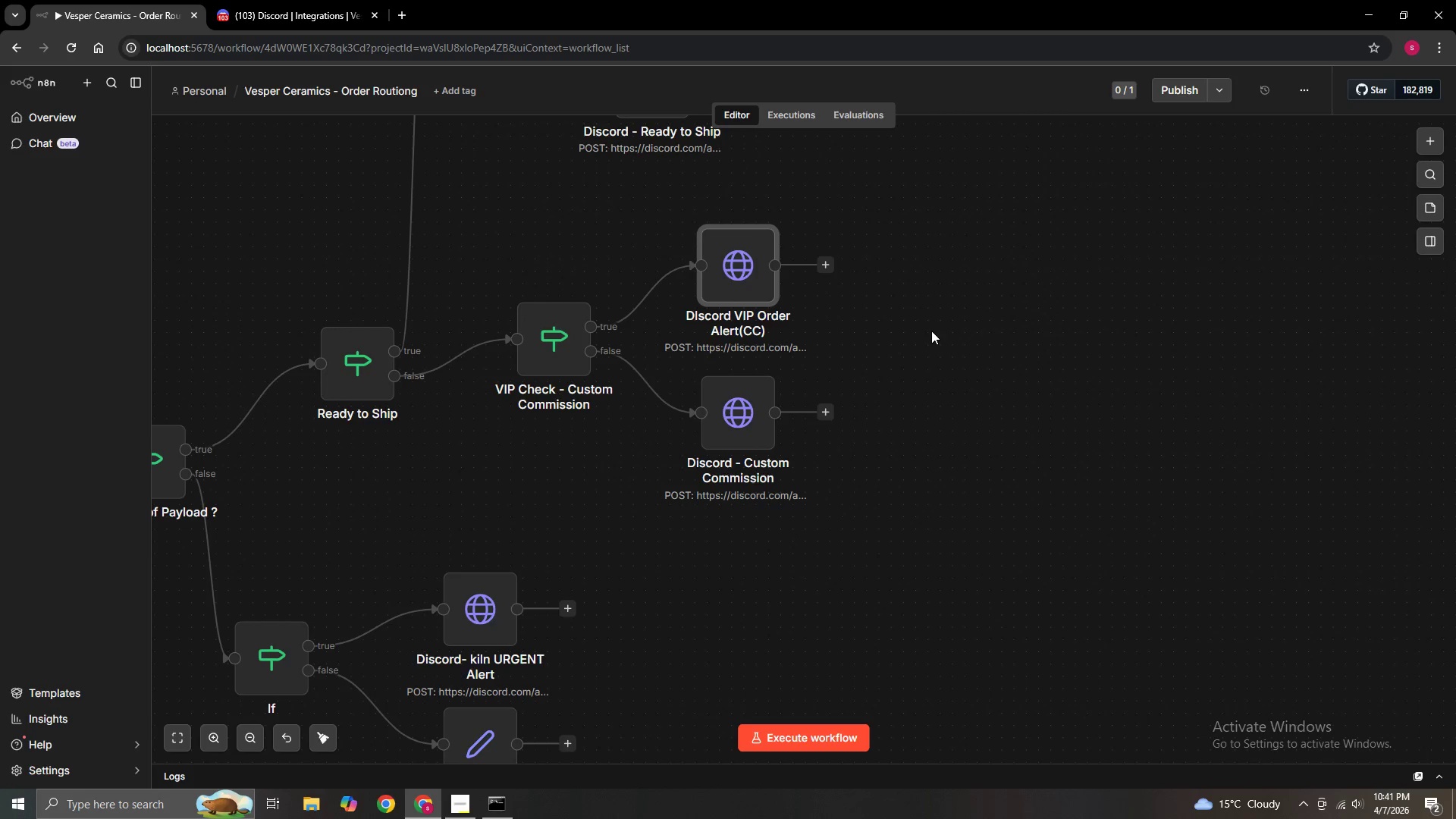 
hold_key(key=ControlLeft, duration=1.53)
left_click_drag(start_coordinate=[932, 331], to_coordinate=[956, 516])
 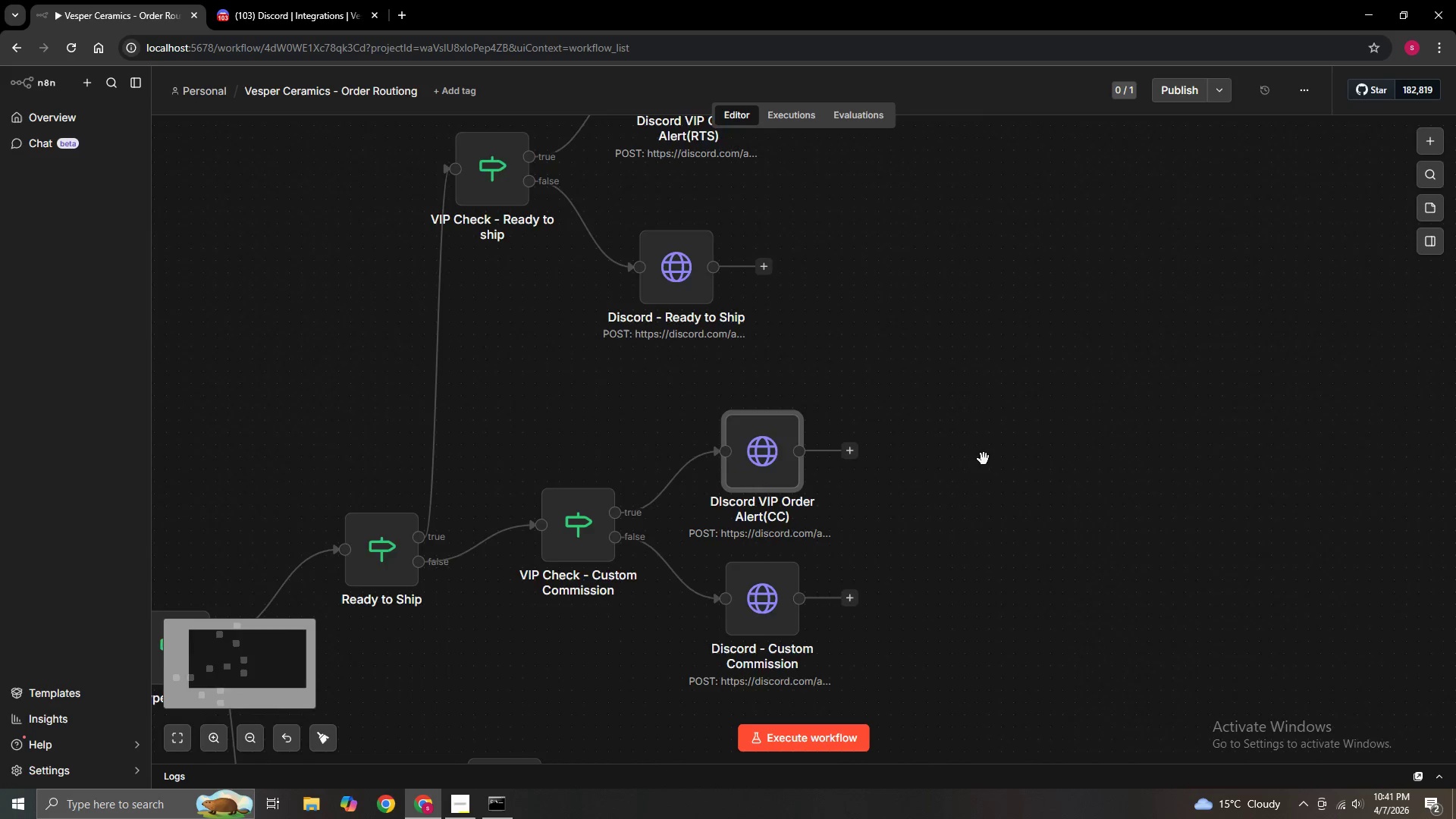 
left_click_drag(start_coordinate=[1031, 428], to_coordinate=[994, 475])
 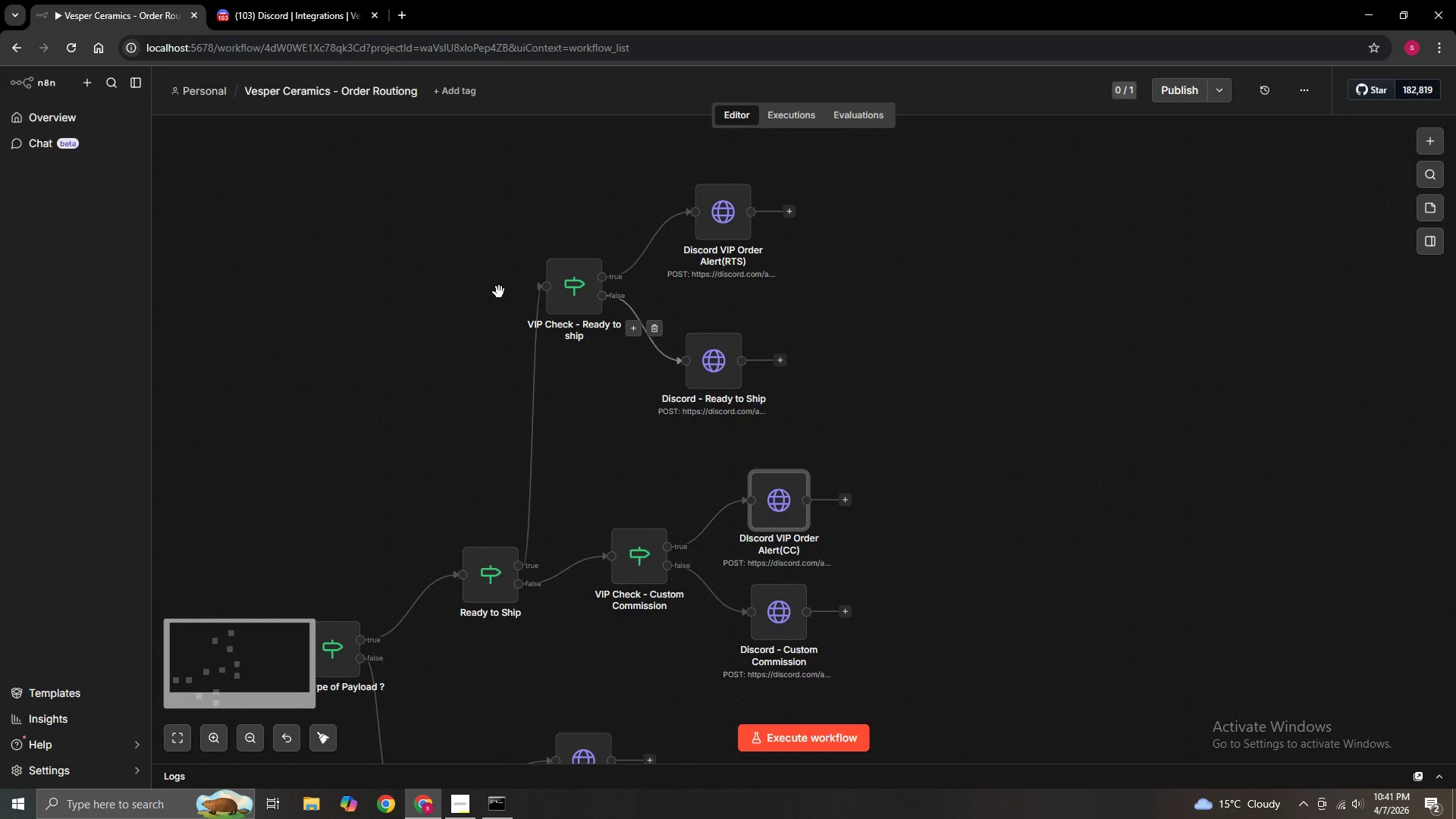 
scroll: coordinate [984, 457], scroll_direction: down, amount: 2.0
 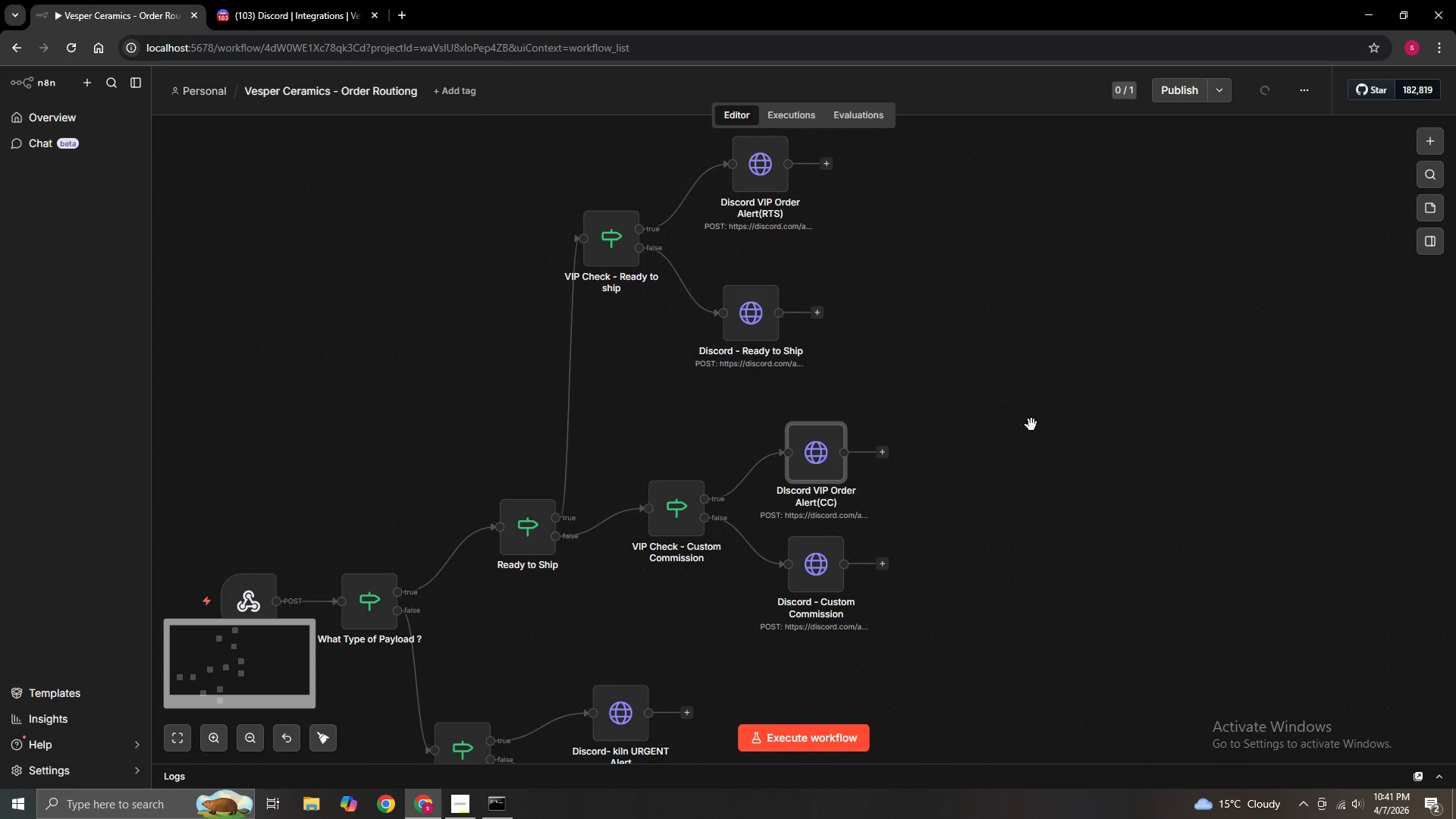 
hold_key(key=ControlLeft, duration=1.25)
 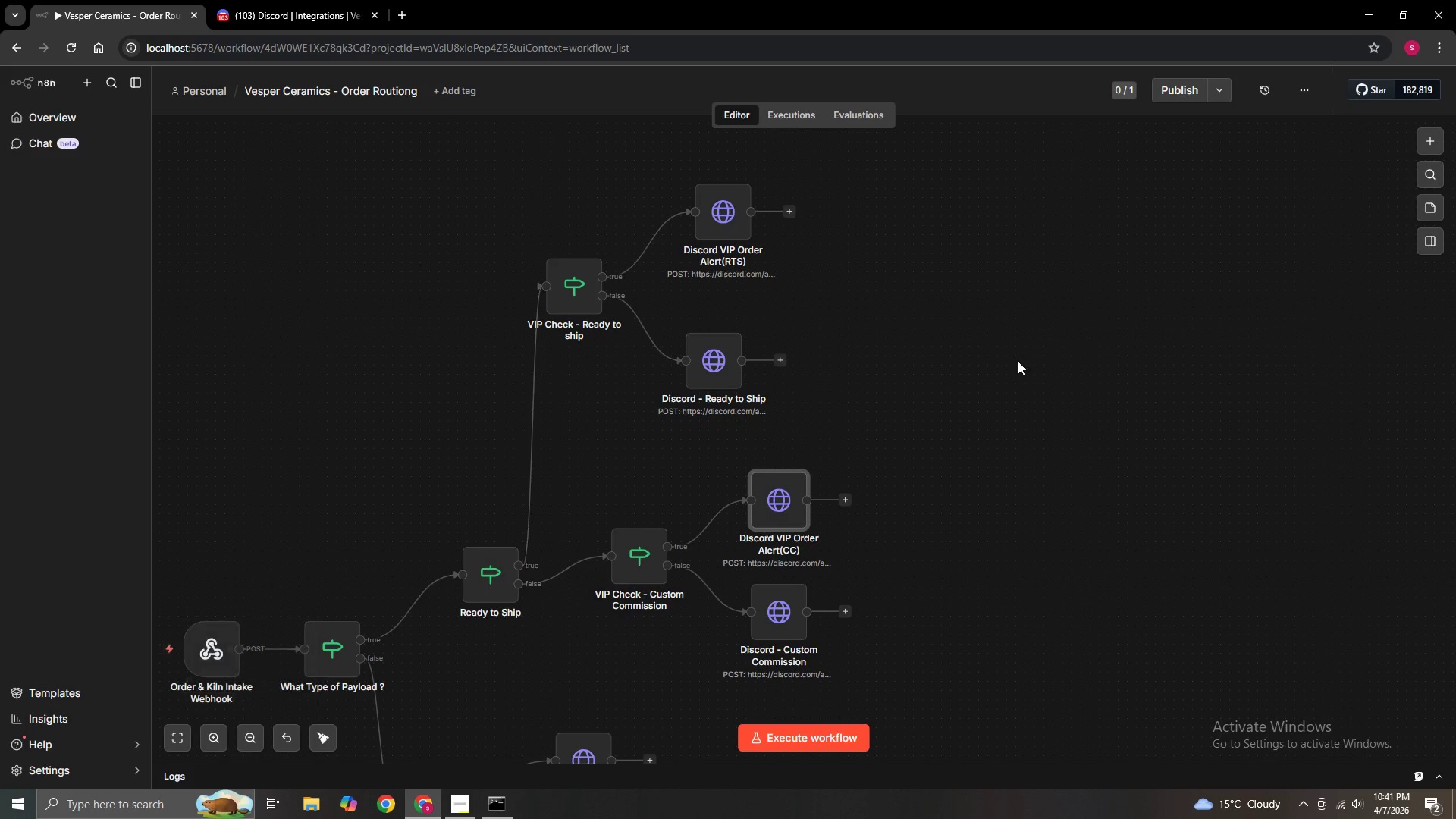 
left_click([1018, 361])
 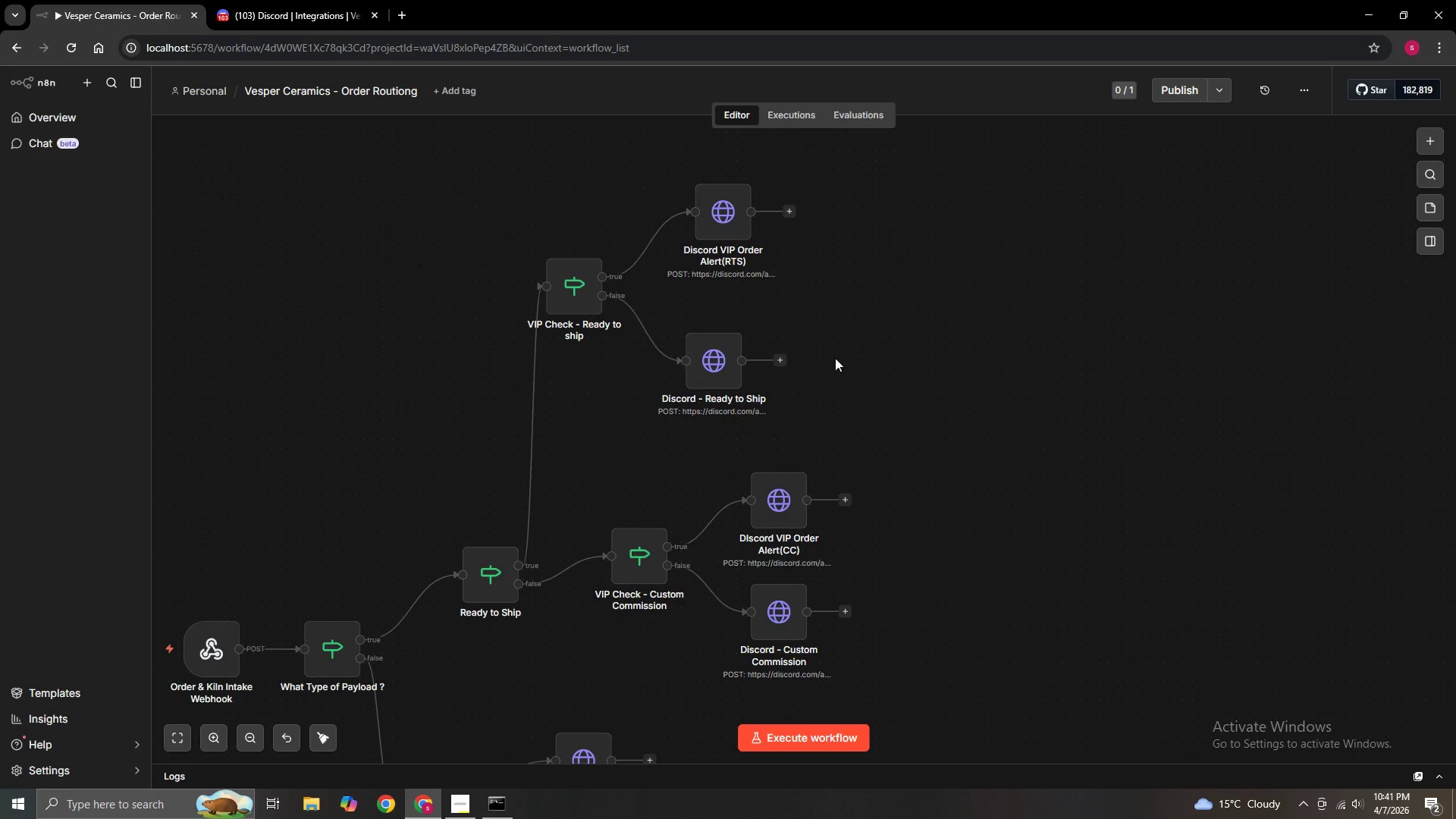 
hold_key(key=ControlLeft, duration=1.5)
left_click([712, 374])
 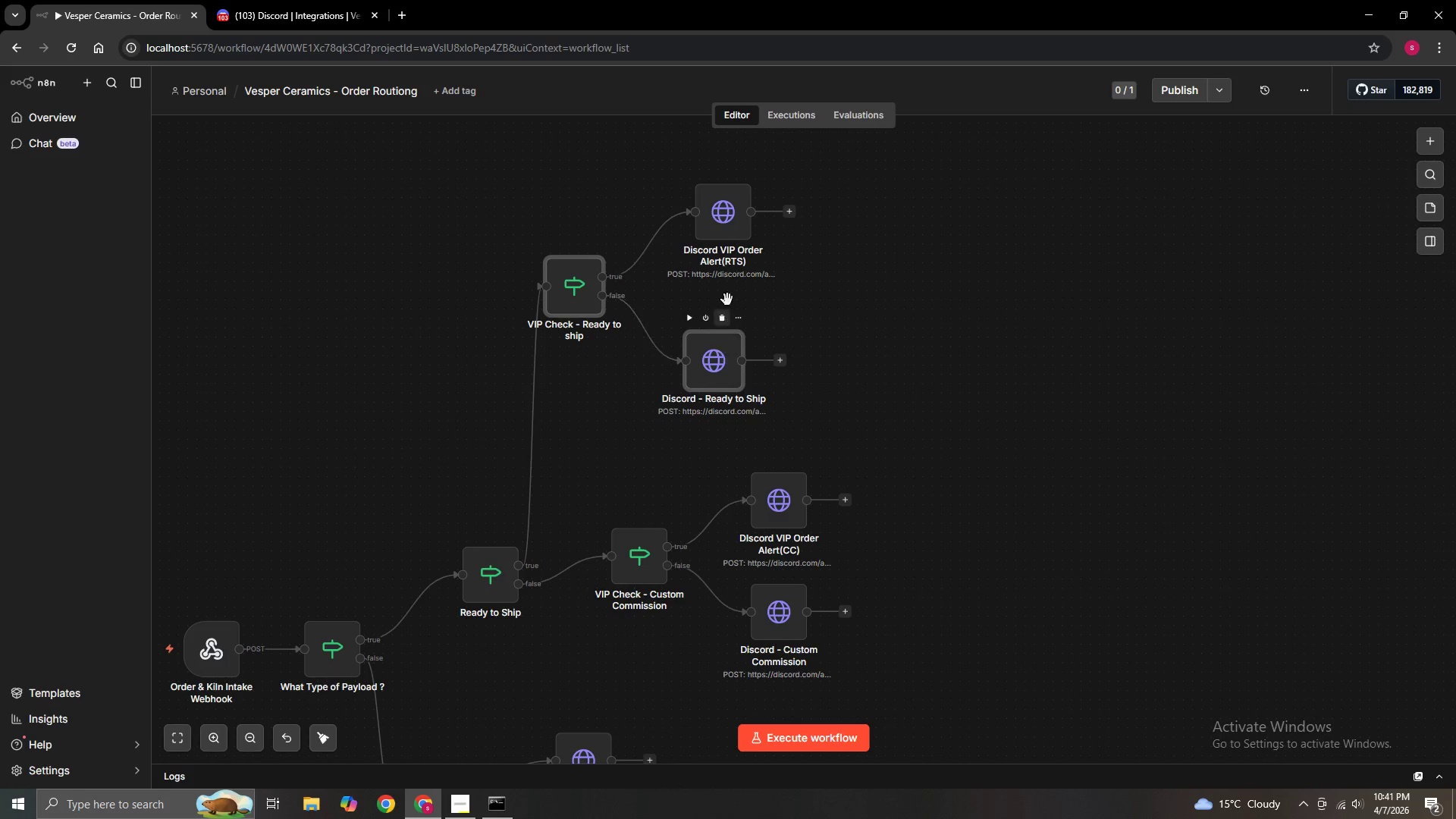 
hold_key(key=ControlLeft, duration=1.52)
left_click([727, 234])
 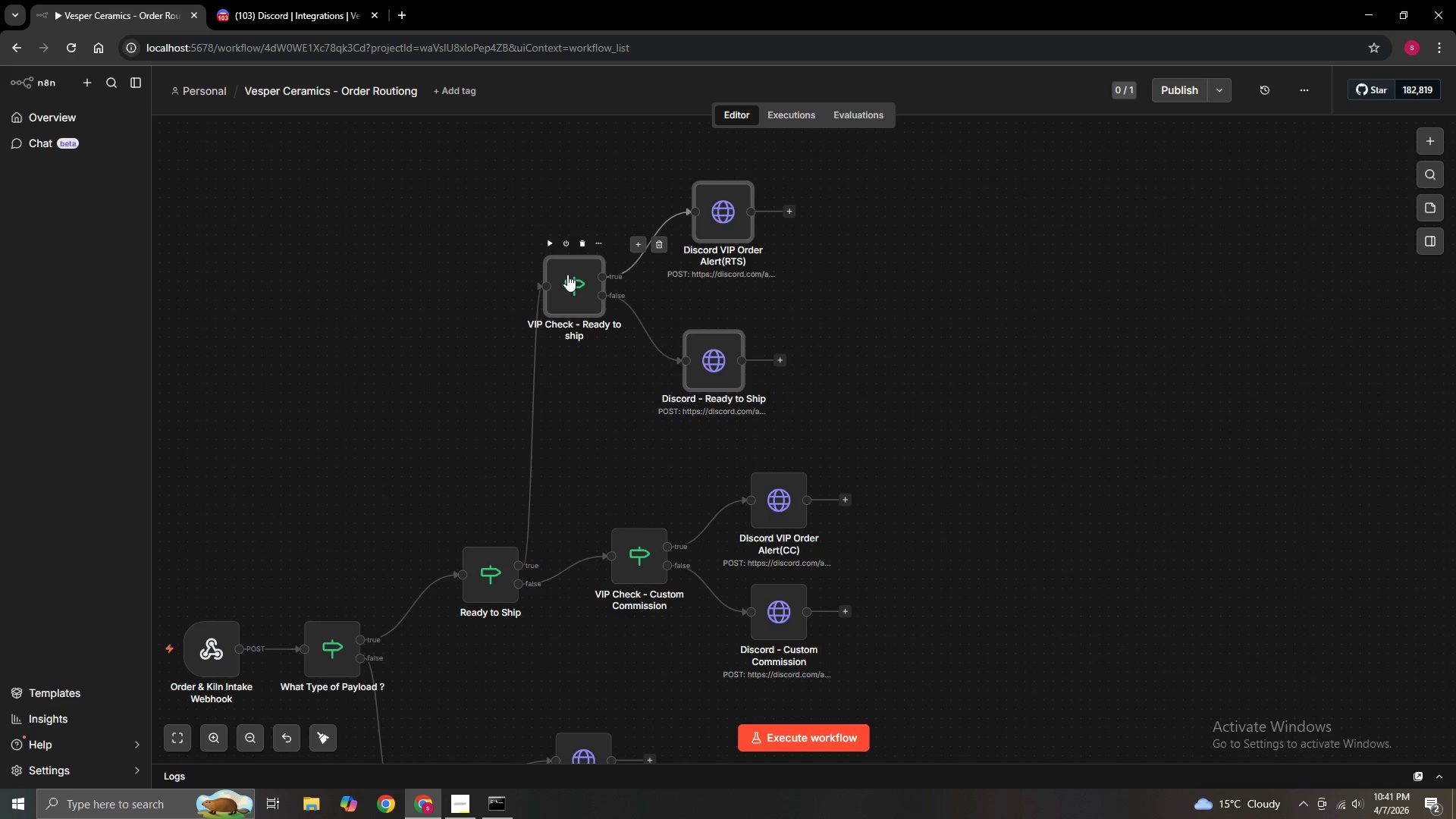 
left_click_drag(start_coordinate=[565, 277], to_coordinate=[802, 356])
 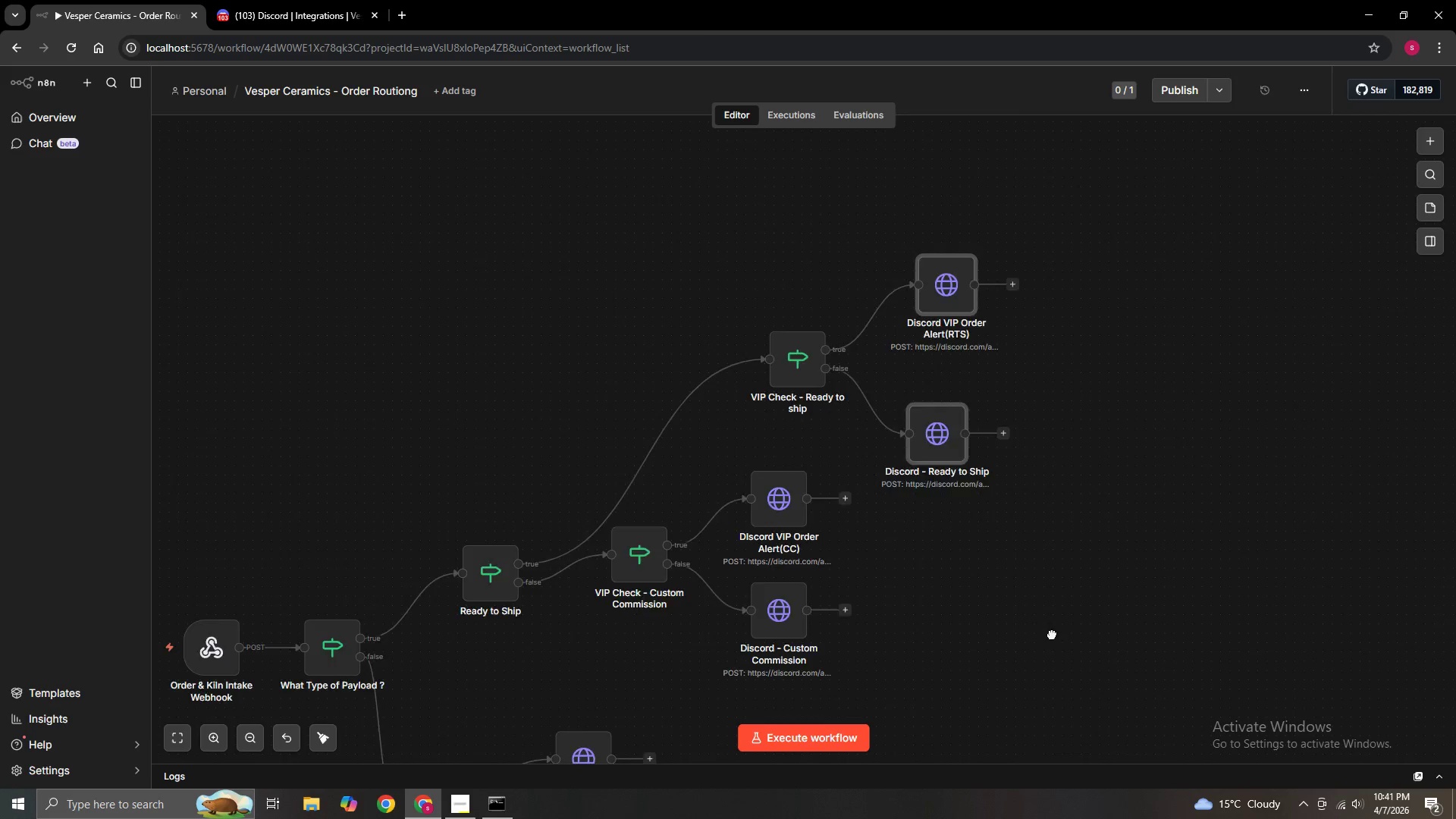 
hold_key(key=ControlLeft, duration=1.51)
 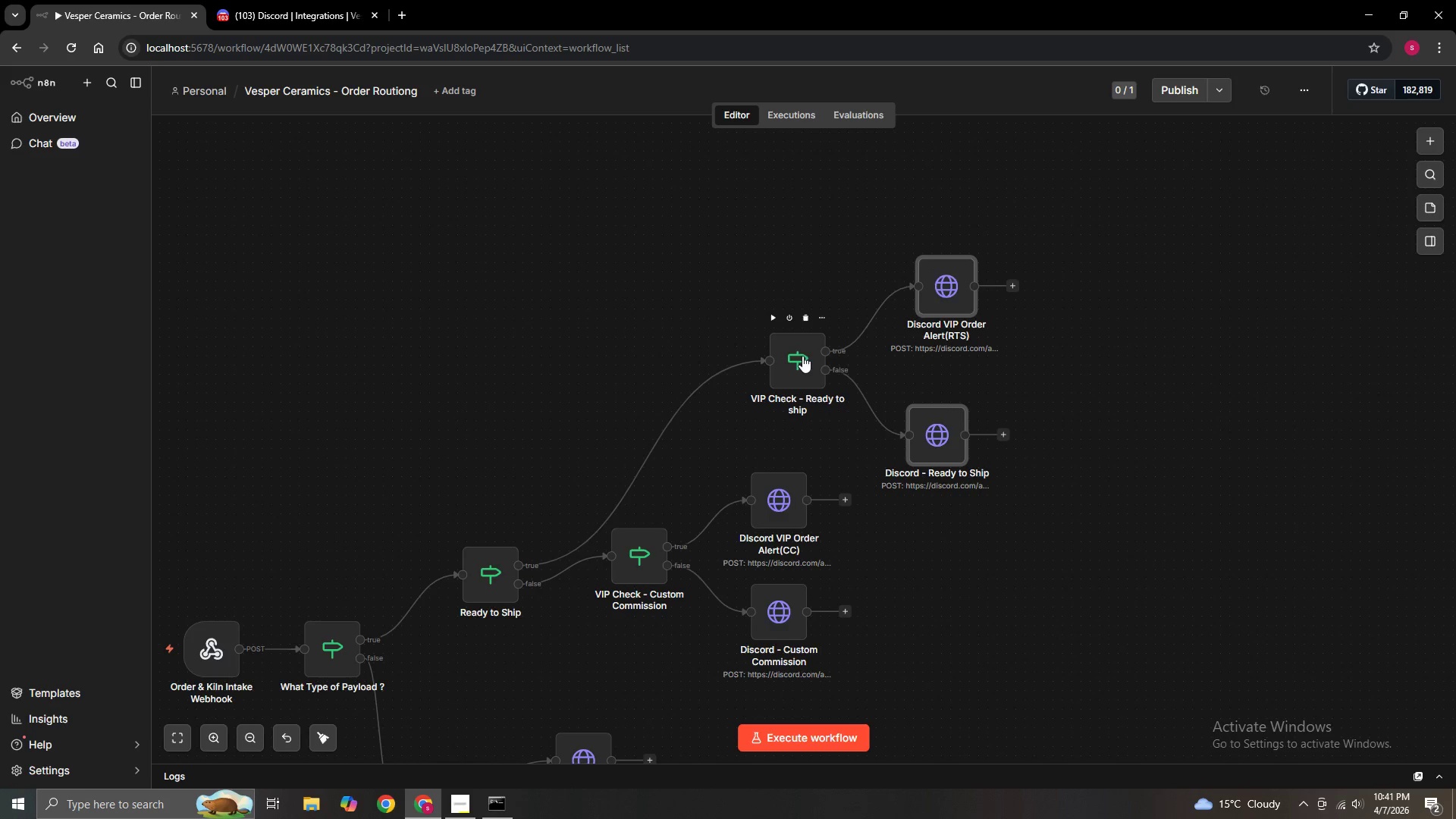 
key(Control+ControlLeft)
 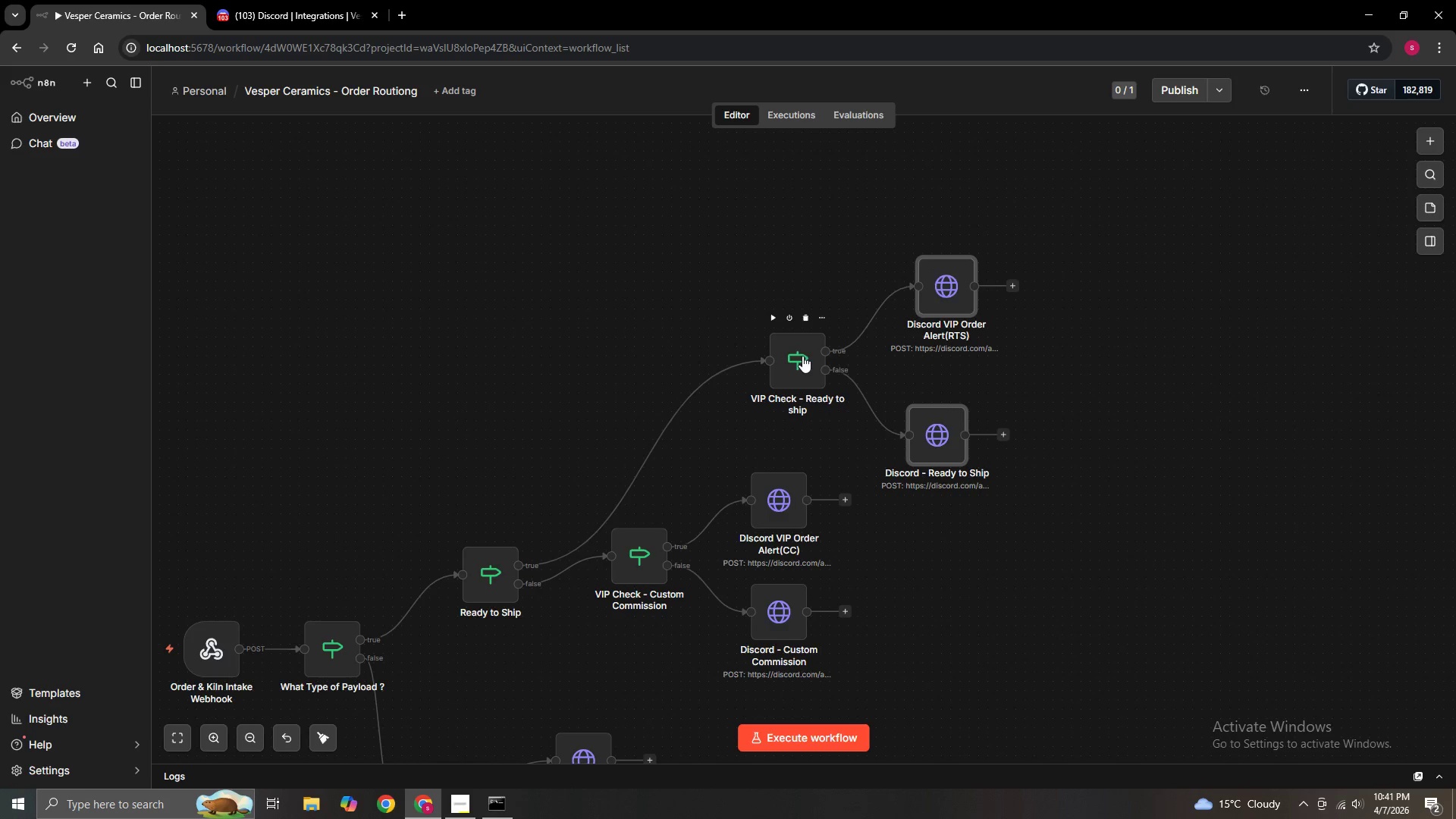 
key(Control+ControlLeft)
 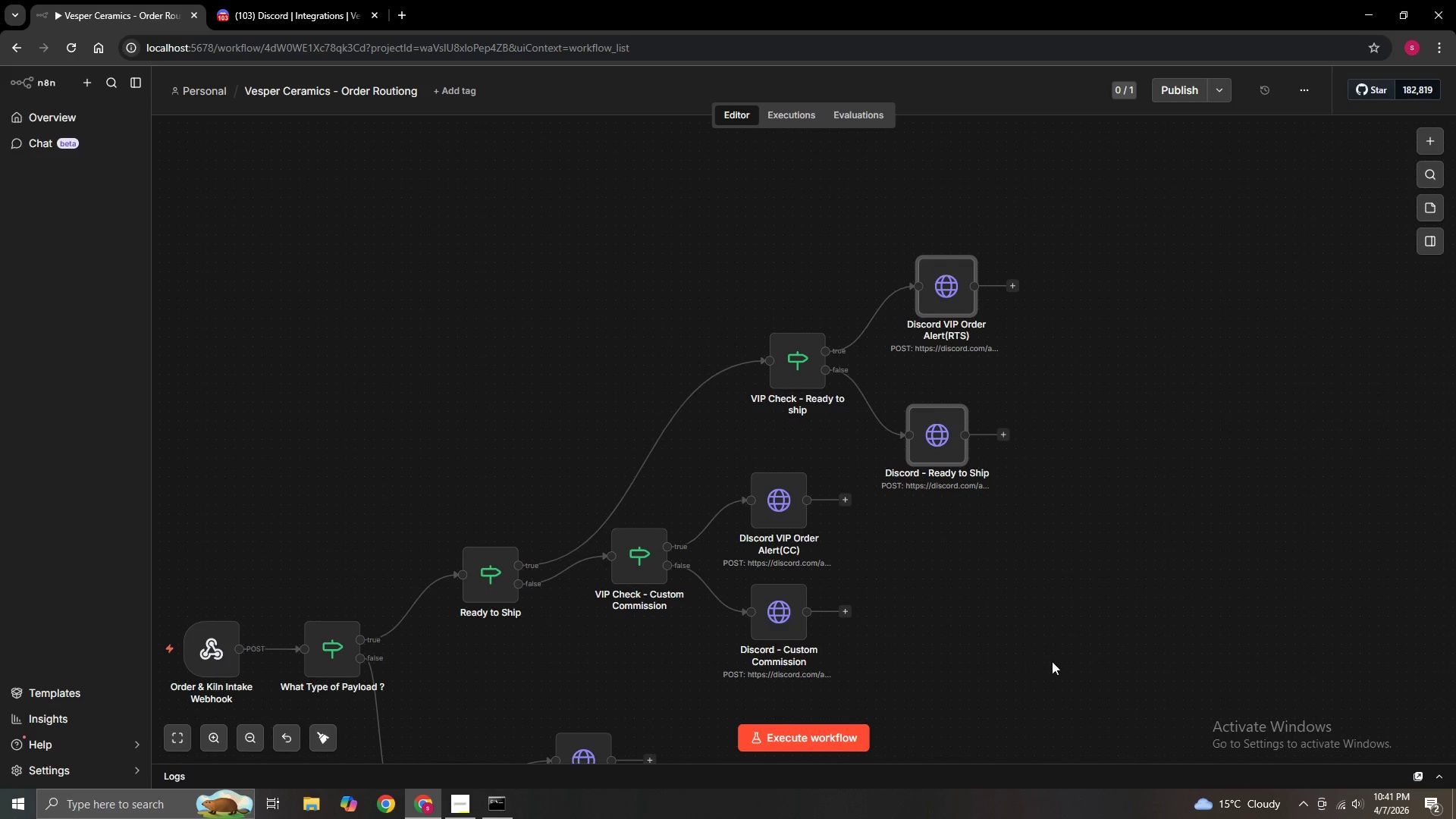 
hold_key(key=ControlLeft, duration=0.67)
left_click_drag(start_coordinate=[1056, 663], to_coordinate=[1004, 466])
 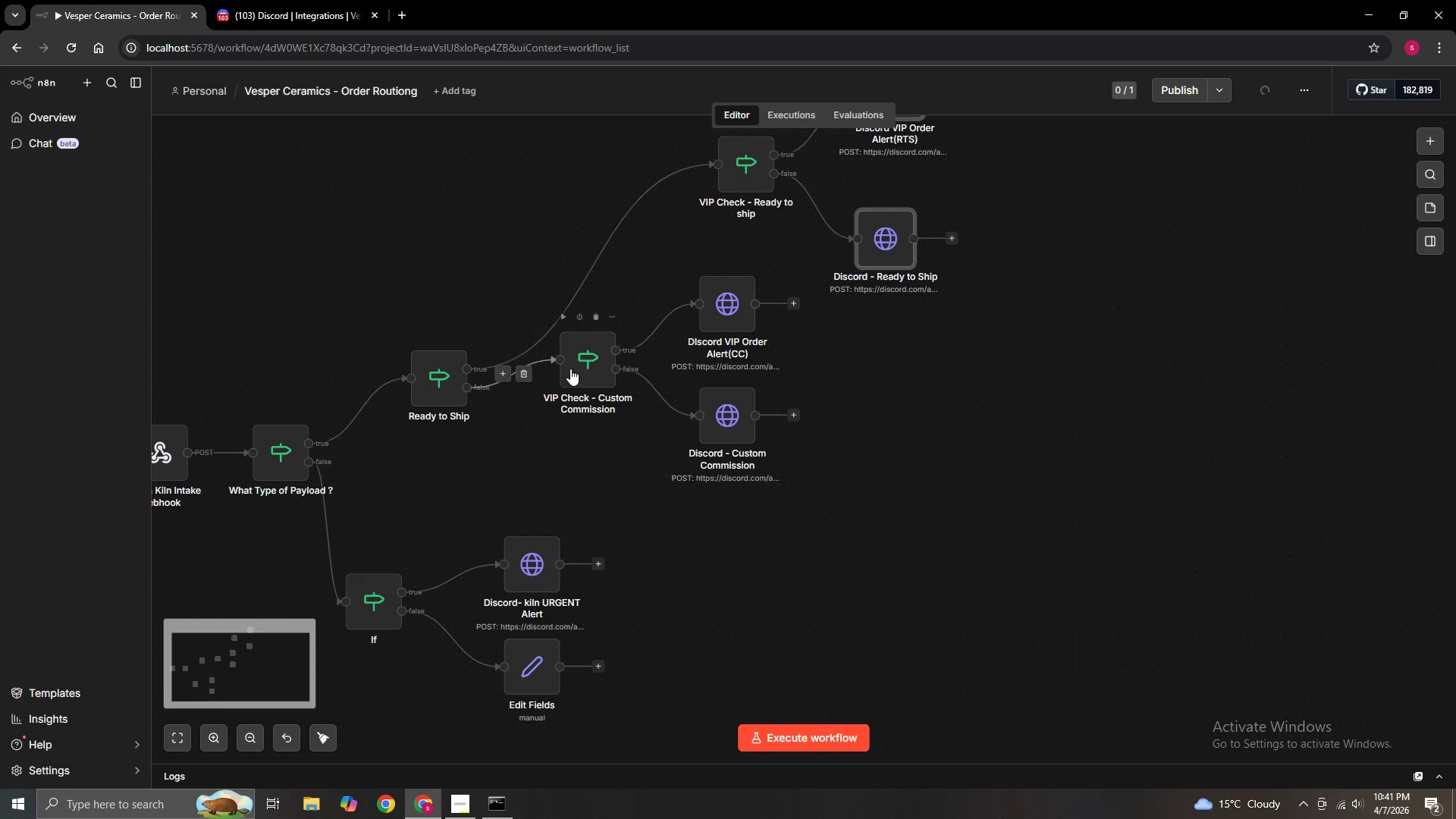 
left_click_drag(start_coordinate=[575, 368], to_coordinate=[580, 399])
 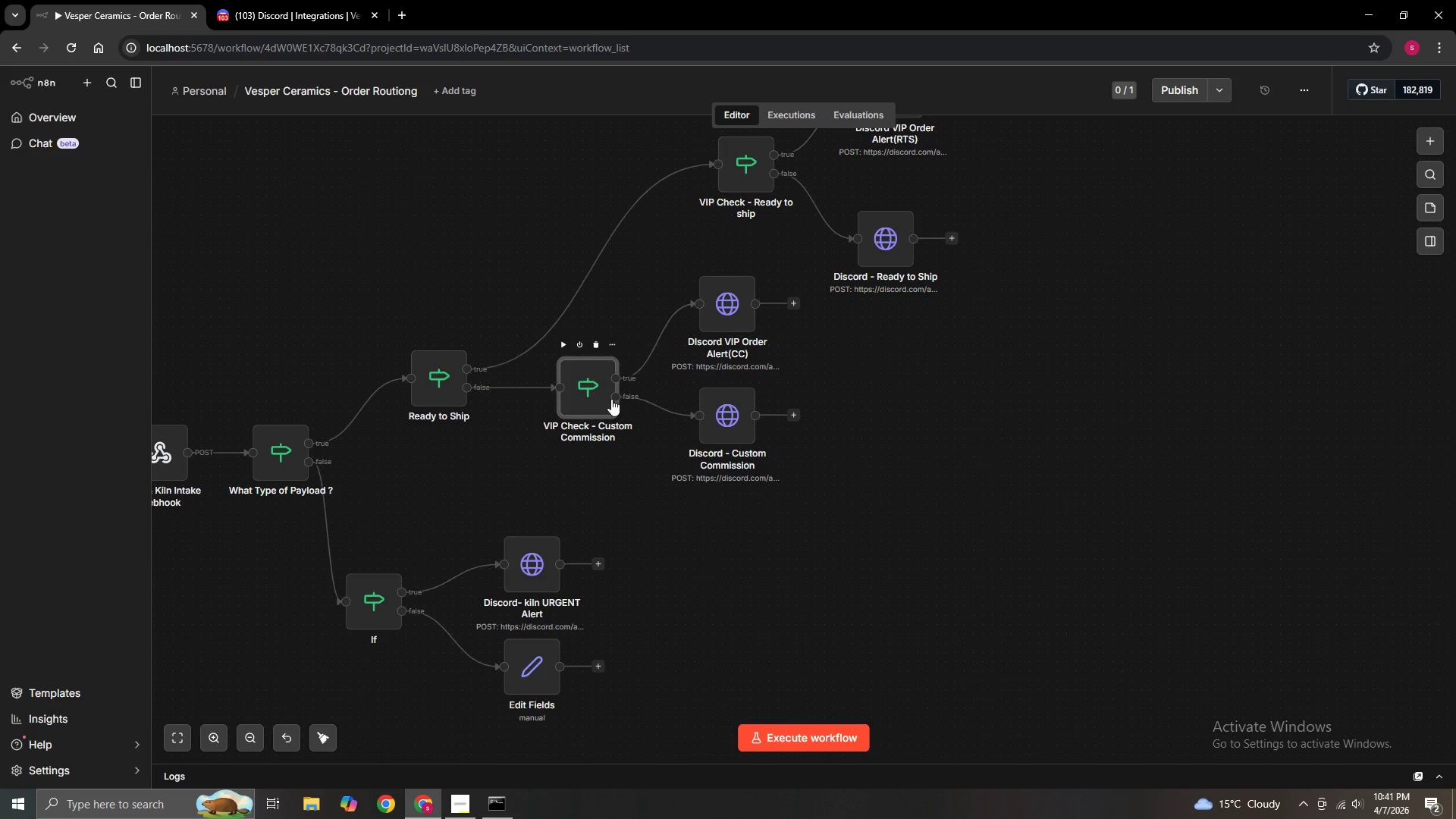 
hold_key(key=ControlLeft, duration=1.52)
left_click([733, 425])
 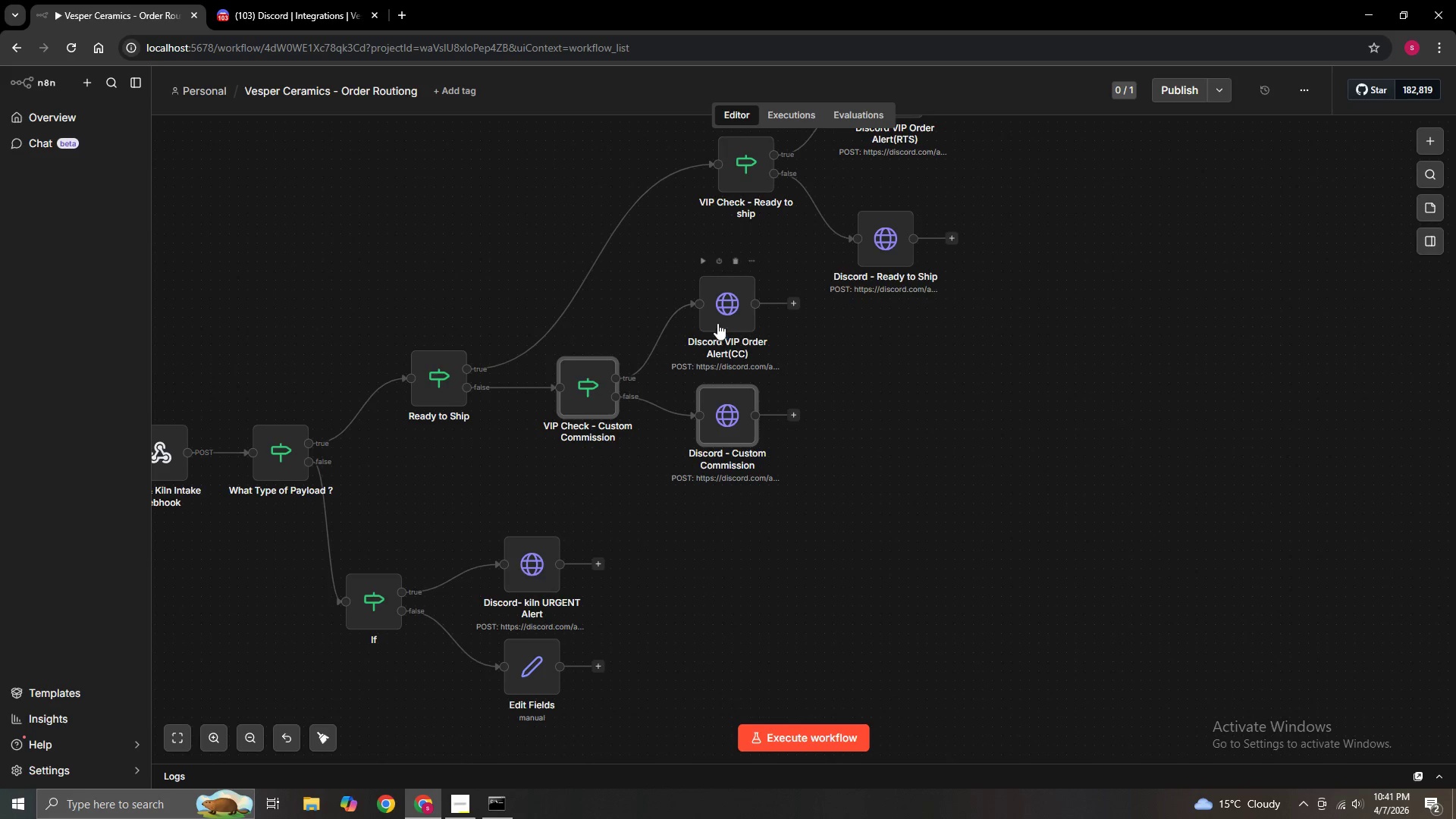 
left_click([720, 318])
 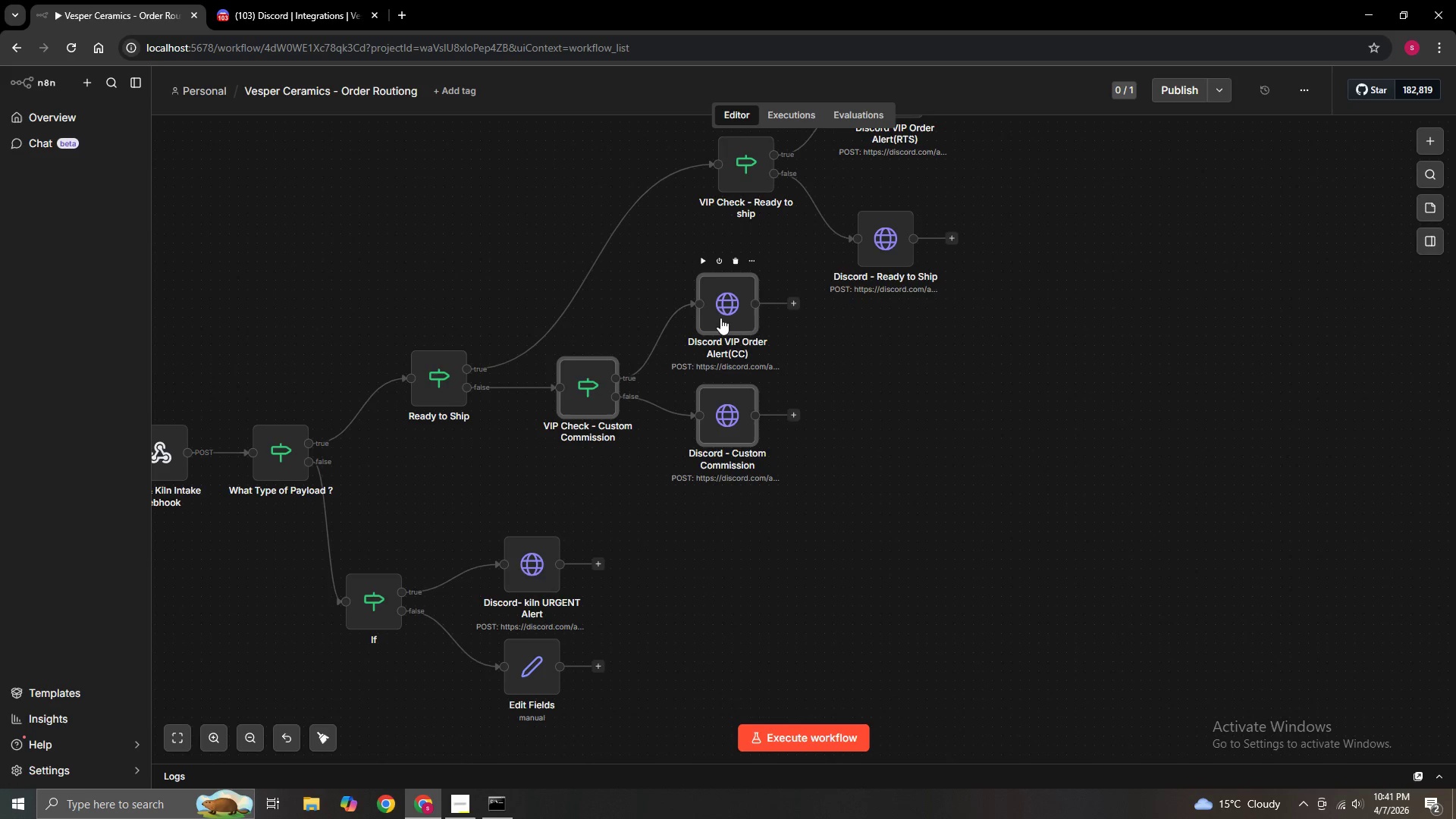 
left_click_drag(start_coordinate=[720, 318], to_coordinate=[726, 319])
 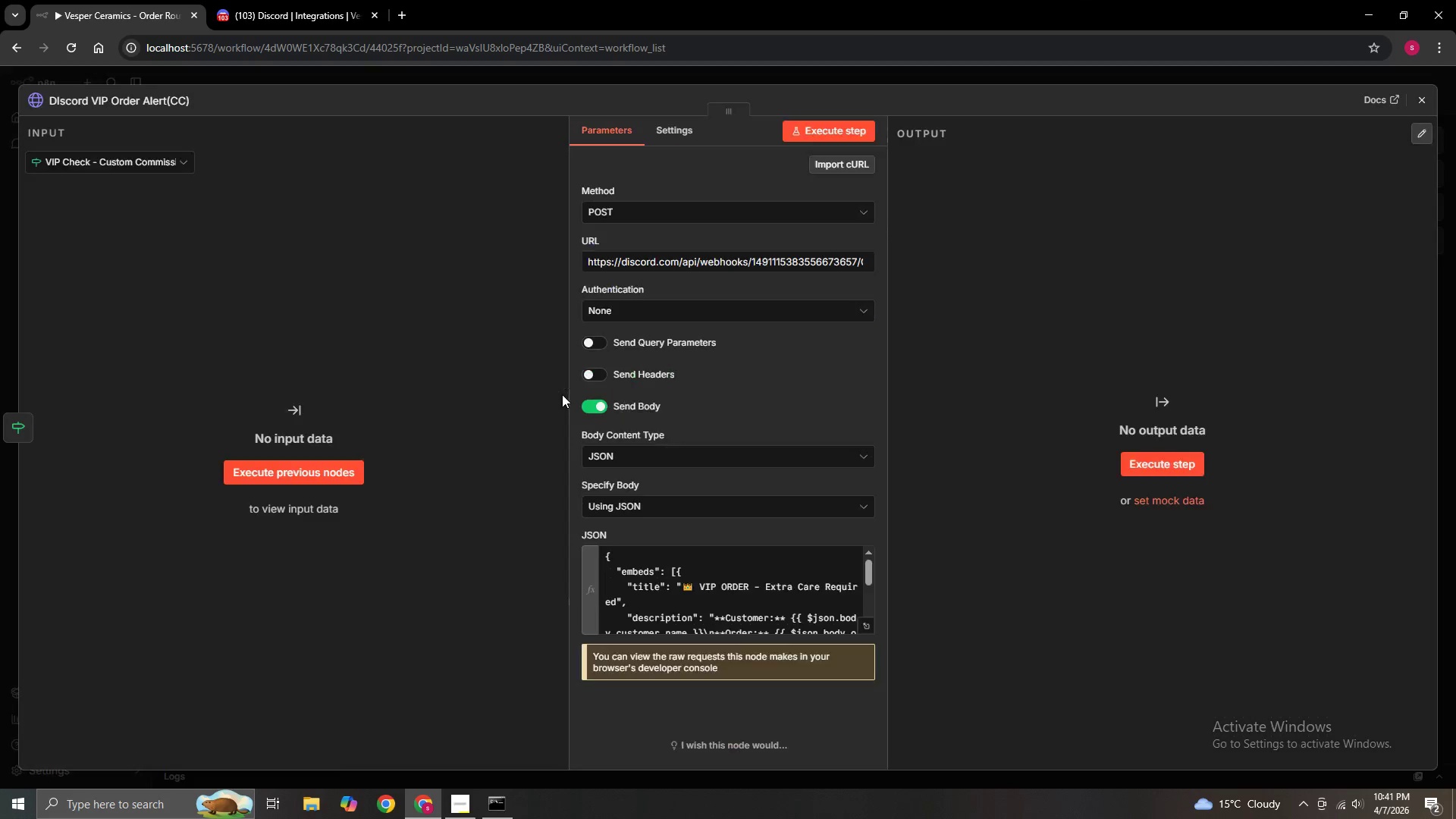 
hold_key(key=ControlLeft, duration=1.22)
 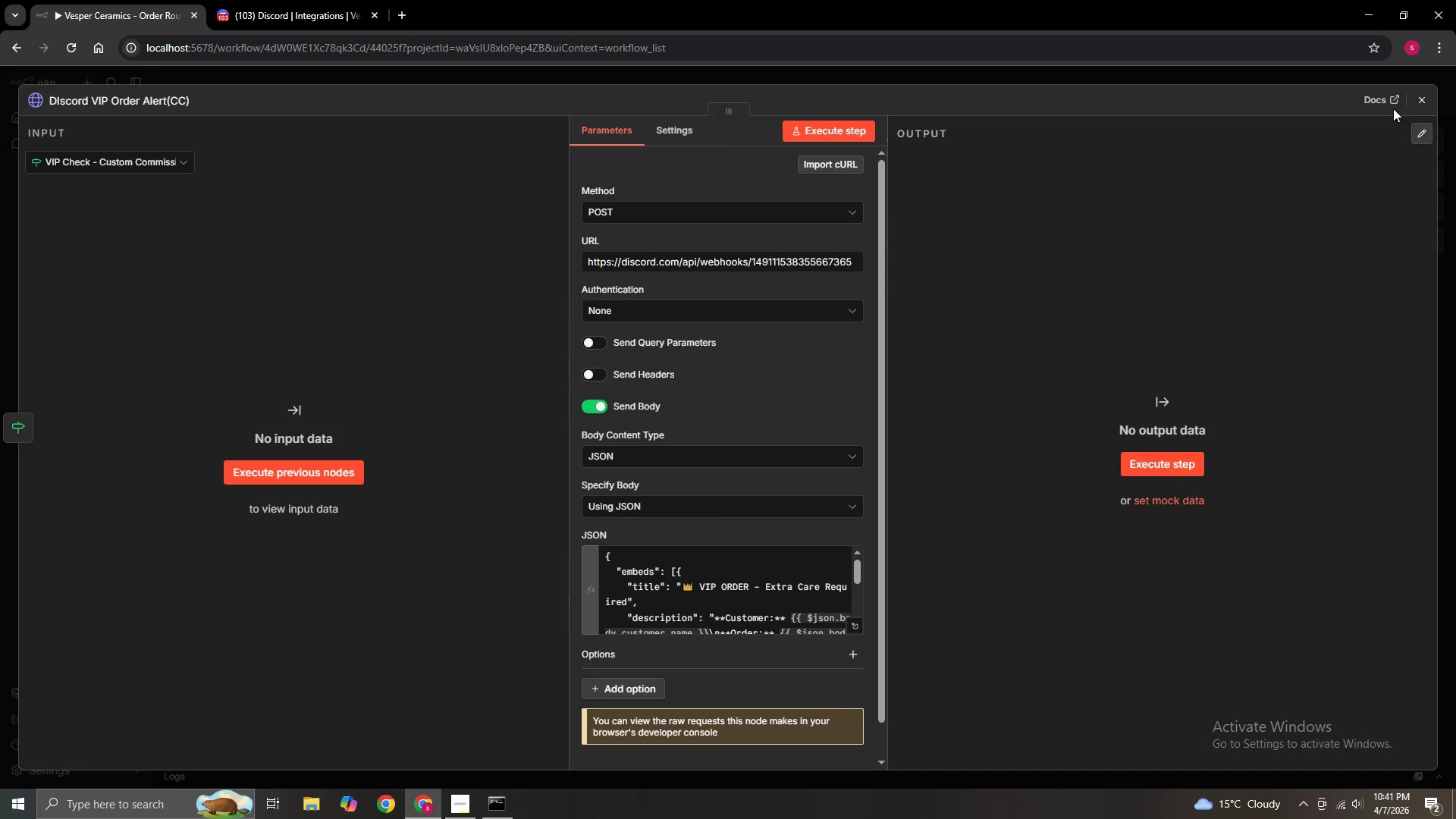 
left_click([1414, 102])
 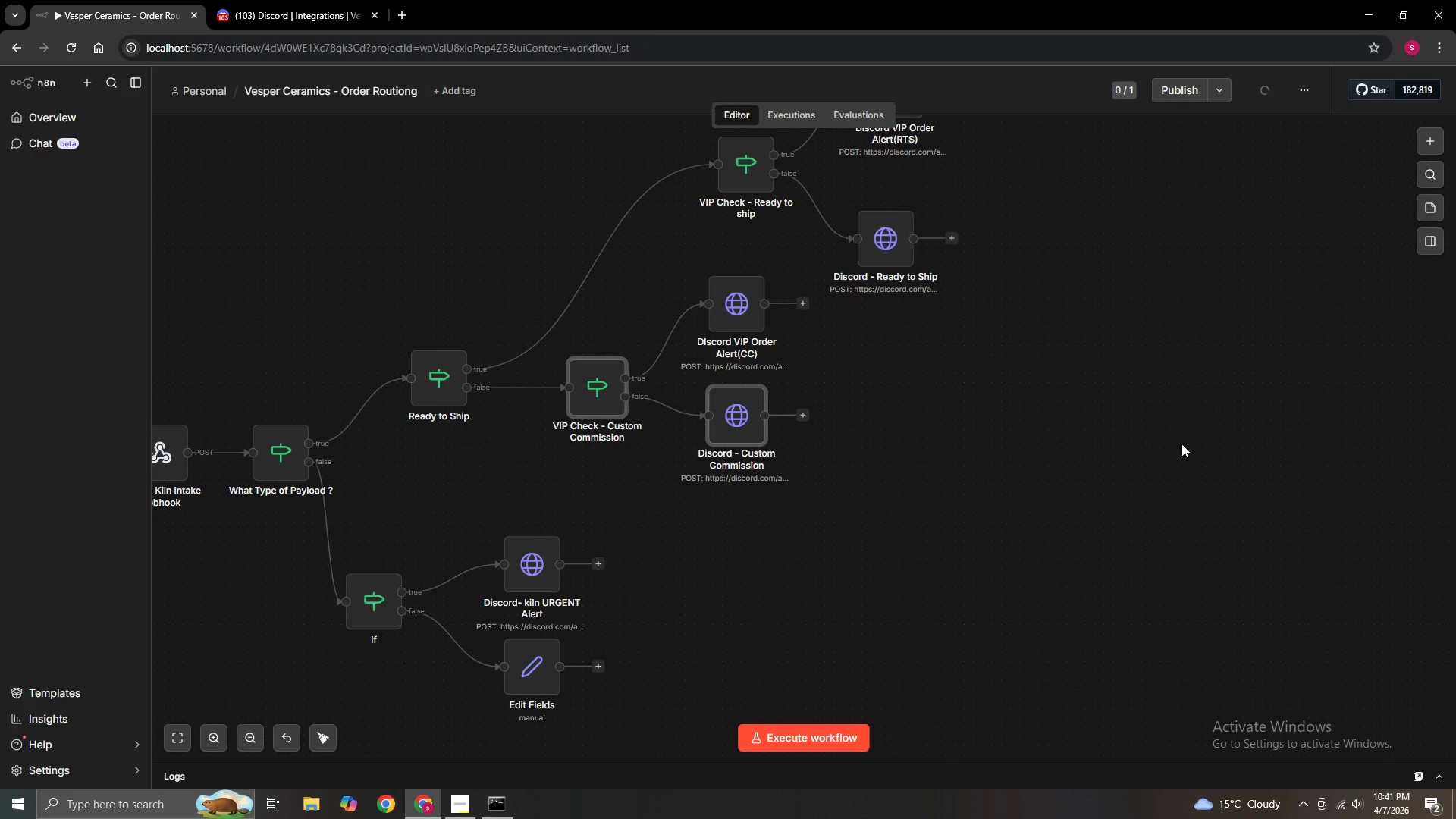 
left_click([1158, 454])
 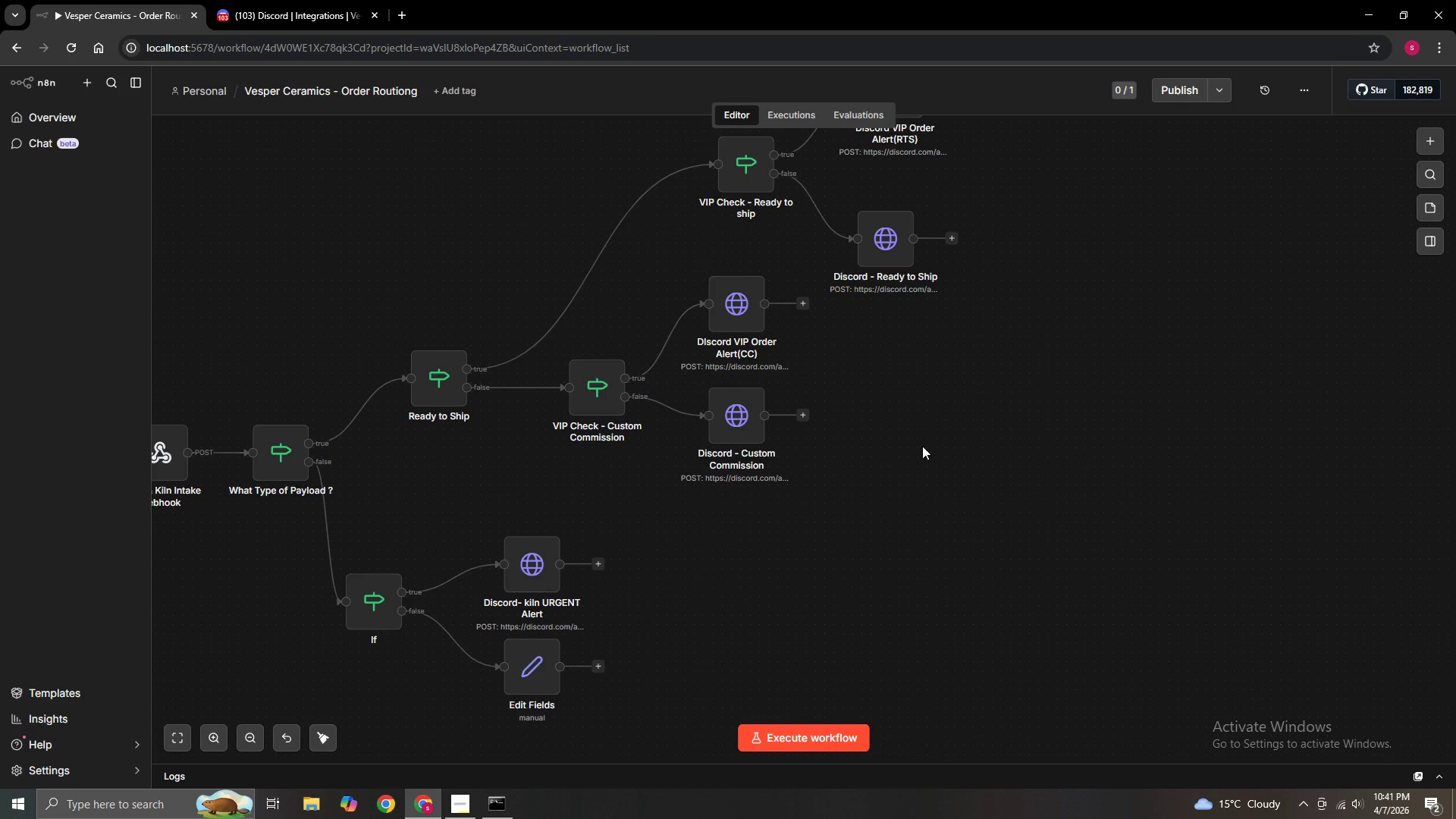 
hold_key(key=ControlLeft, duration=1.52)
left_click([727, 419])
 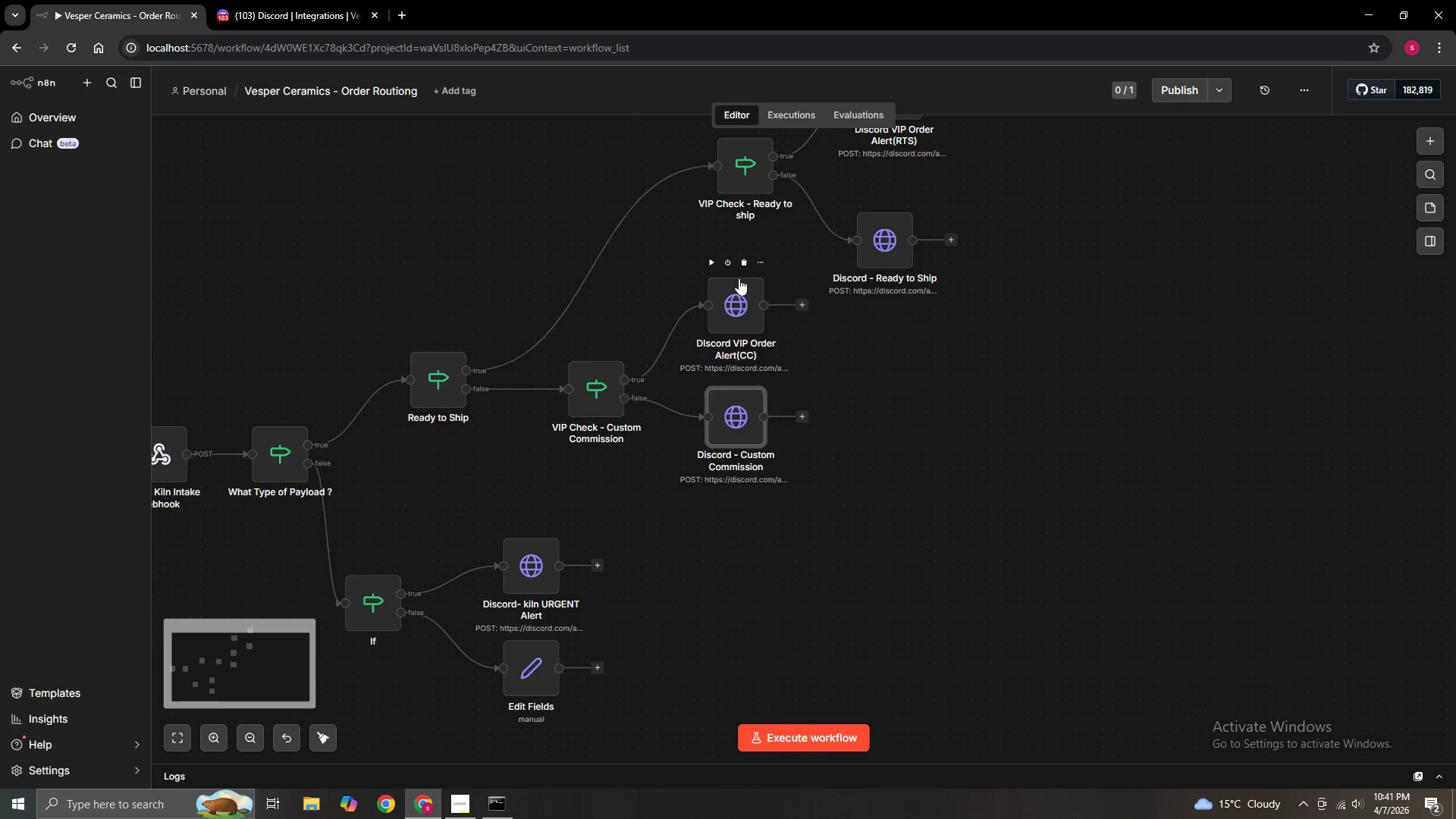 
hold_key(key=ControlLeft, duration=1.38)
left_click([731, 306])
 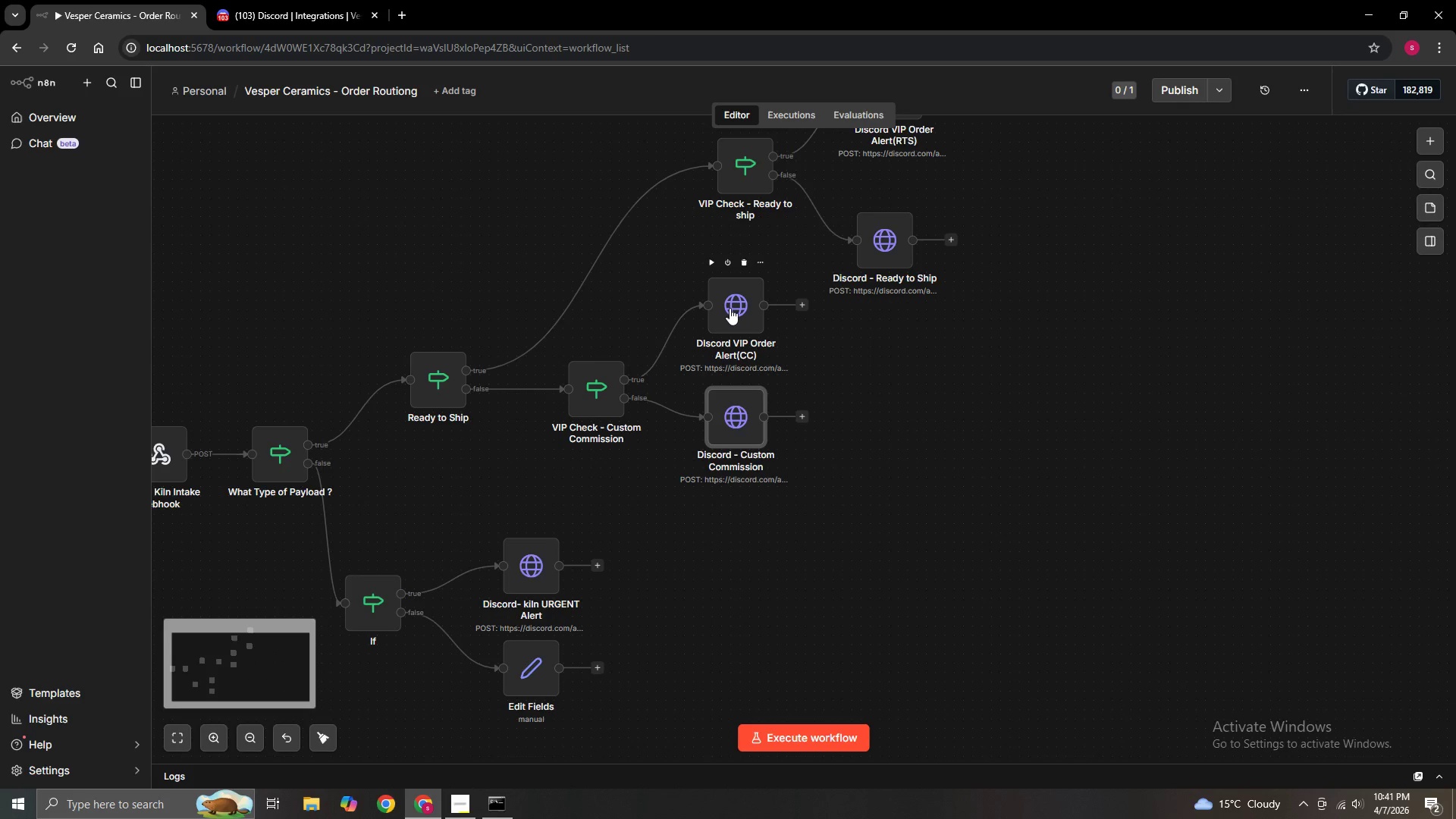 
left_click_drag(start_coordinate=[730, 307], to_coordinate=[735, 327])
 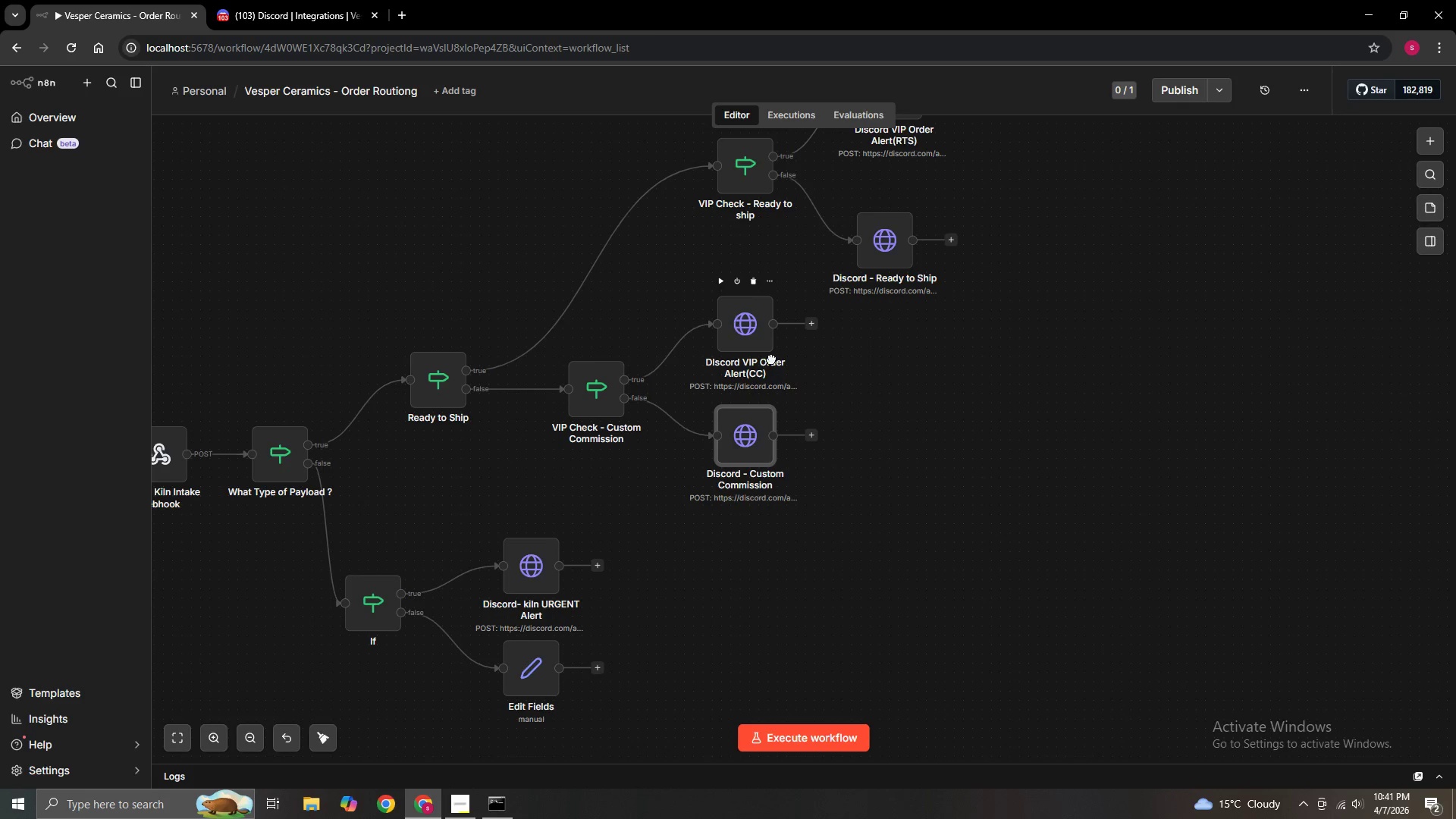 
hold_key(key=ControlLeft, duration=0.88)
left_click([951, 441])
 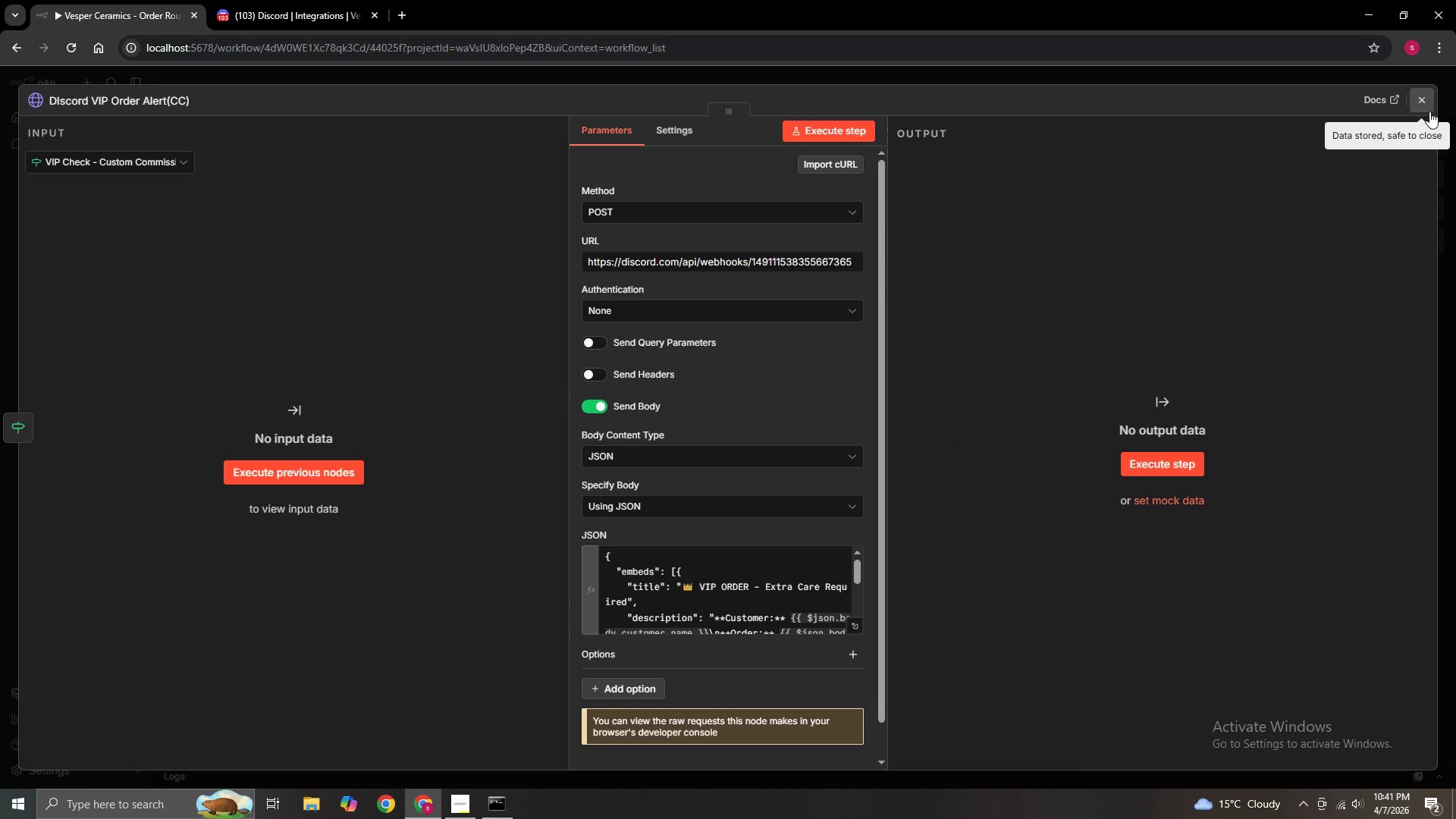 
double_click([1416, 99])
 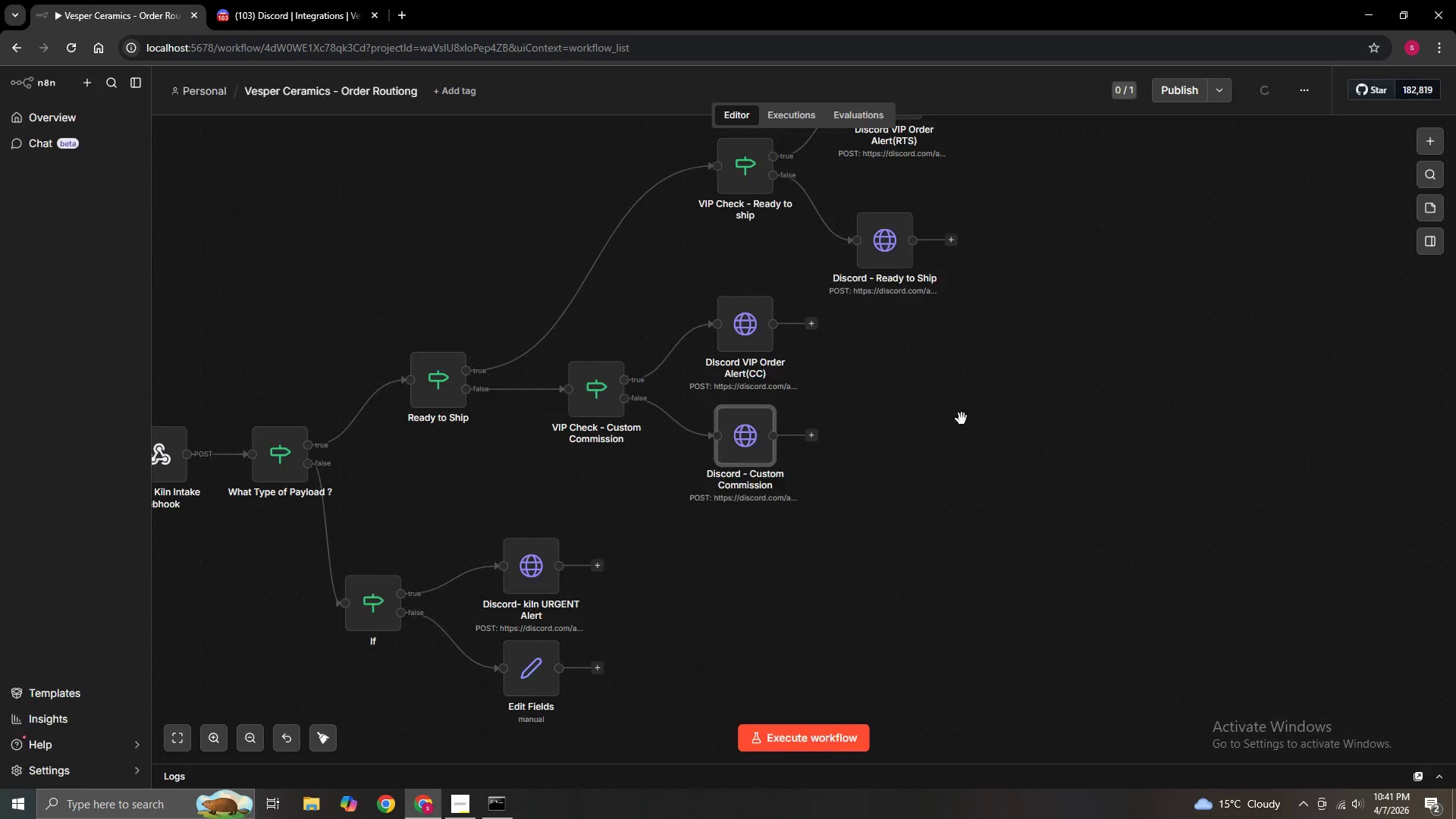 
hold_key(key=ControlLeft, duration=0.84)
left_click_drag(start_coordinate=[943, 467], to_coordinate=[934, 506])
 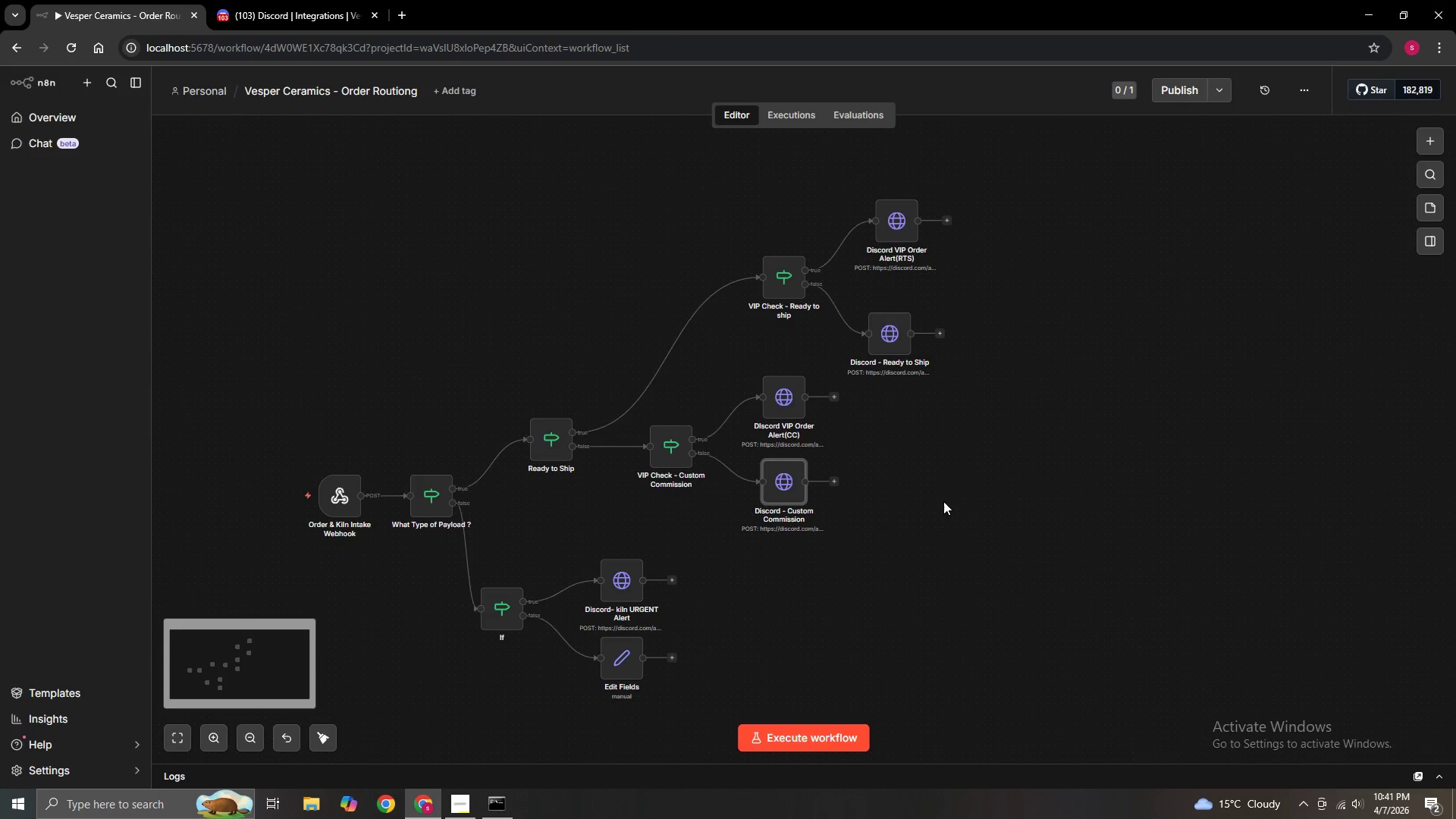 
scroll: coordinate [940, 466], scroll_direction: down, amount: 2.0
 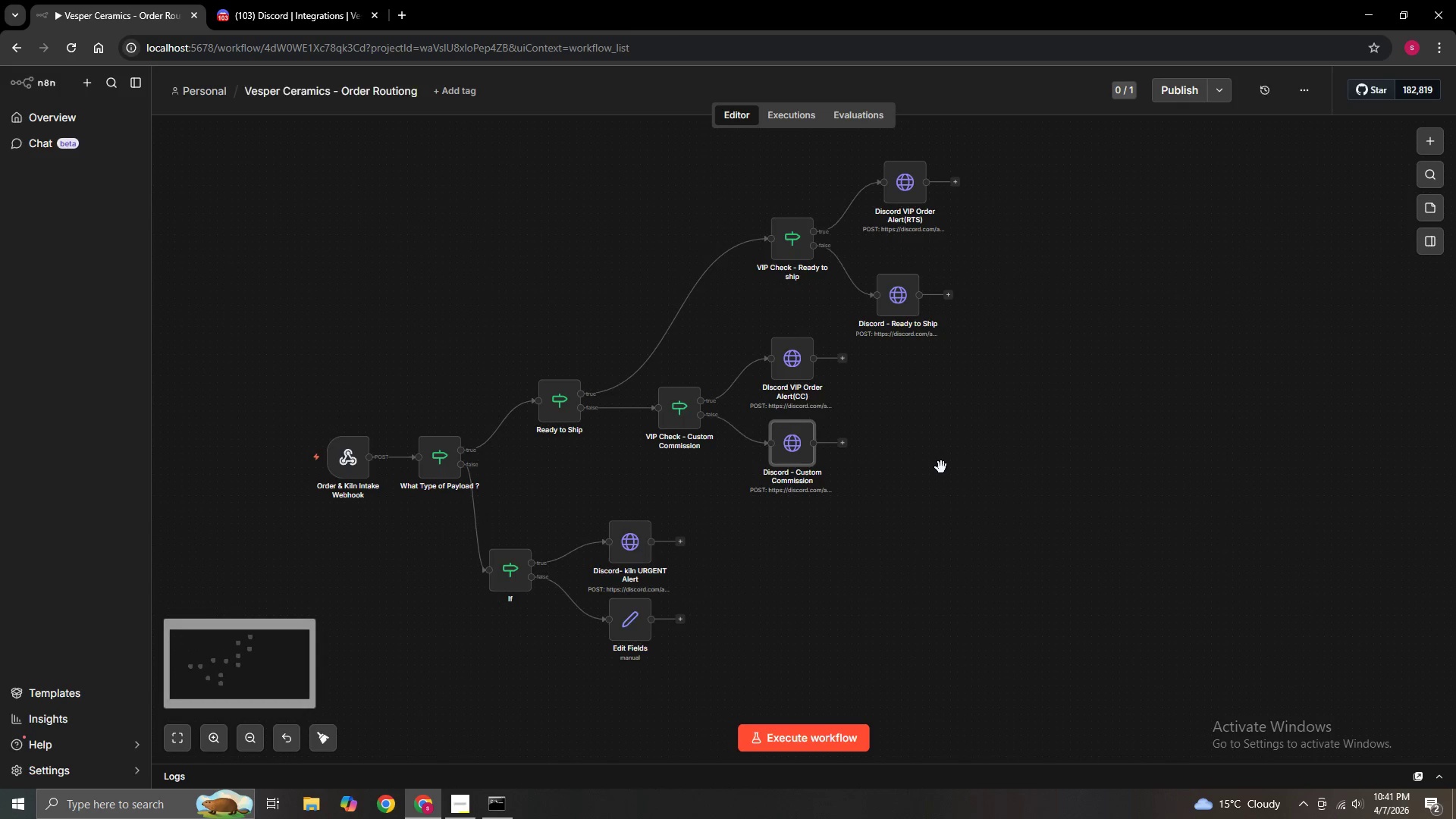 
left_click([944, 500])
 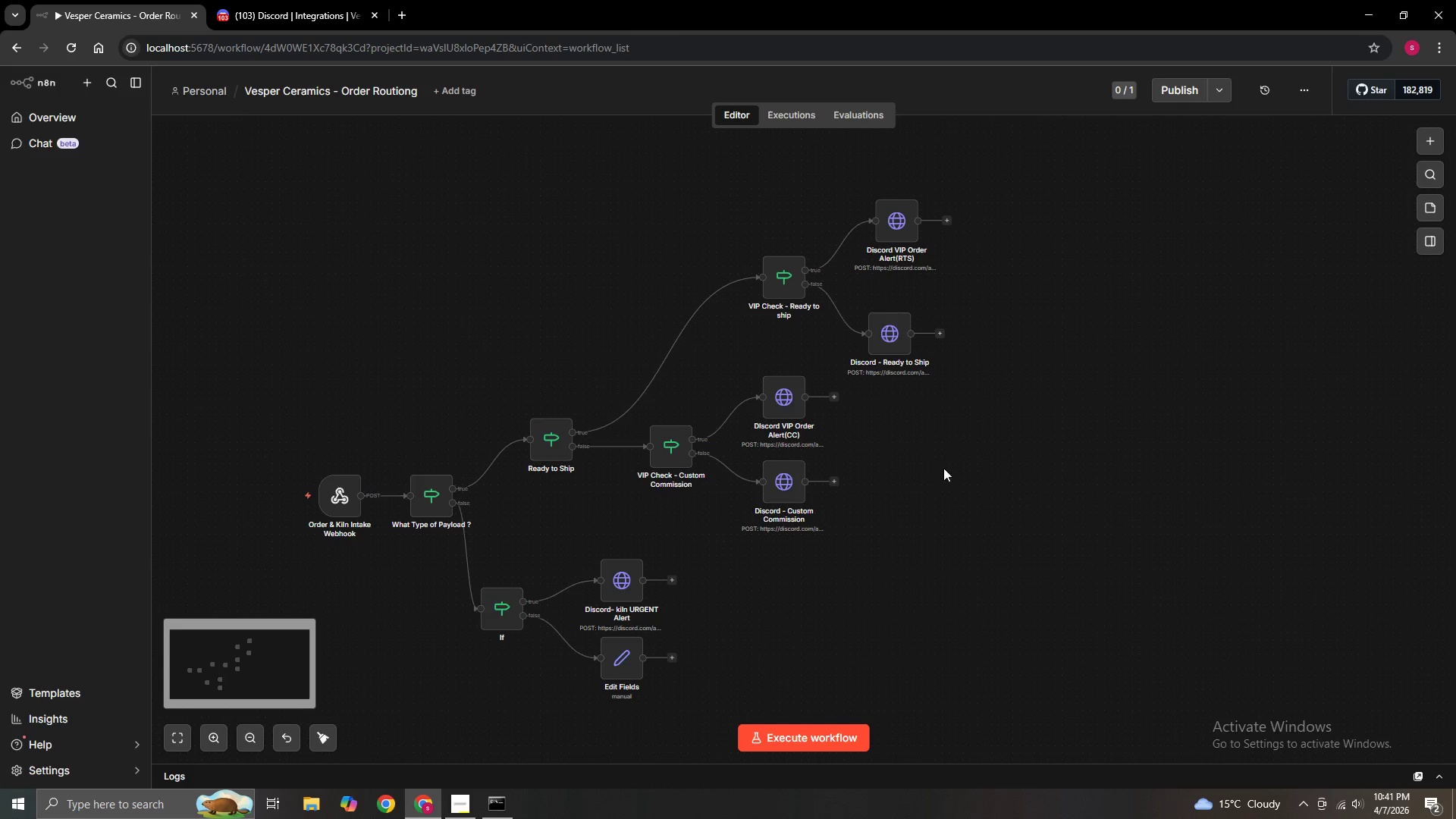 
left_click_drag(start_coordinate=[944, 456], to_coordinate=[940, 504])
 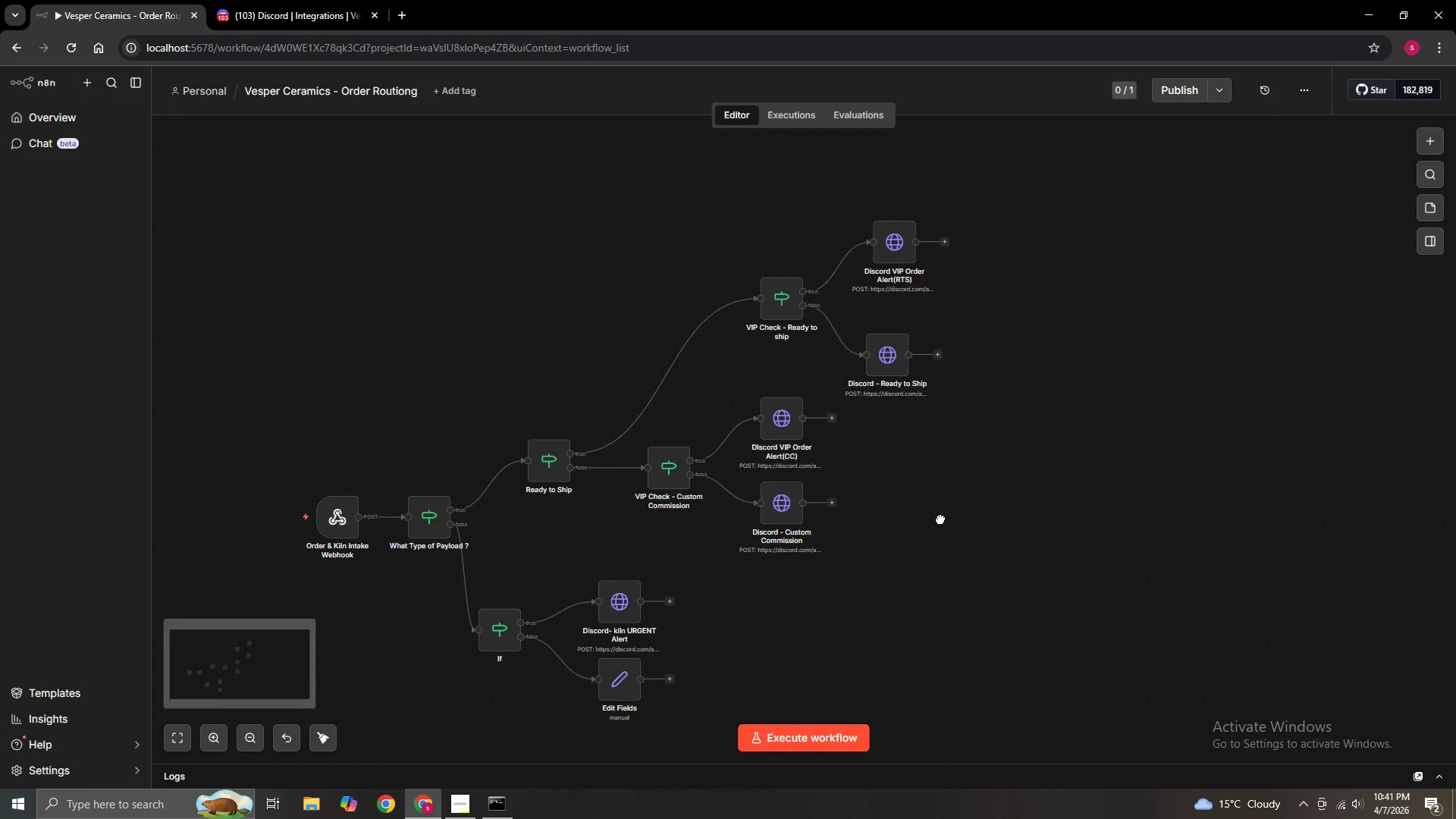 
hold_key(key=ControlLeft, duration=1.52)
left_click_drag(start_coordinate=[941, 487], to_coordinate=[1033, 452])
 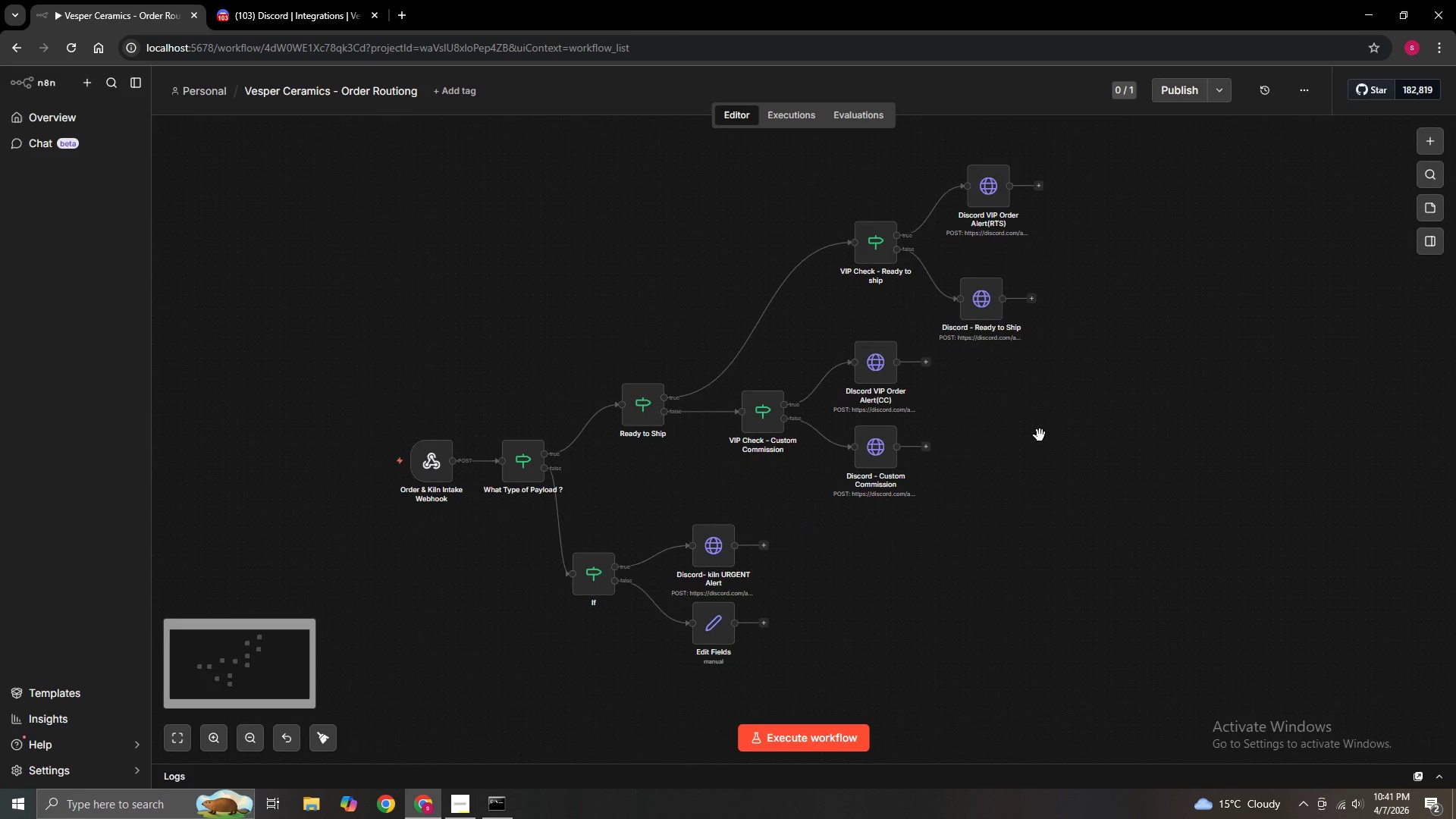 
left_click_drag(start_coordinate=[1040, 435], to_coordinate=[1032, 361])
 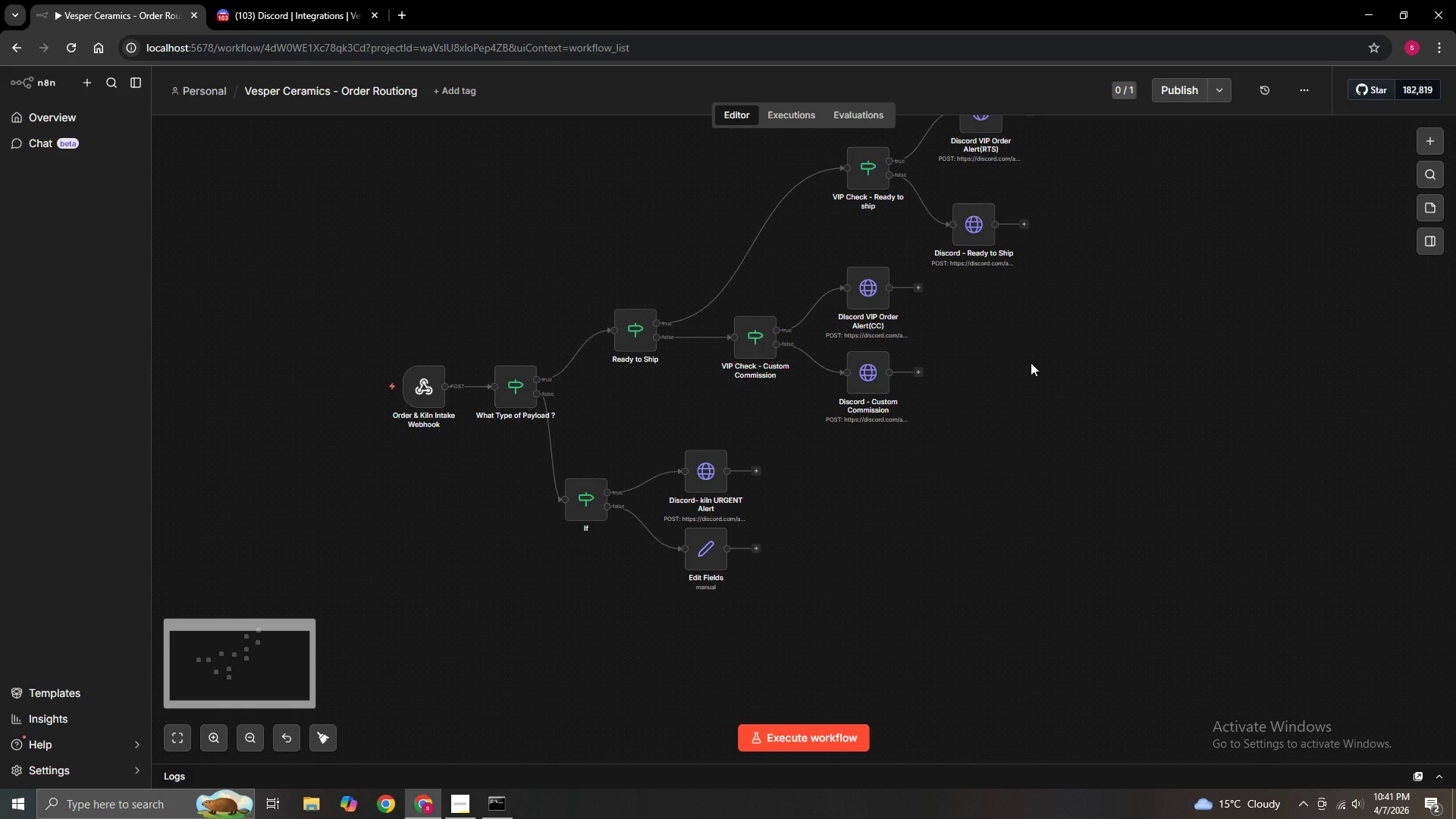 
hold_key(key=ControlLeft, duration=0.67)
 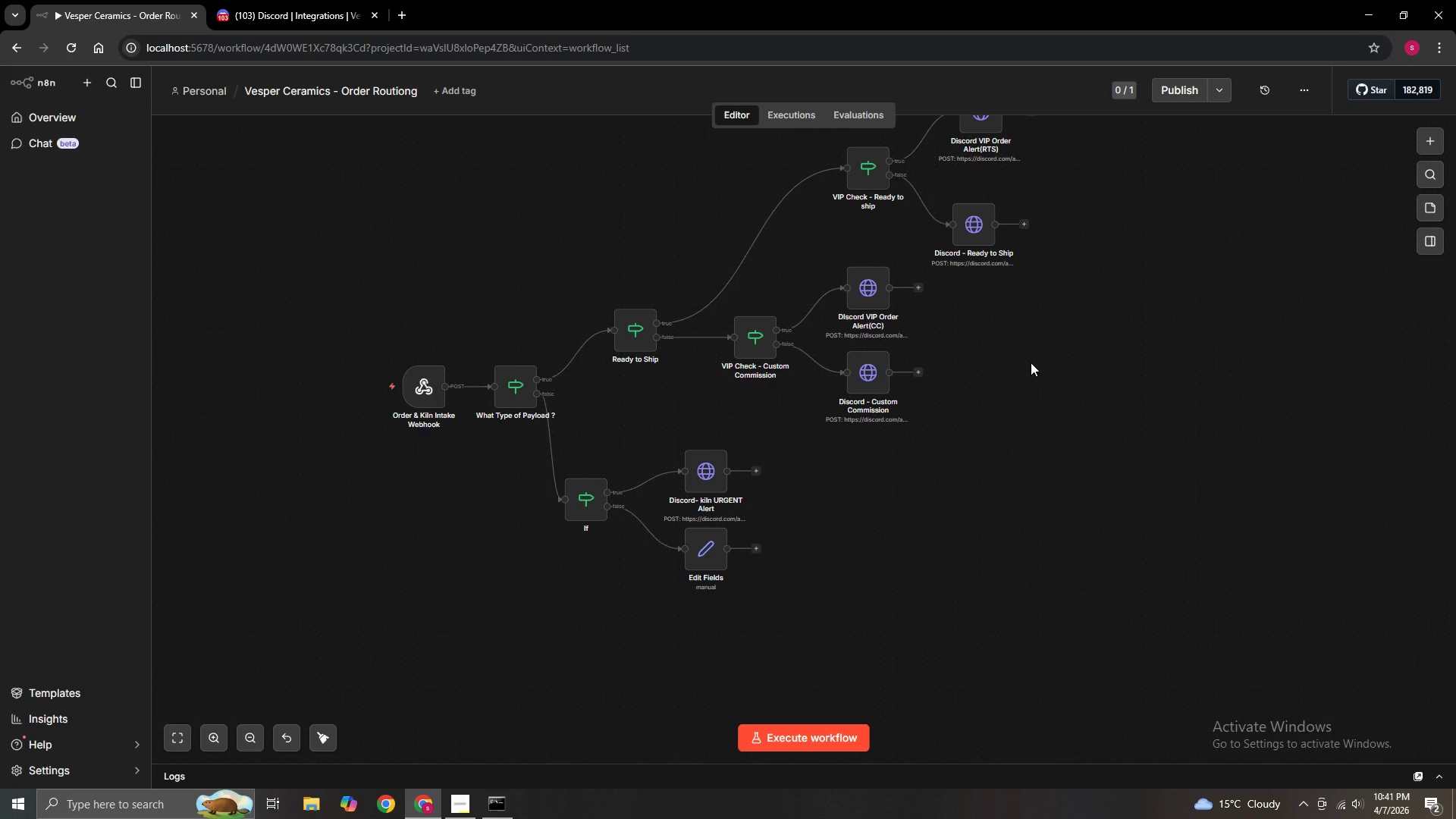 
hold_key(key=ControlLeft, duration=1.16)
left_click_drag(start_coordinate=[946, 658], to_coordinate=[1050, 547])
 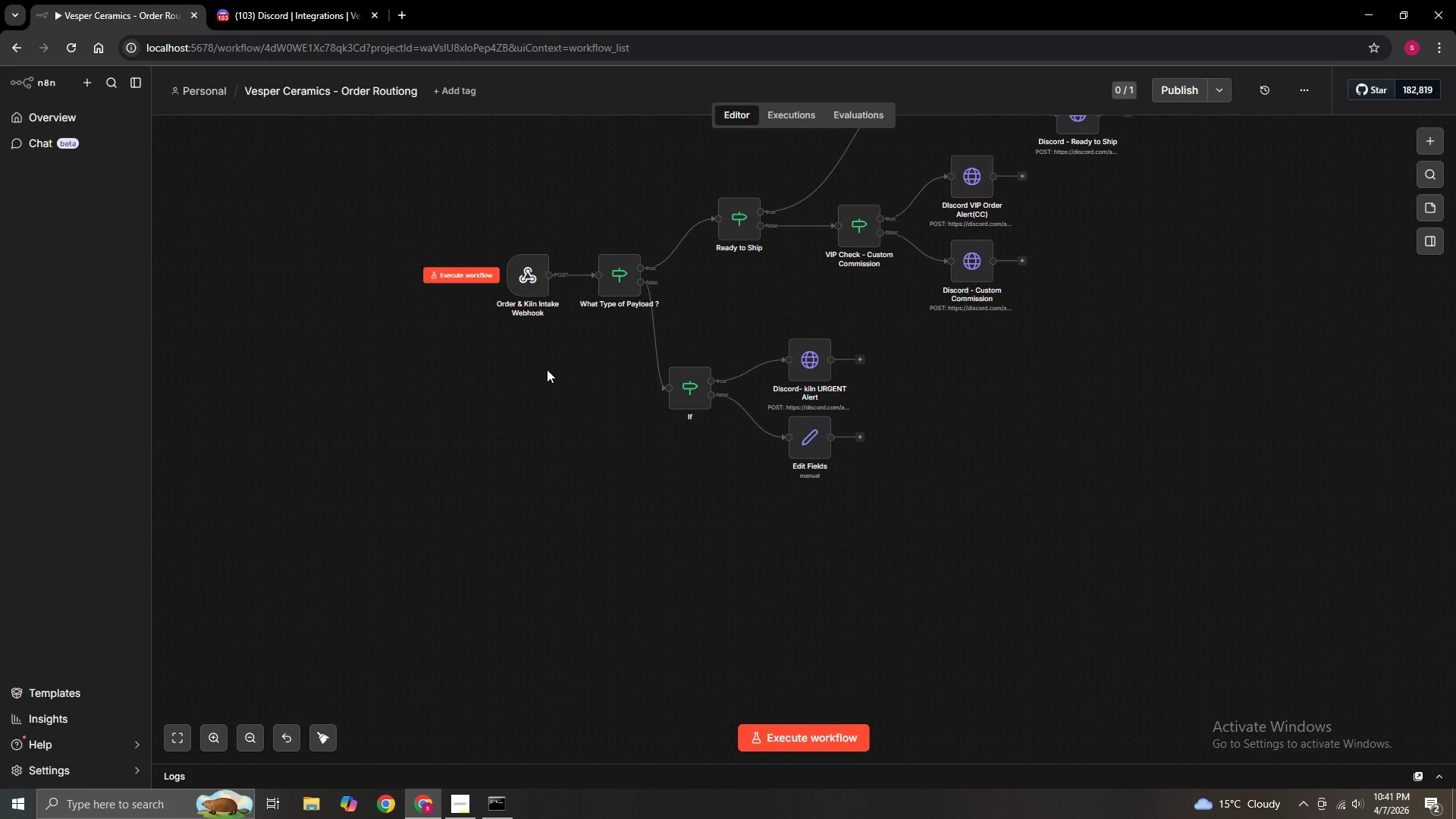 
double_click([538, 274])
 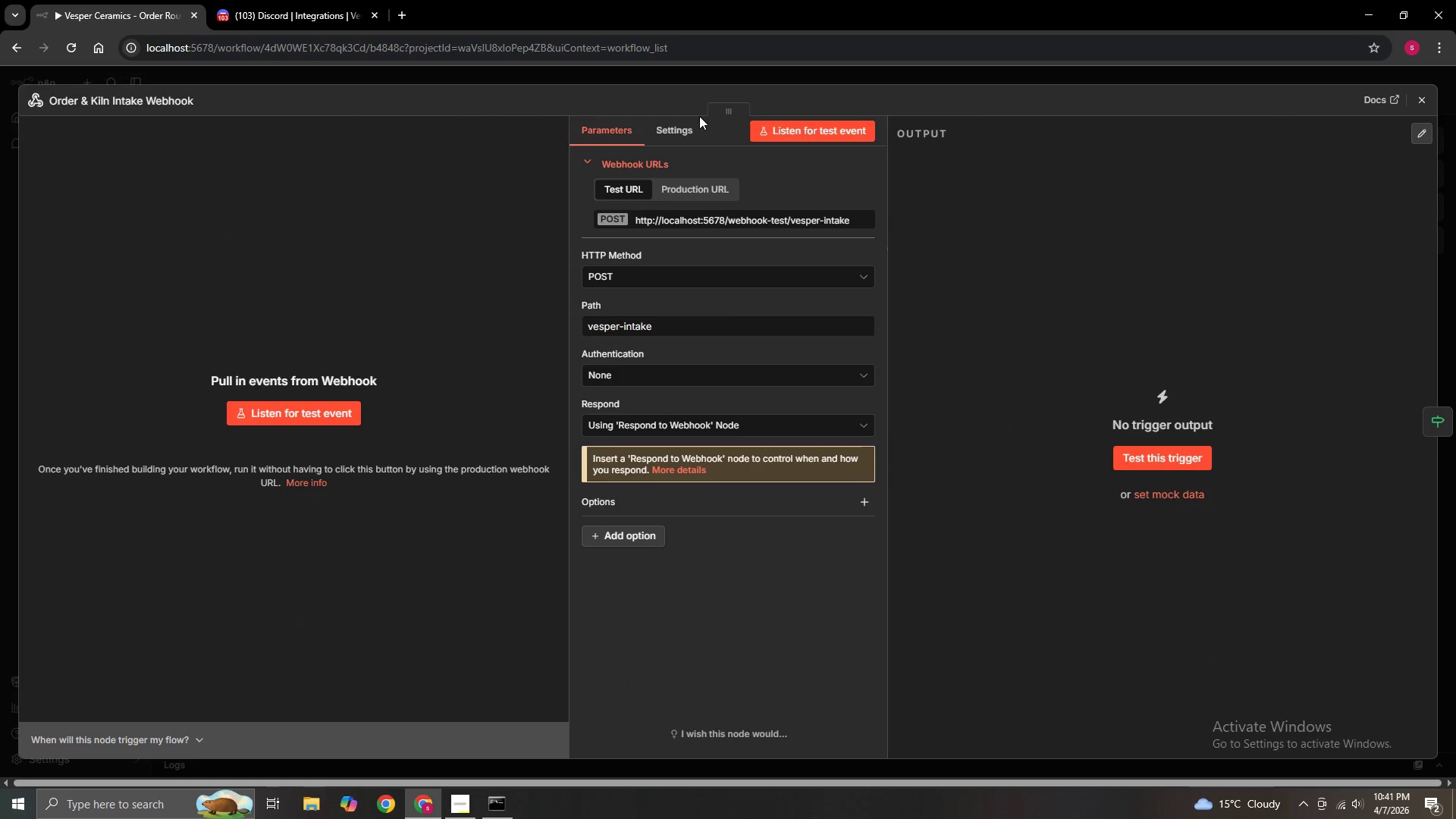 
left_click([676, 127])
 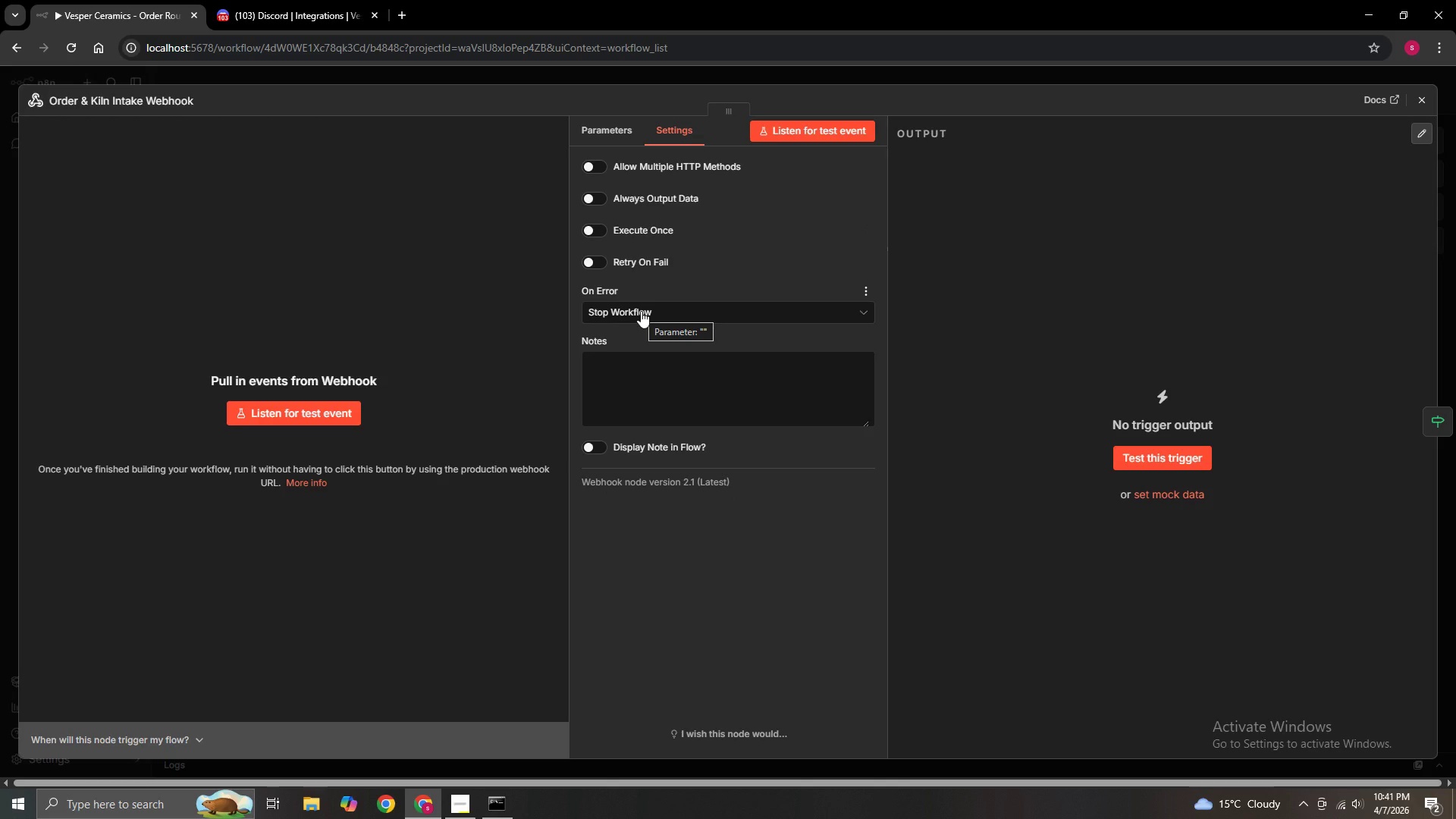 
wait(7.44)
 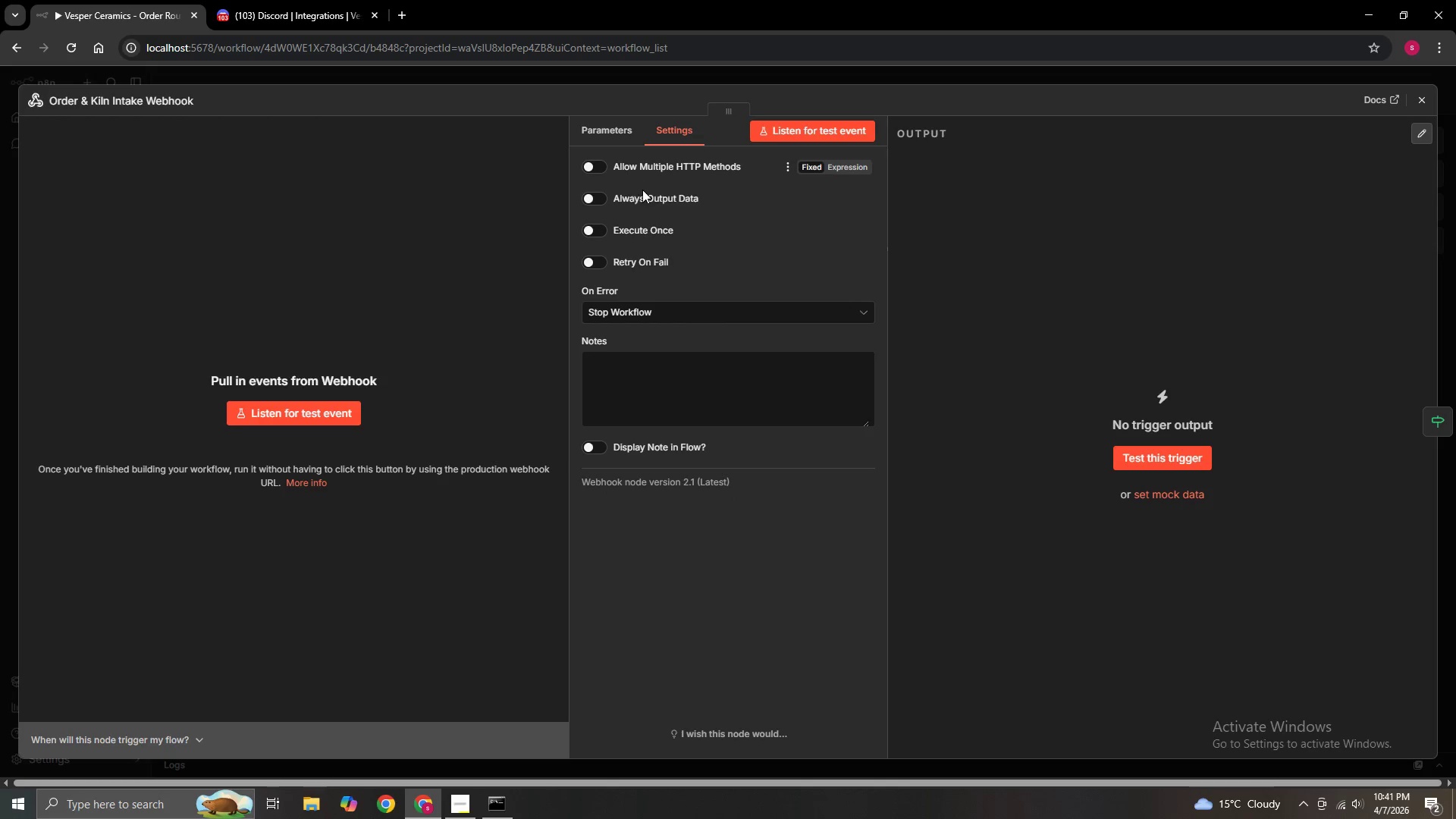 
left_click([641, 311])
 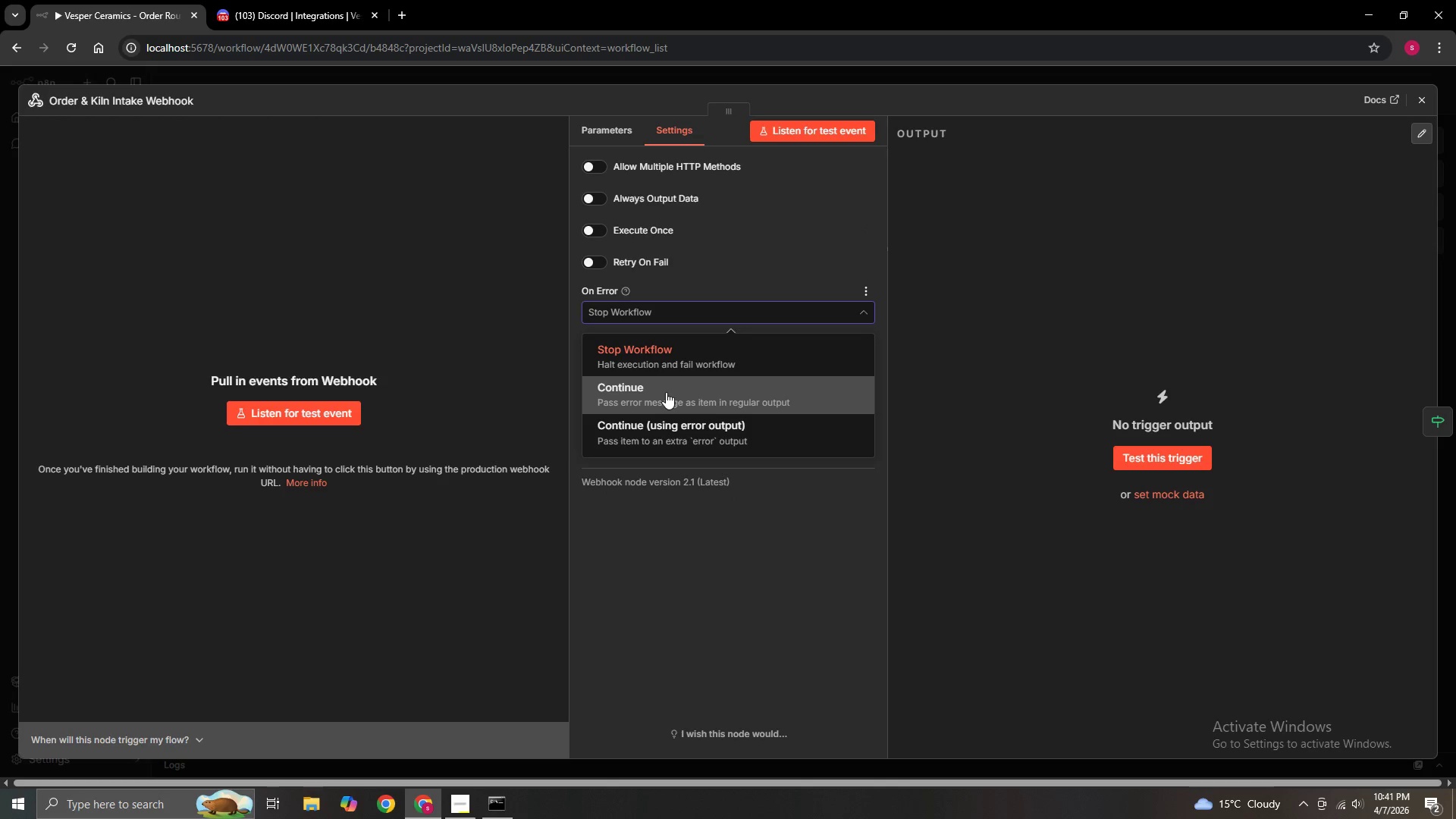 
left_click([666, 392])
 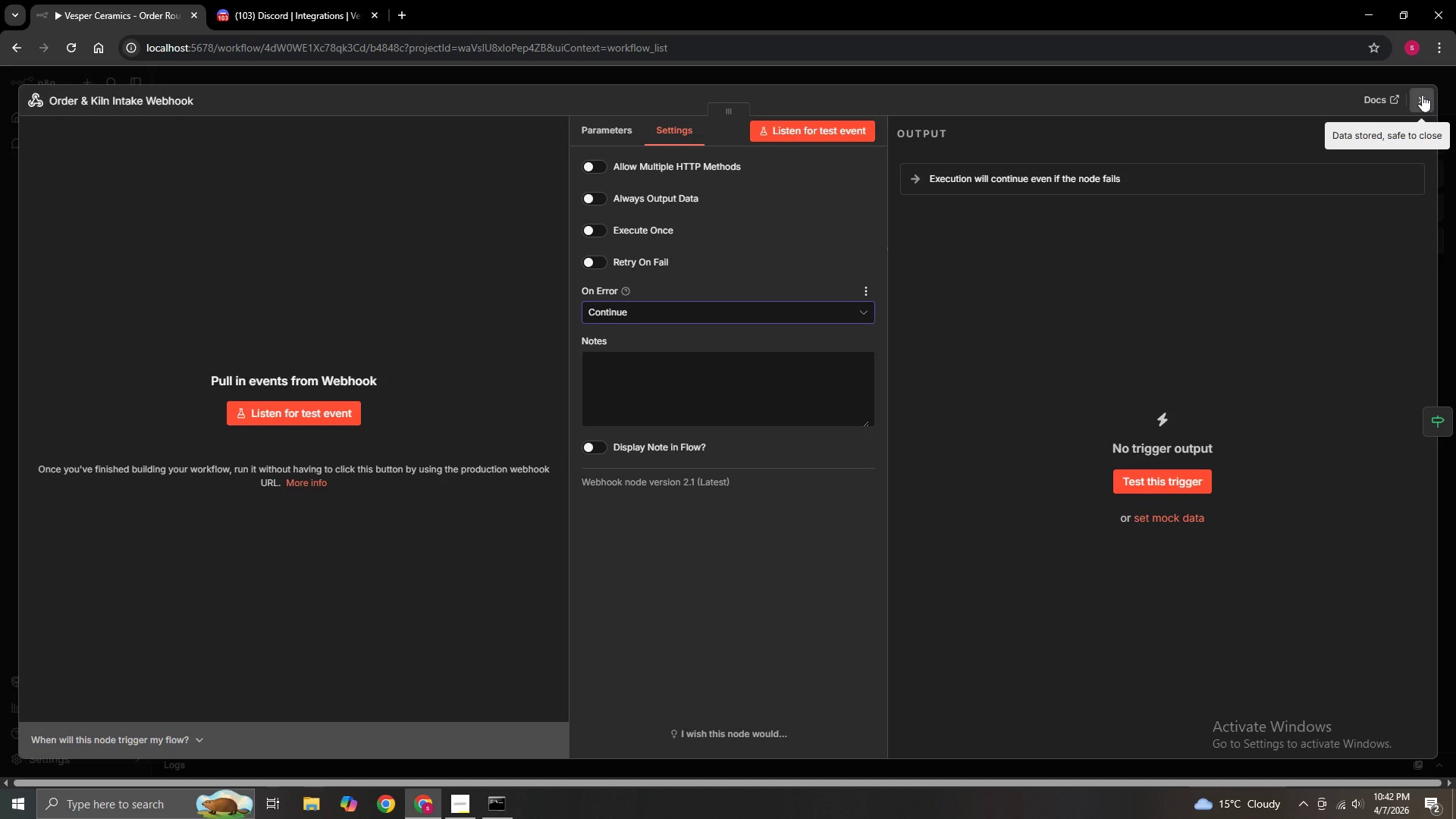 
left_click([1422, 95])
 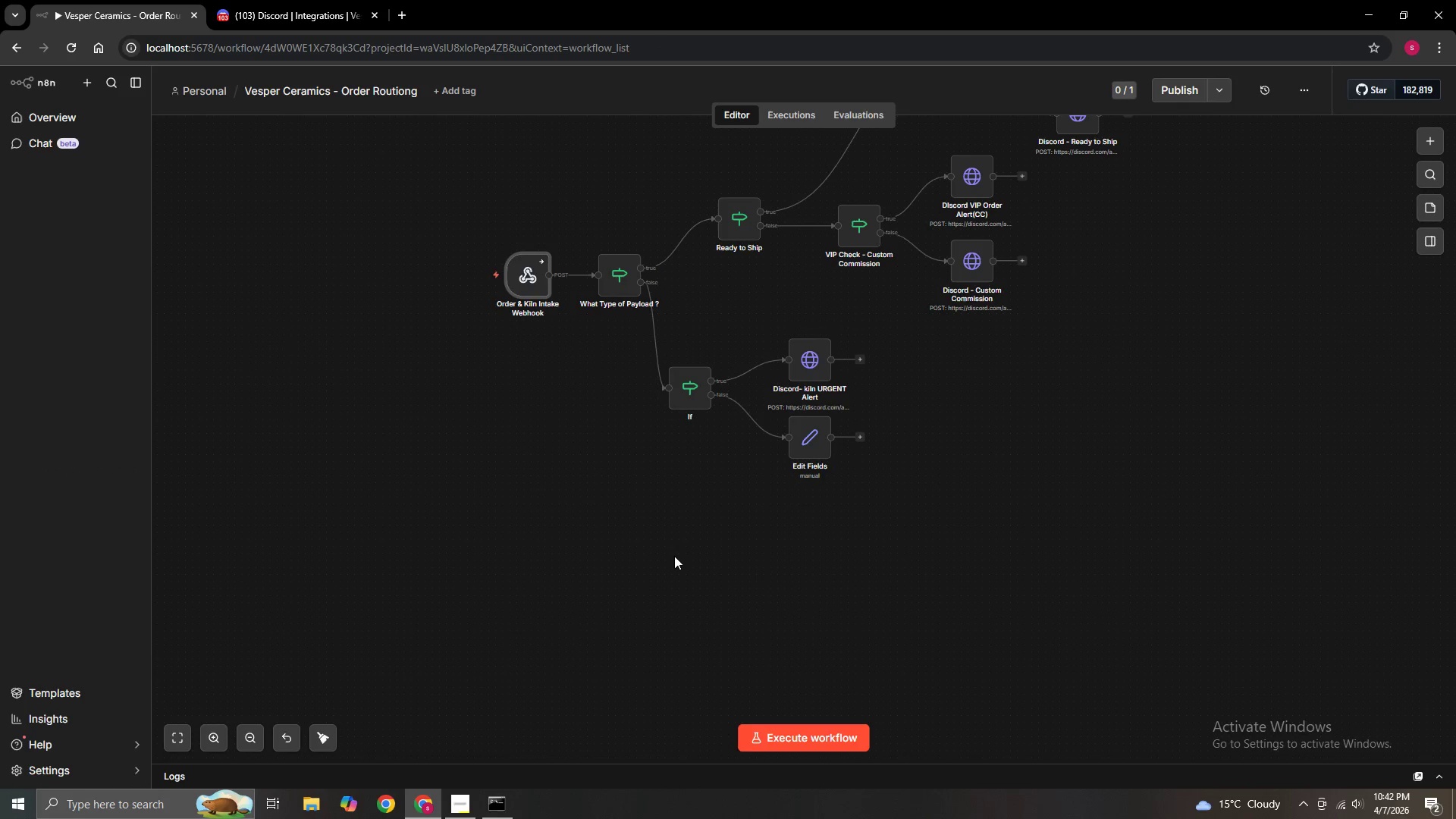 
hold_key(key=ControlLeft, duration=1.5)
scroll: coordinate [560, 516], scroll_direction: up, amount: 2.0
 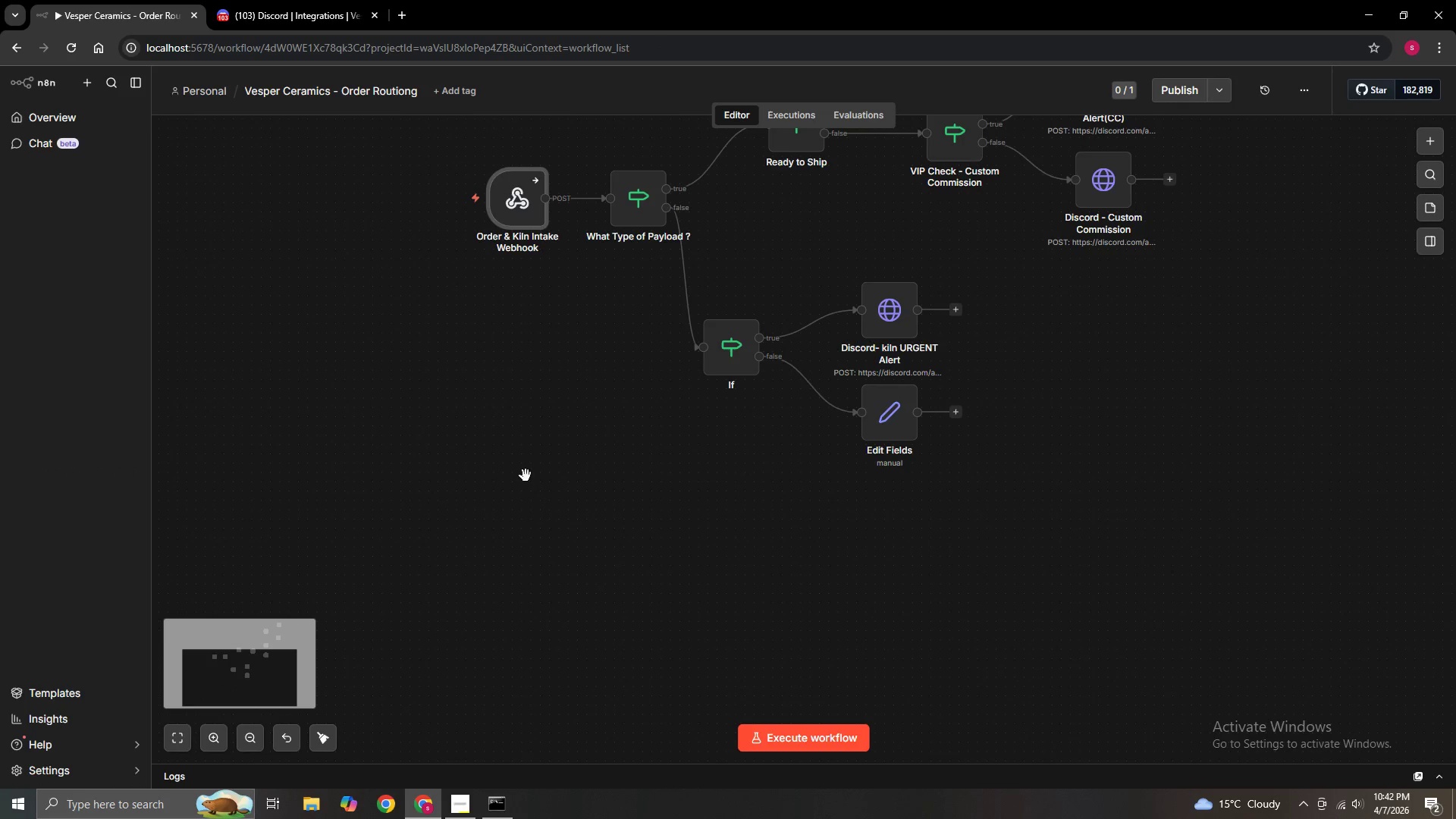 
left_click_drag(start_coordinate=[526, 475], to_coordinate=[616, 551])
 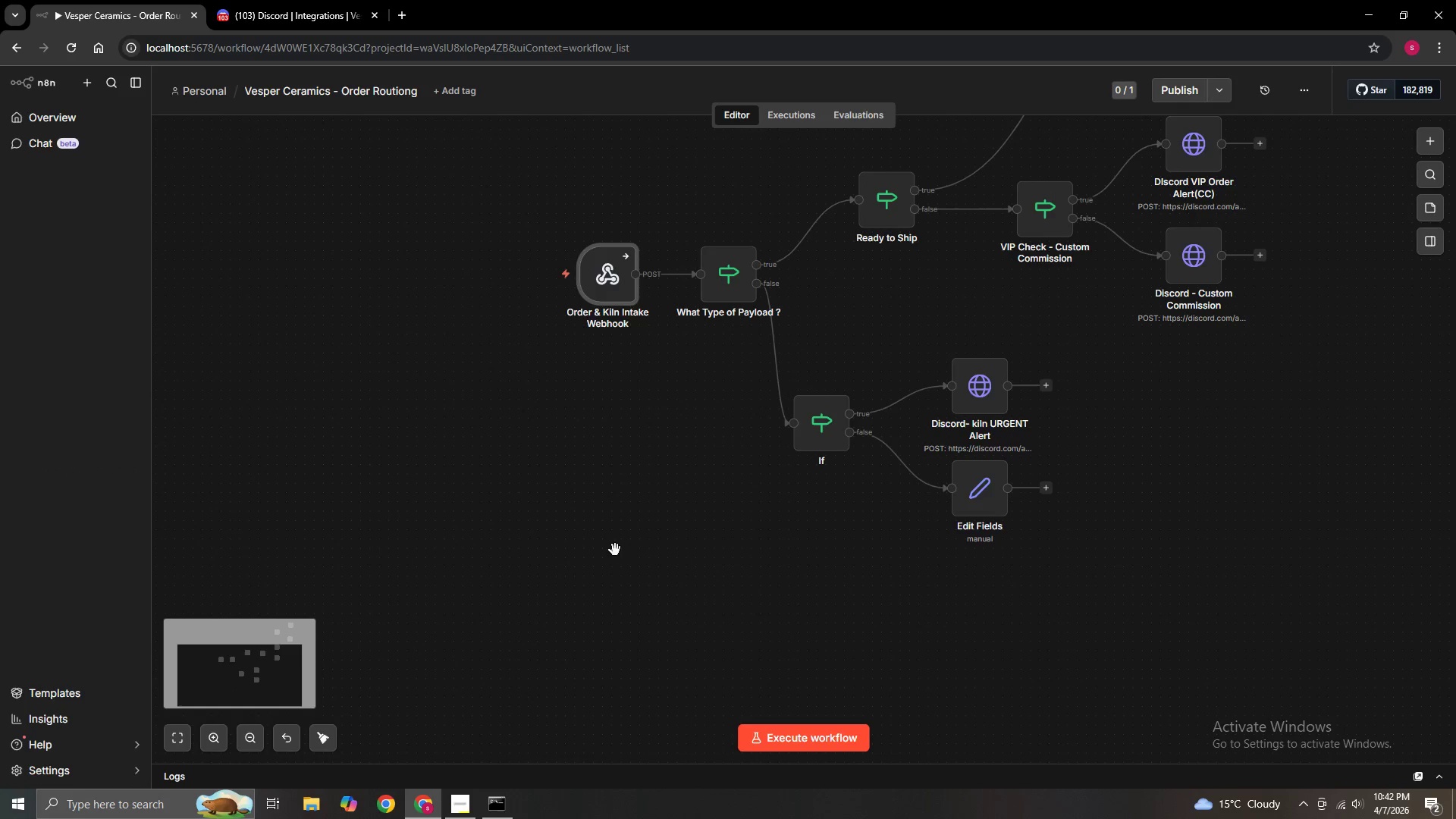 
key(Control+ControlLeft)
 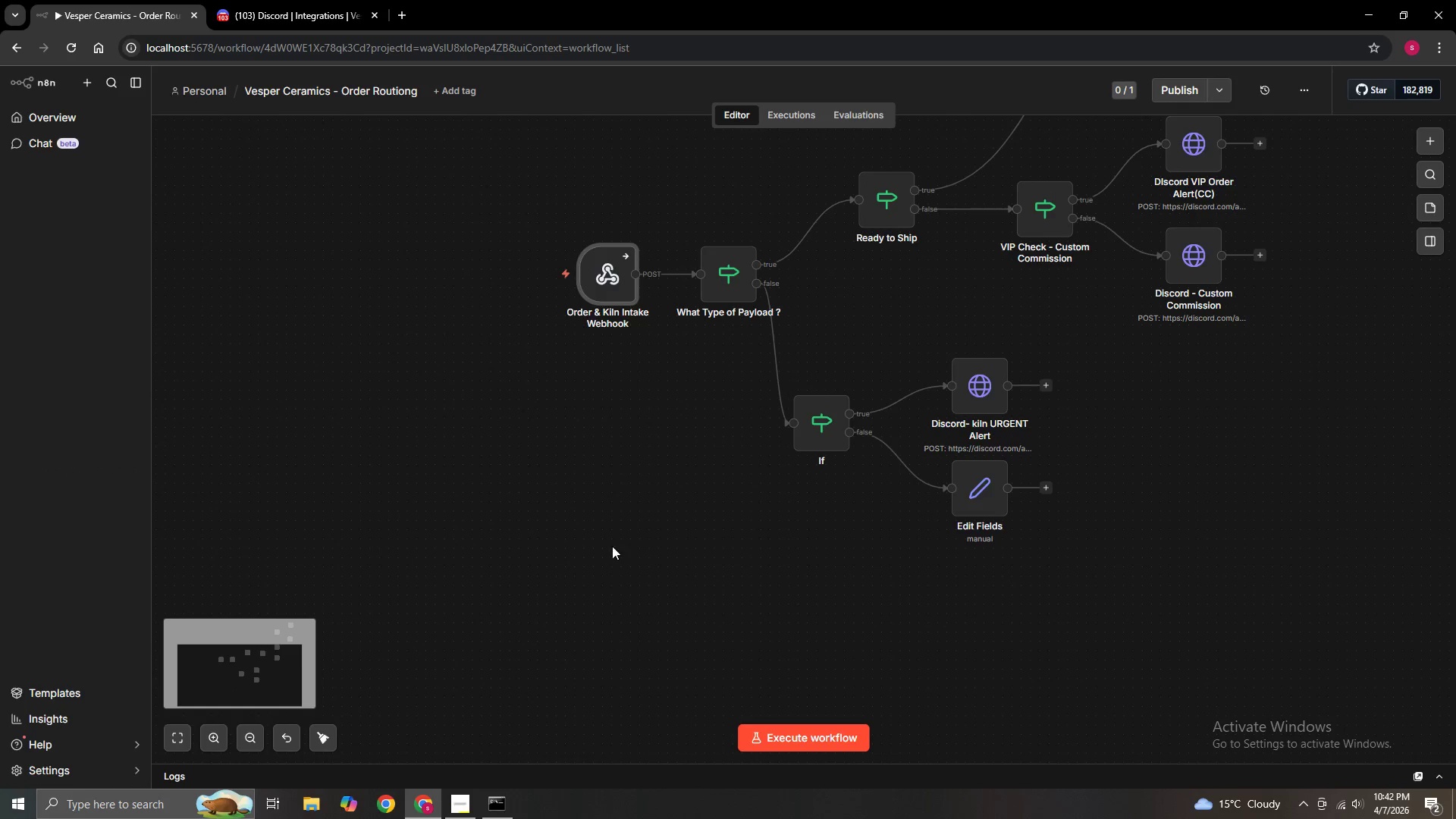 
key(Control+ControlLeft)
 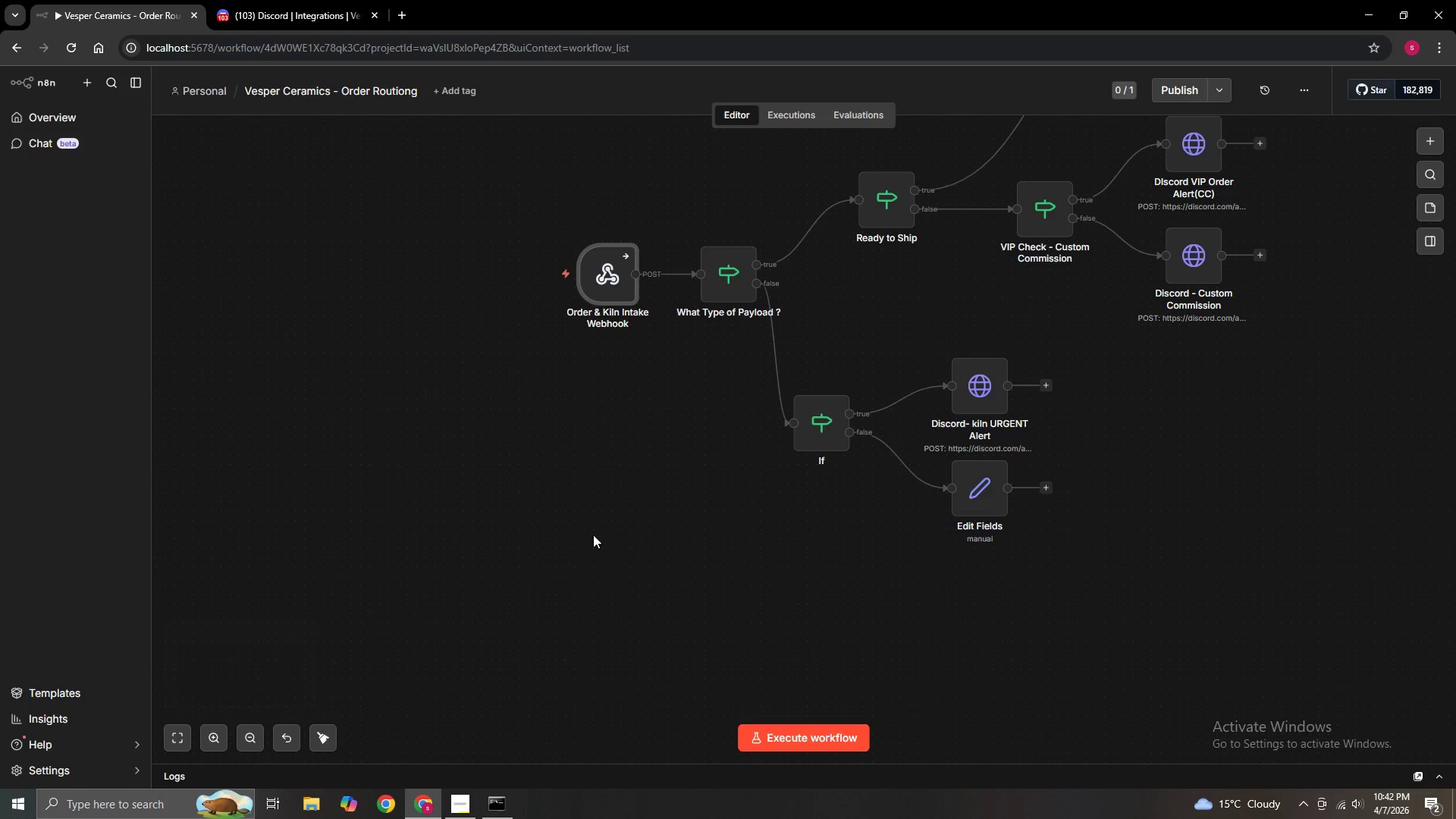 
hold_key(key=ControlLeft, duration=1.01)
left_click_drag(start_coordinate=[610, 570], to_coordinate=[585, 535])
 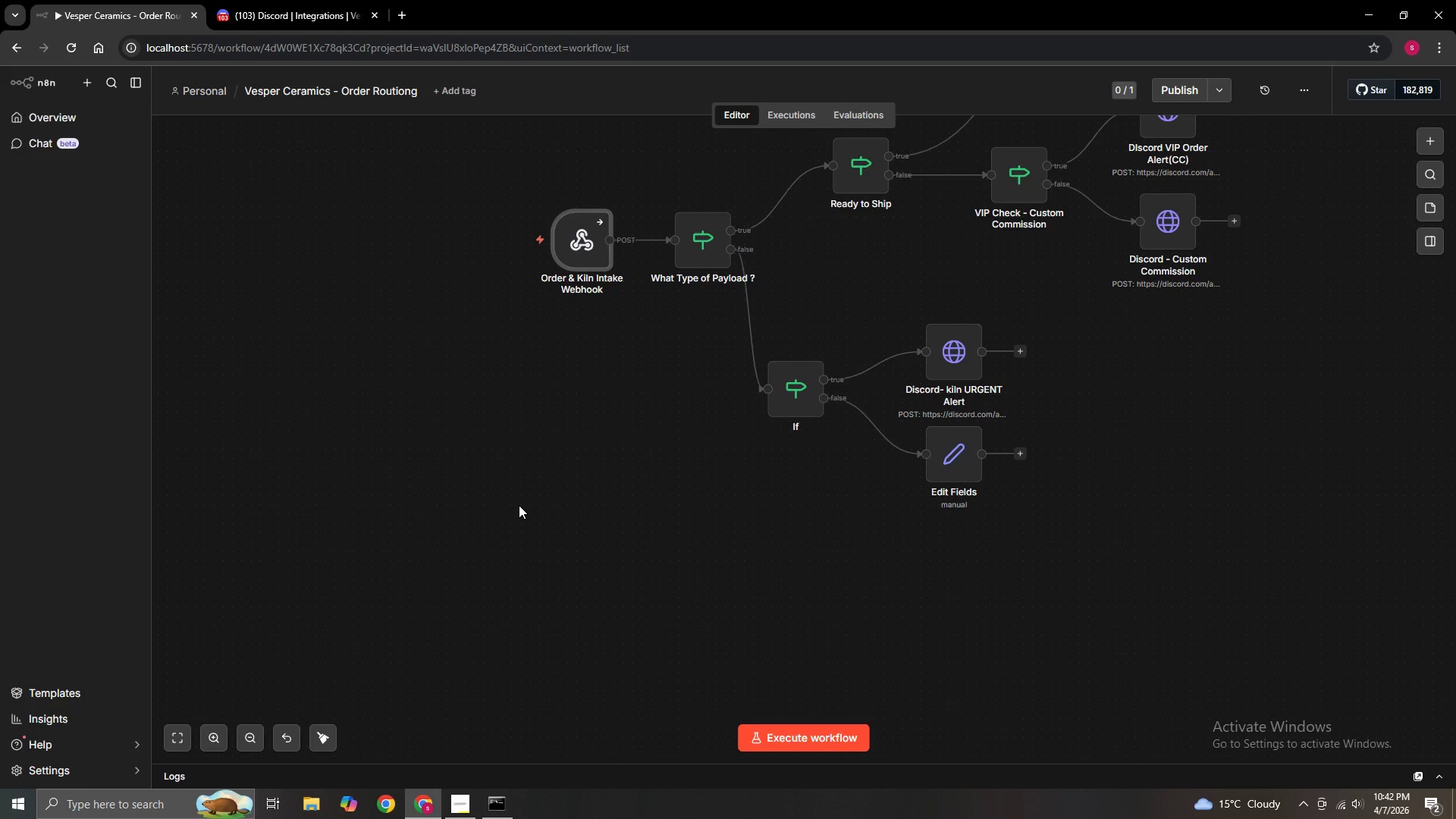 
wait(6.2)
 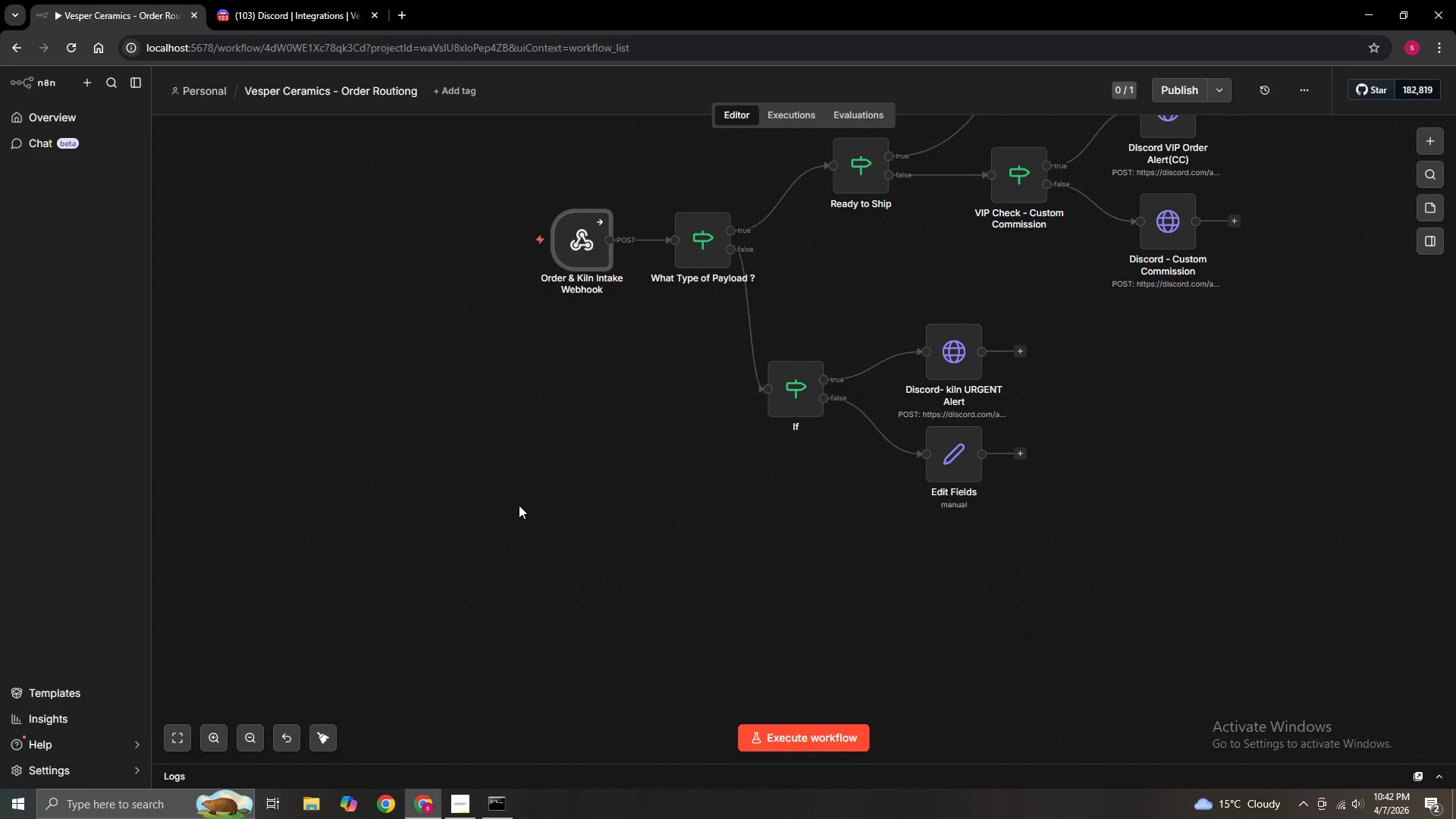 
hold_key(key=ControlLeft, duration=0.39)
left_click_drag(start_coordinate=[591, 419], to_coordinate=[598, 550])
 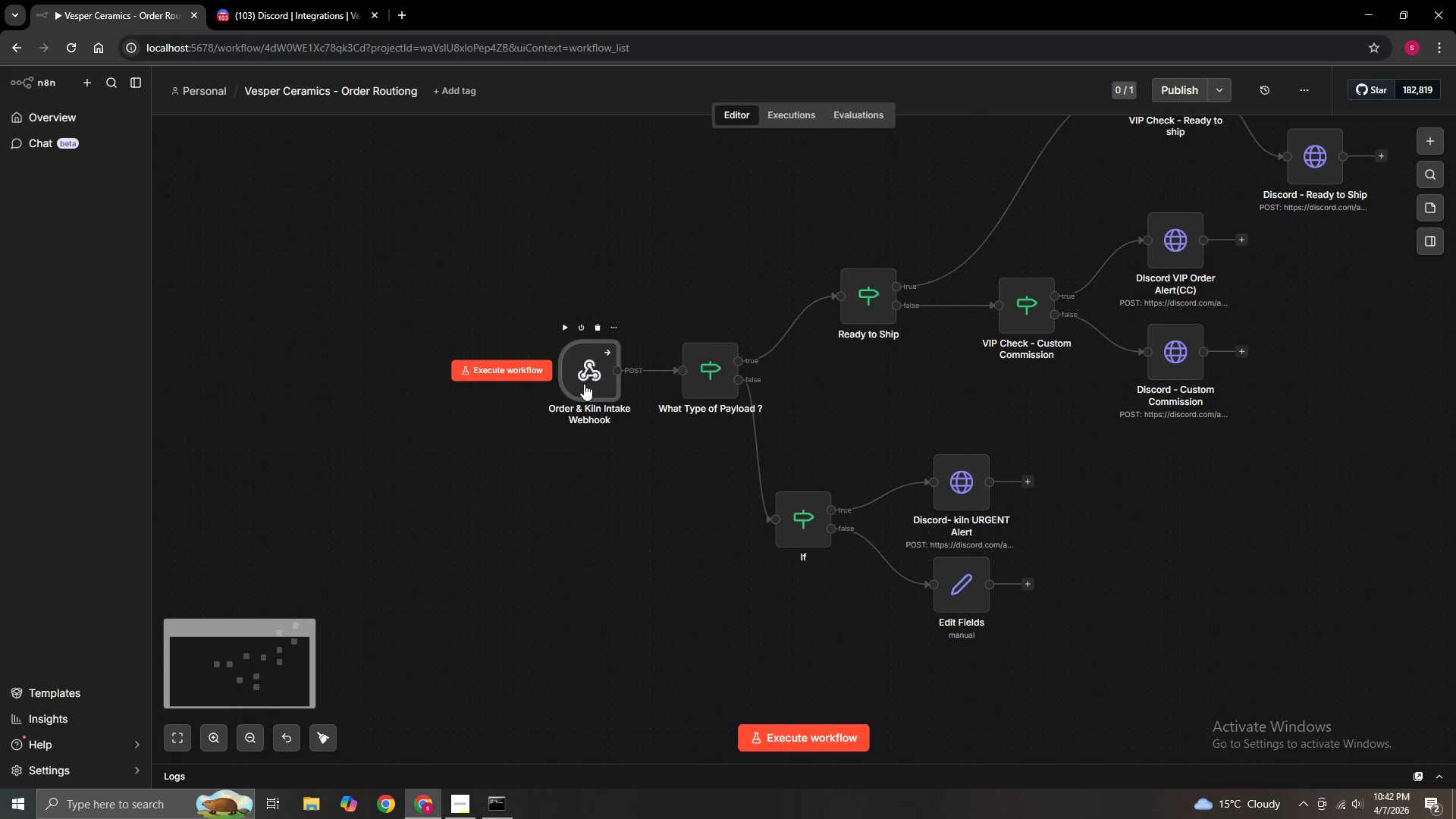 
double_click([584, 384])
 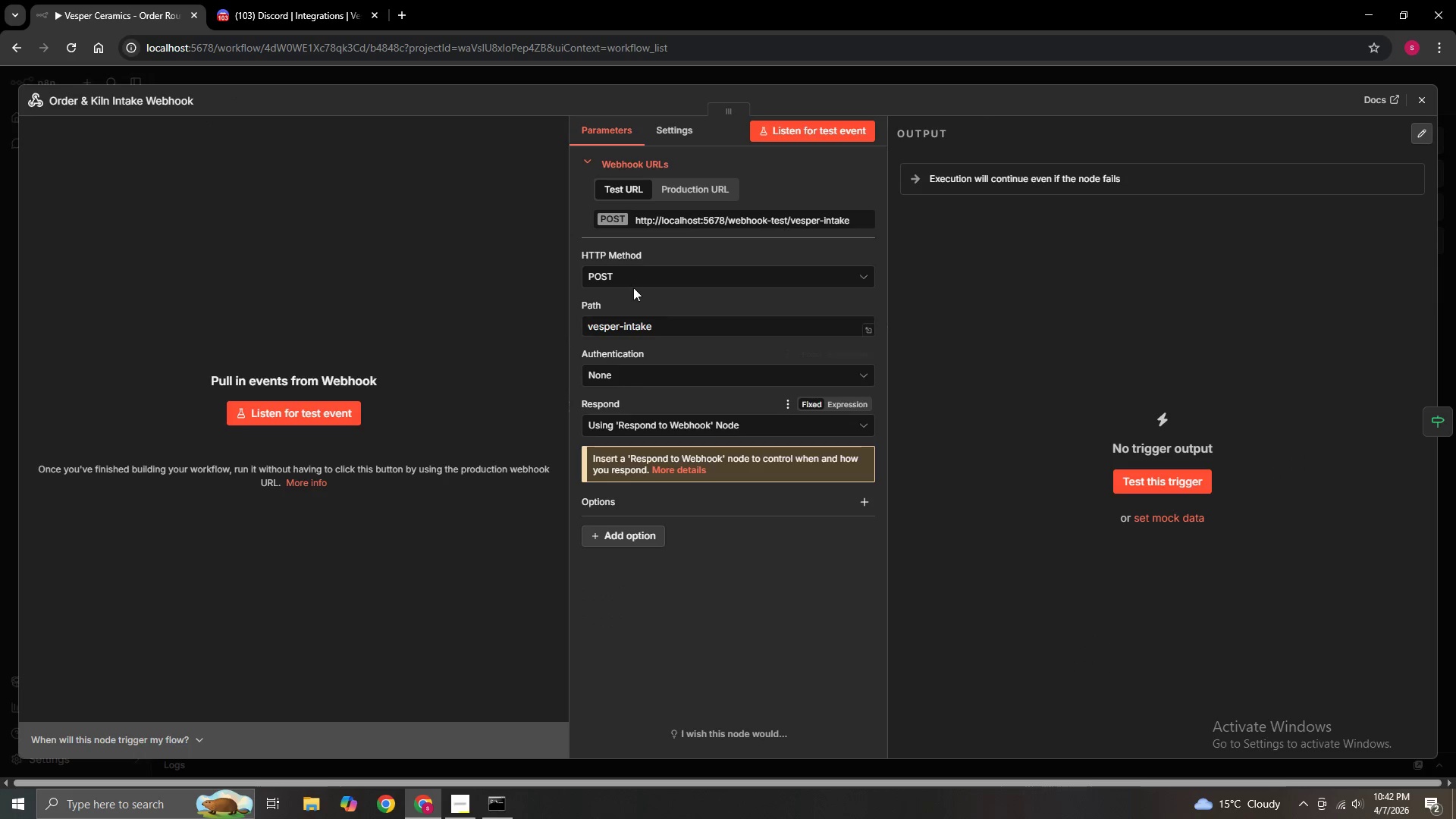 
left_click([676, 135])
 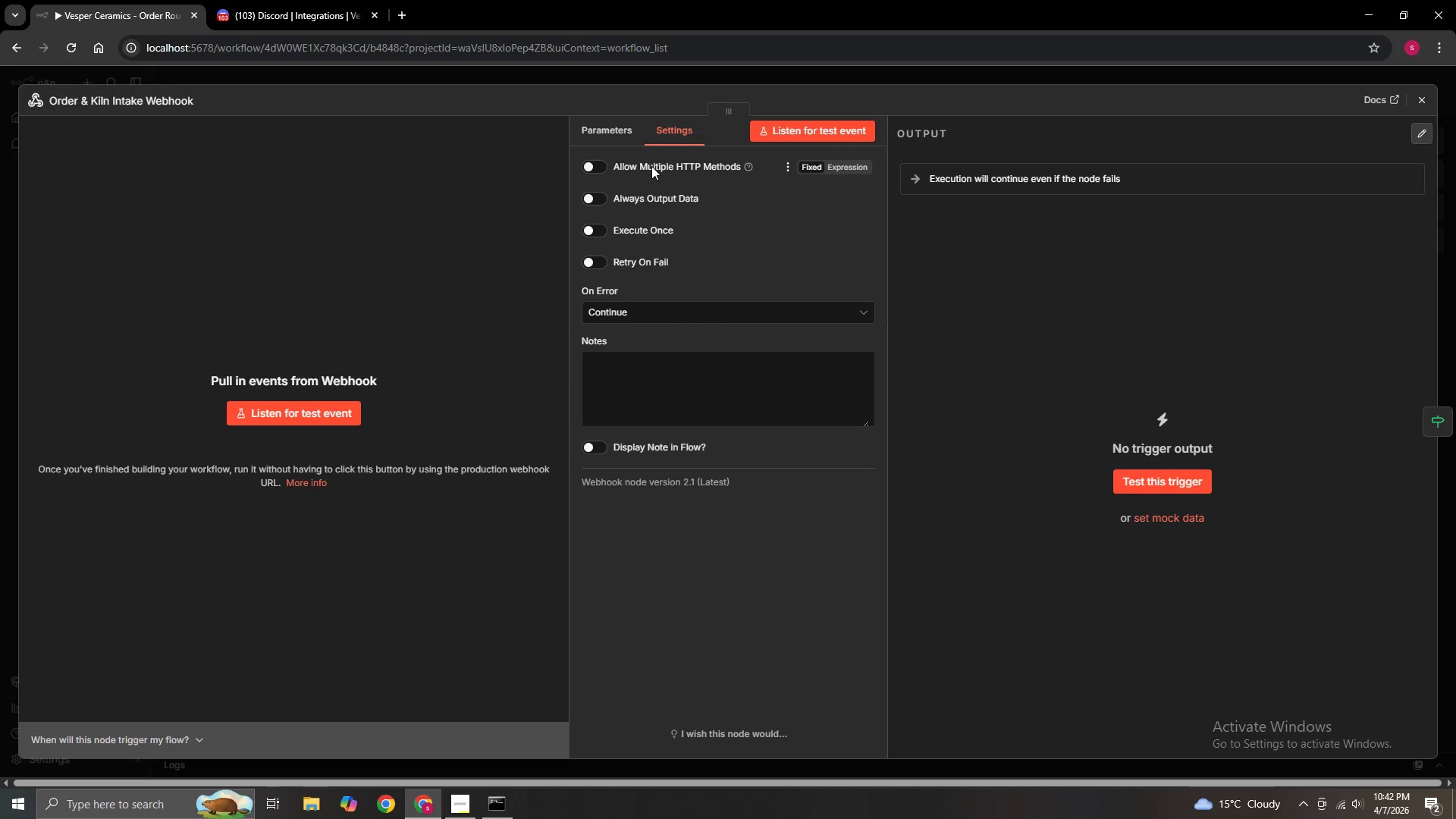 
wait(6.56)
 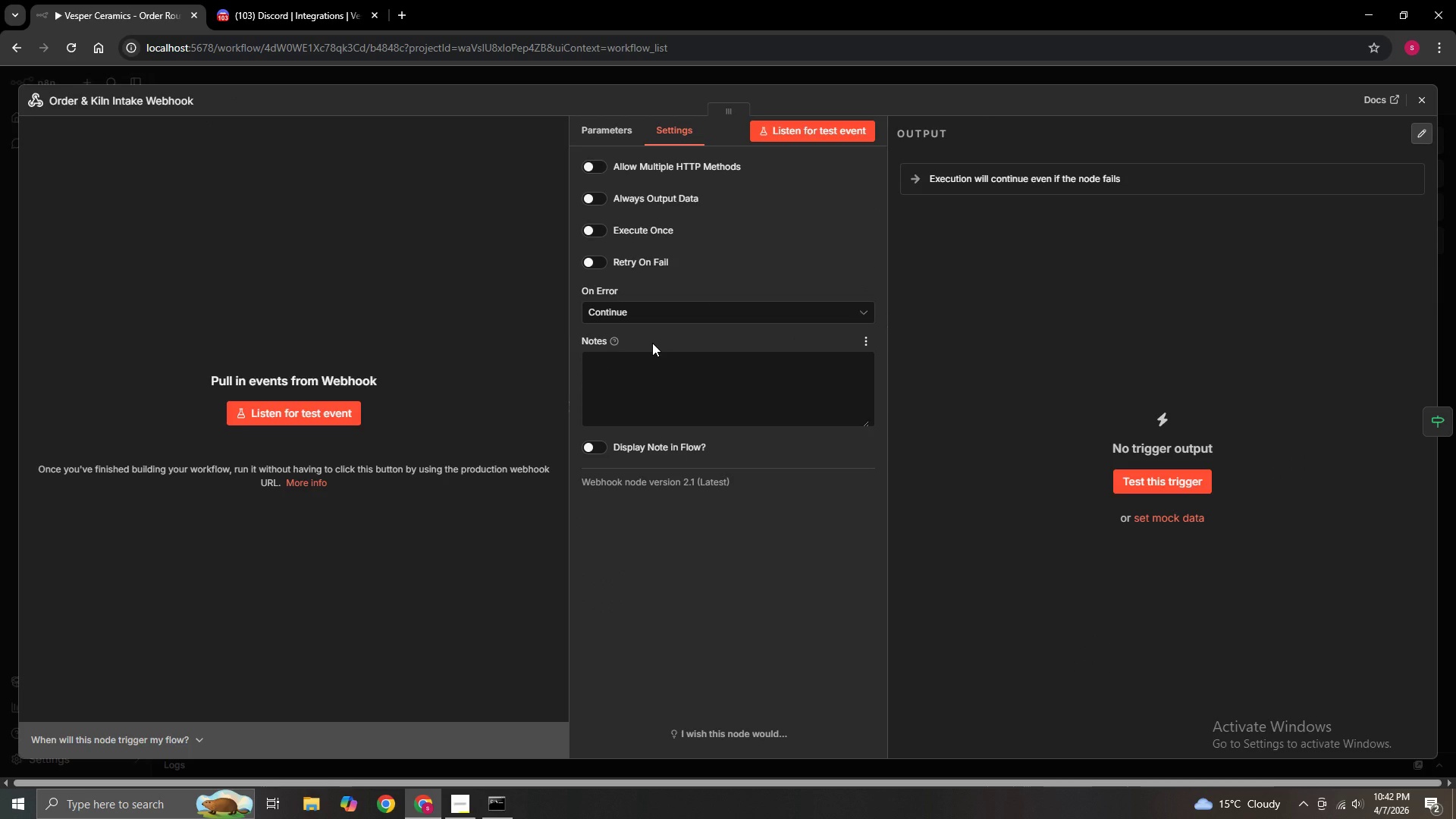 
left_click([607, 168])
 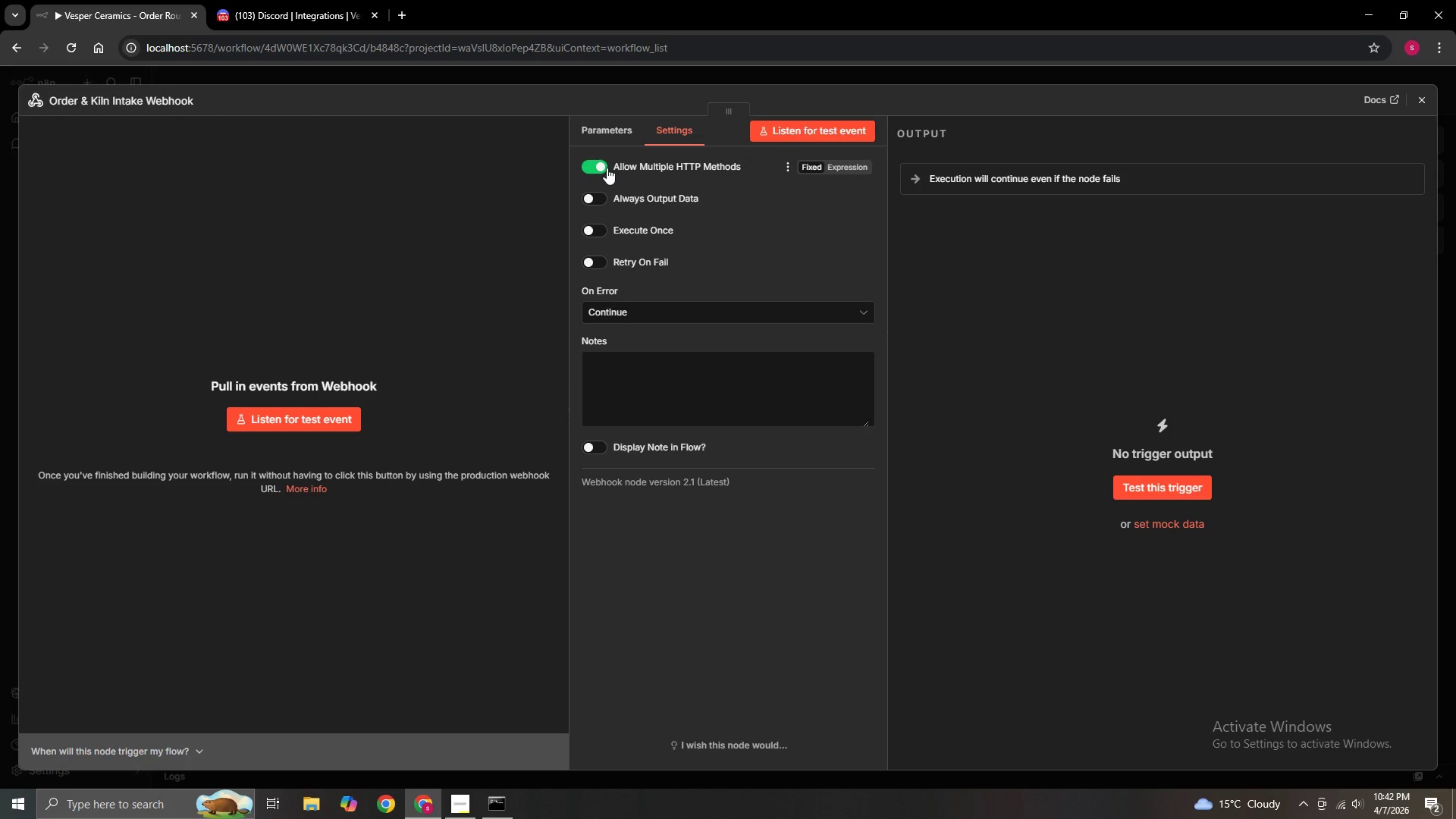 
left_click([607, 168])
 